 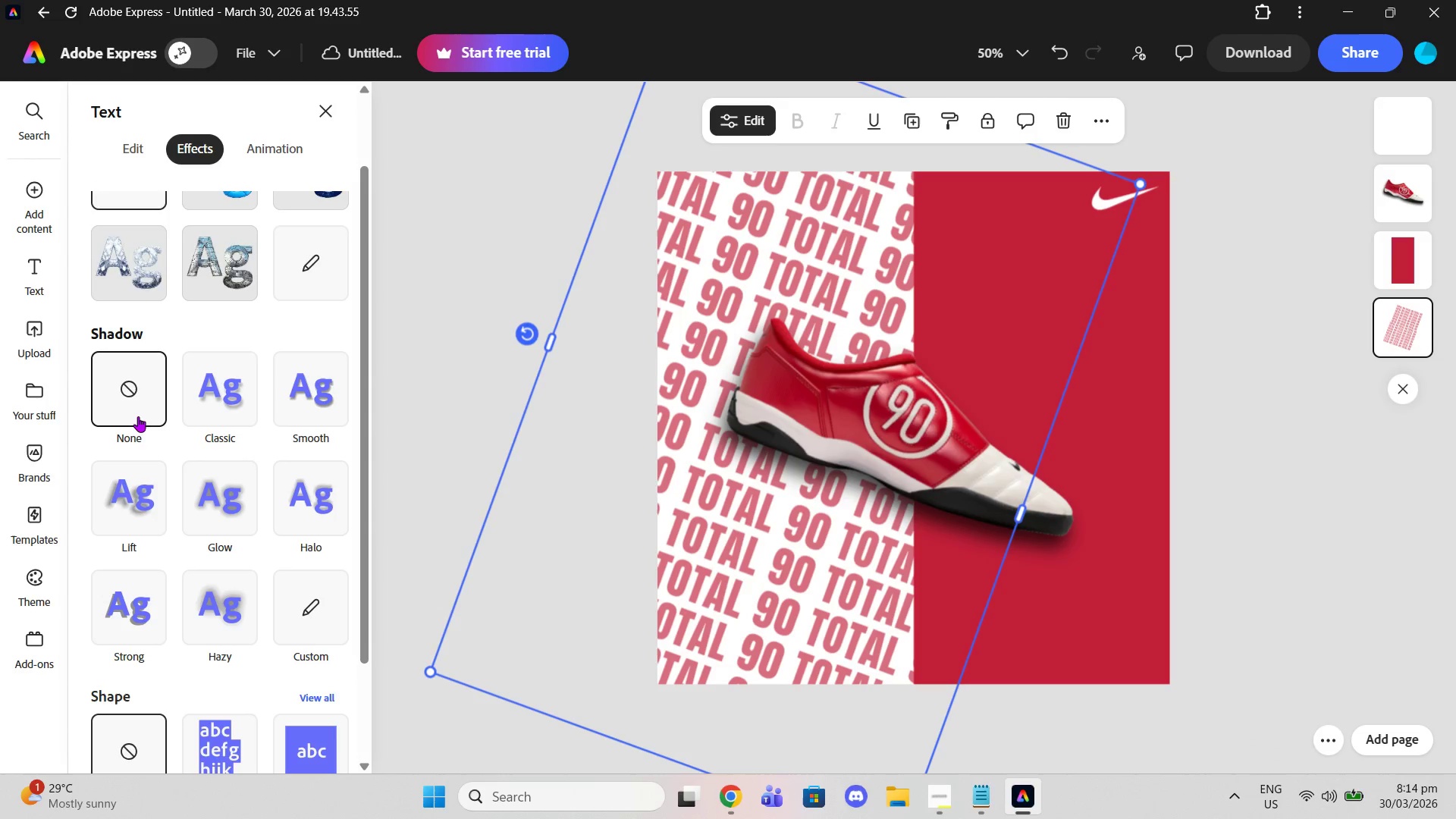 
scroll: coordinate [152, 442], scroll_direction: down, amount: 2.0
 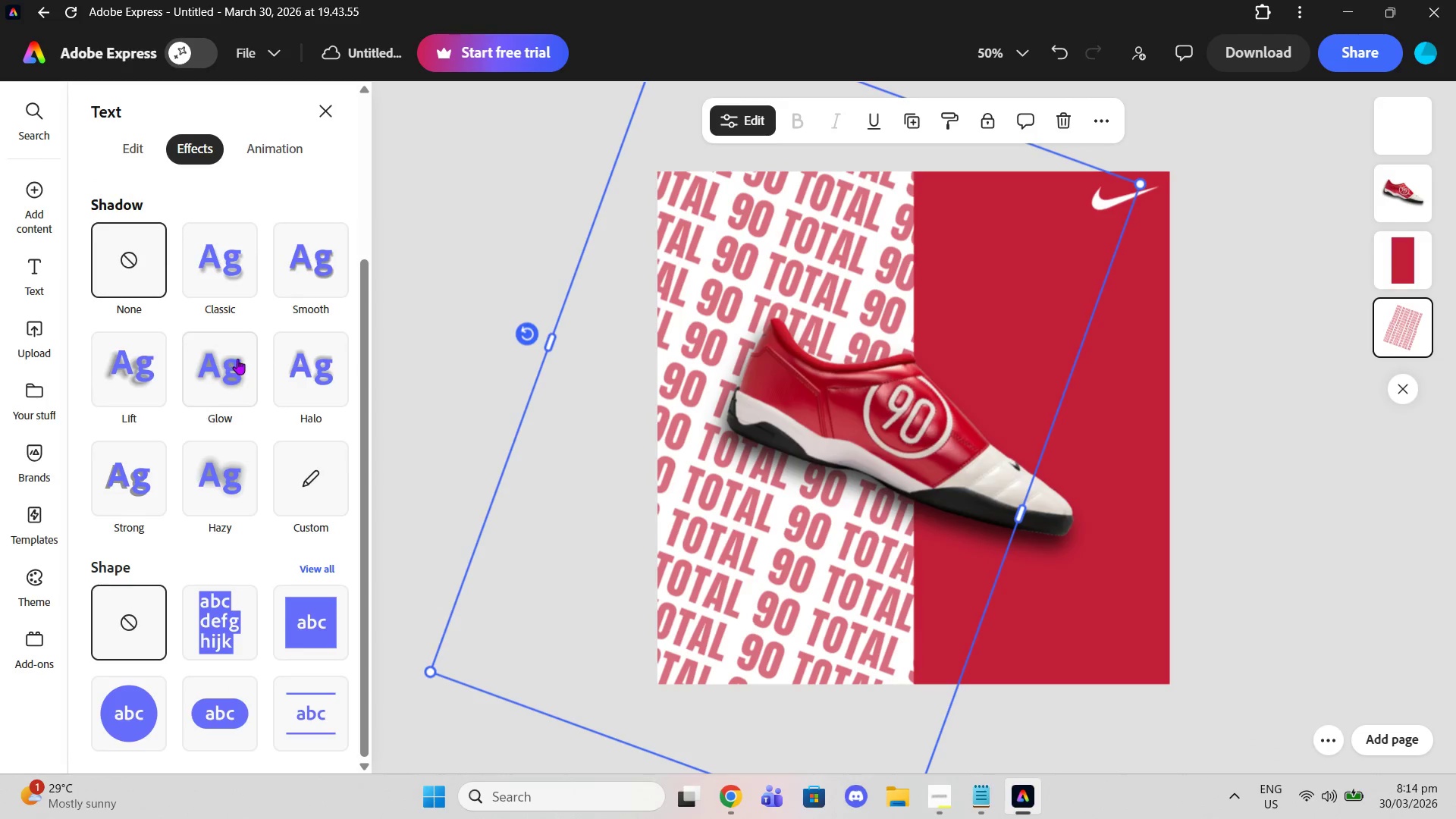 
left_click([237, 359])
 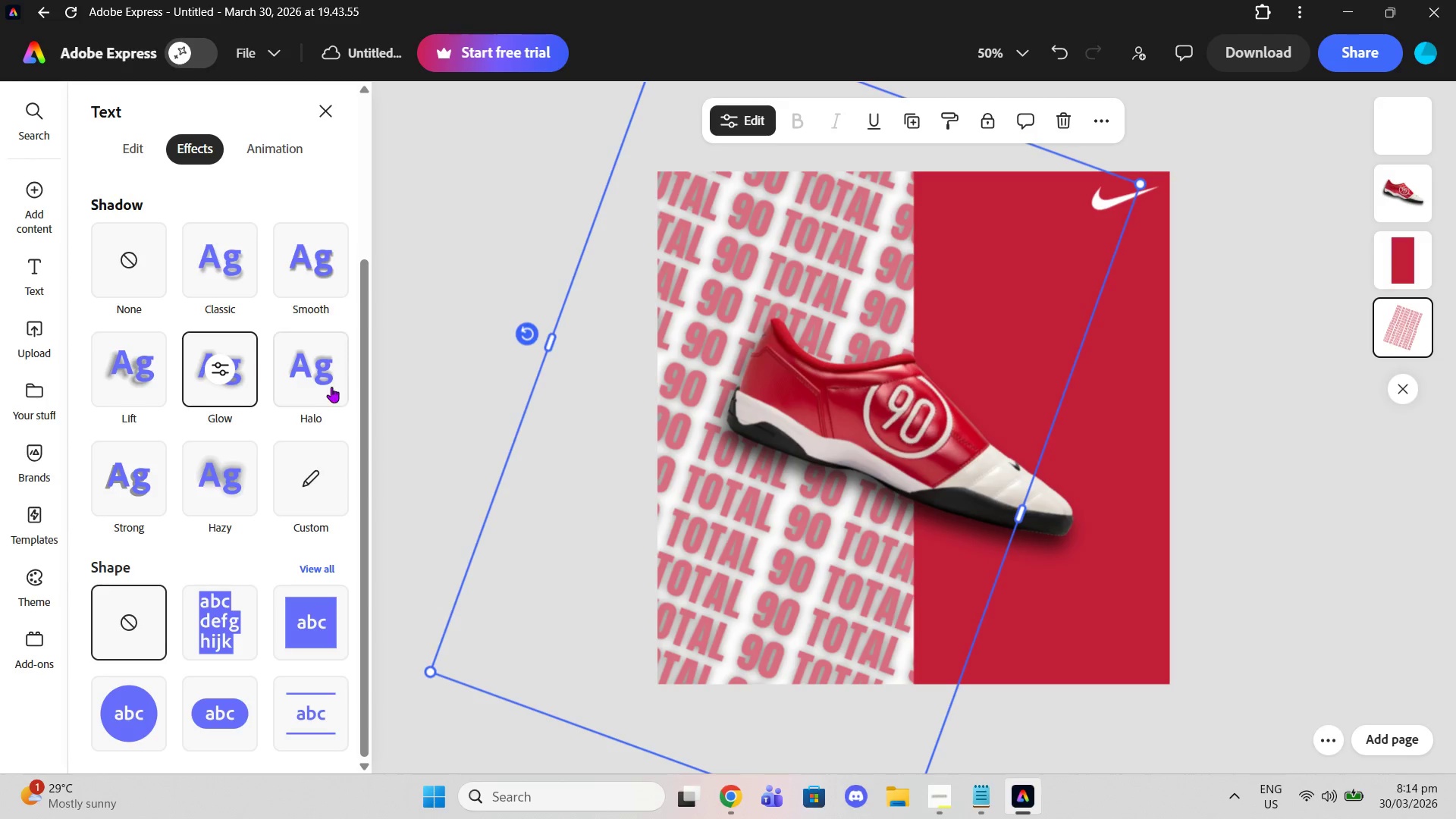 
scroll: coordinate [332, 387], scroll_direction: up, amount: 1.0
 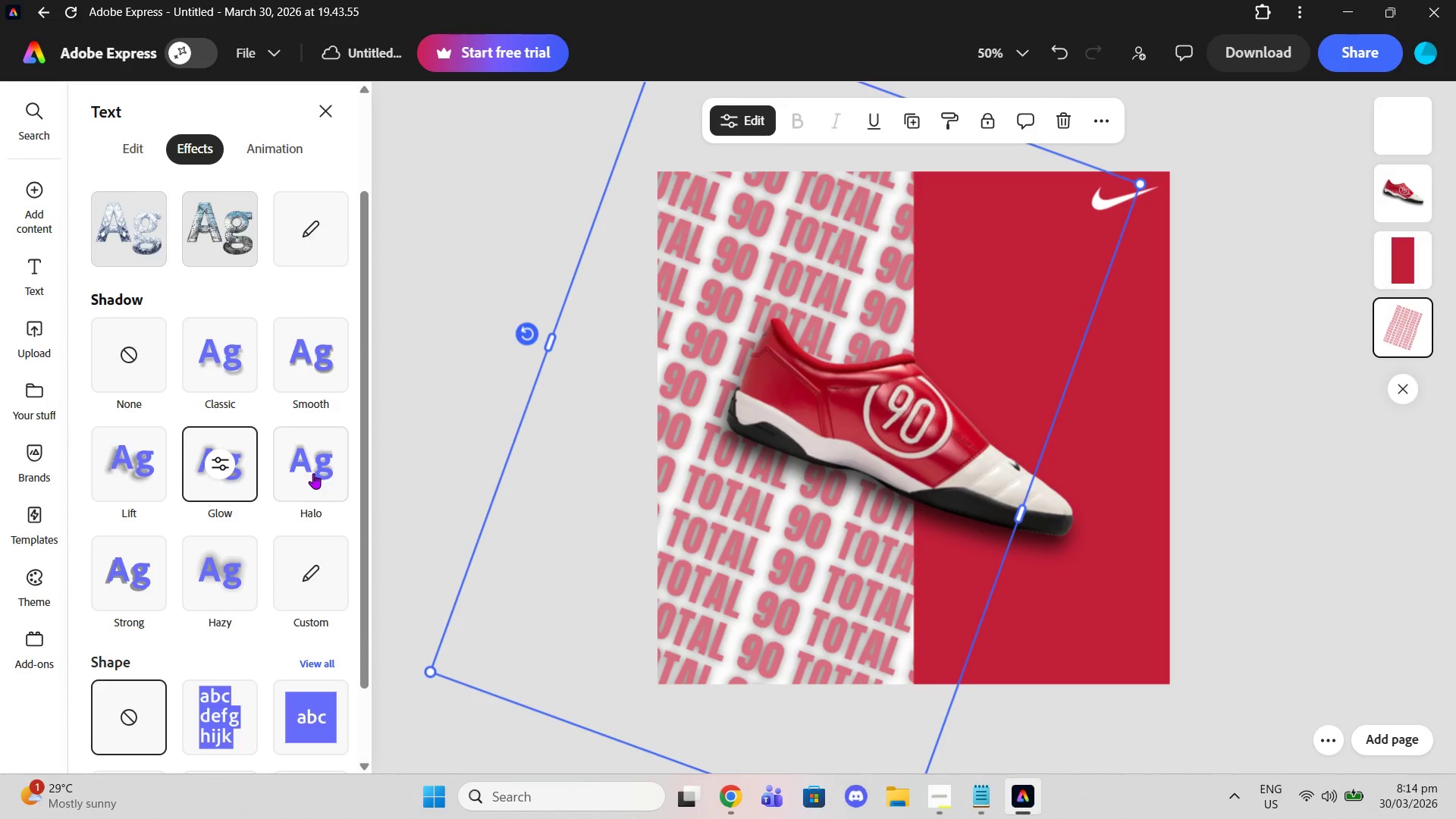 
left_click([313, 473])
 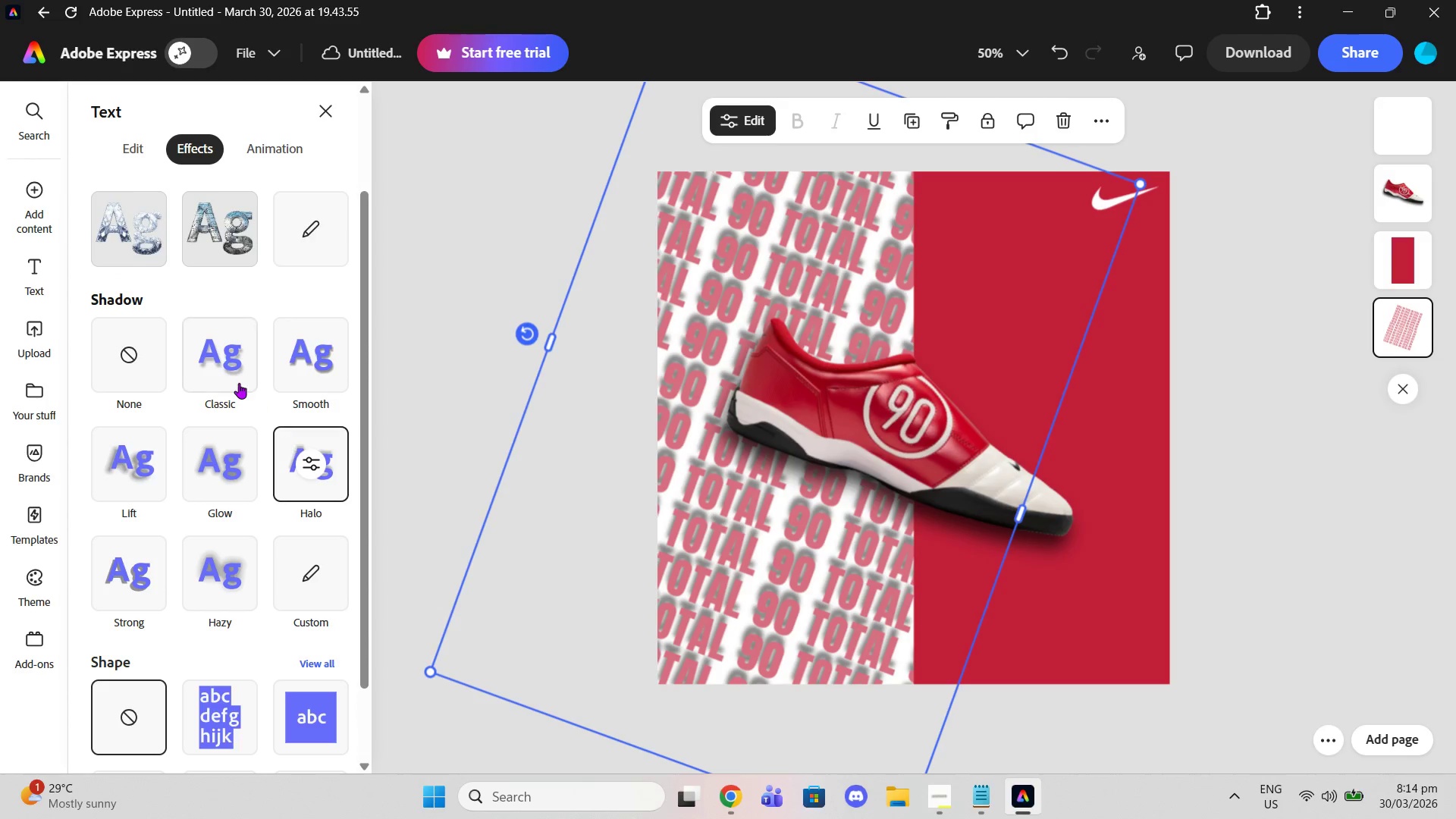 
left_click([239, 383])
 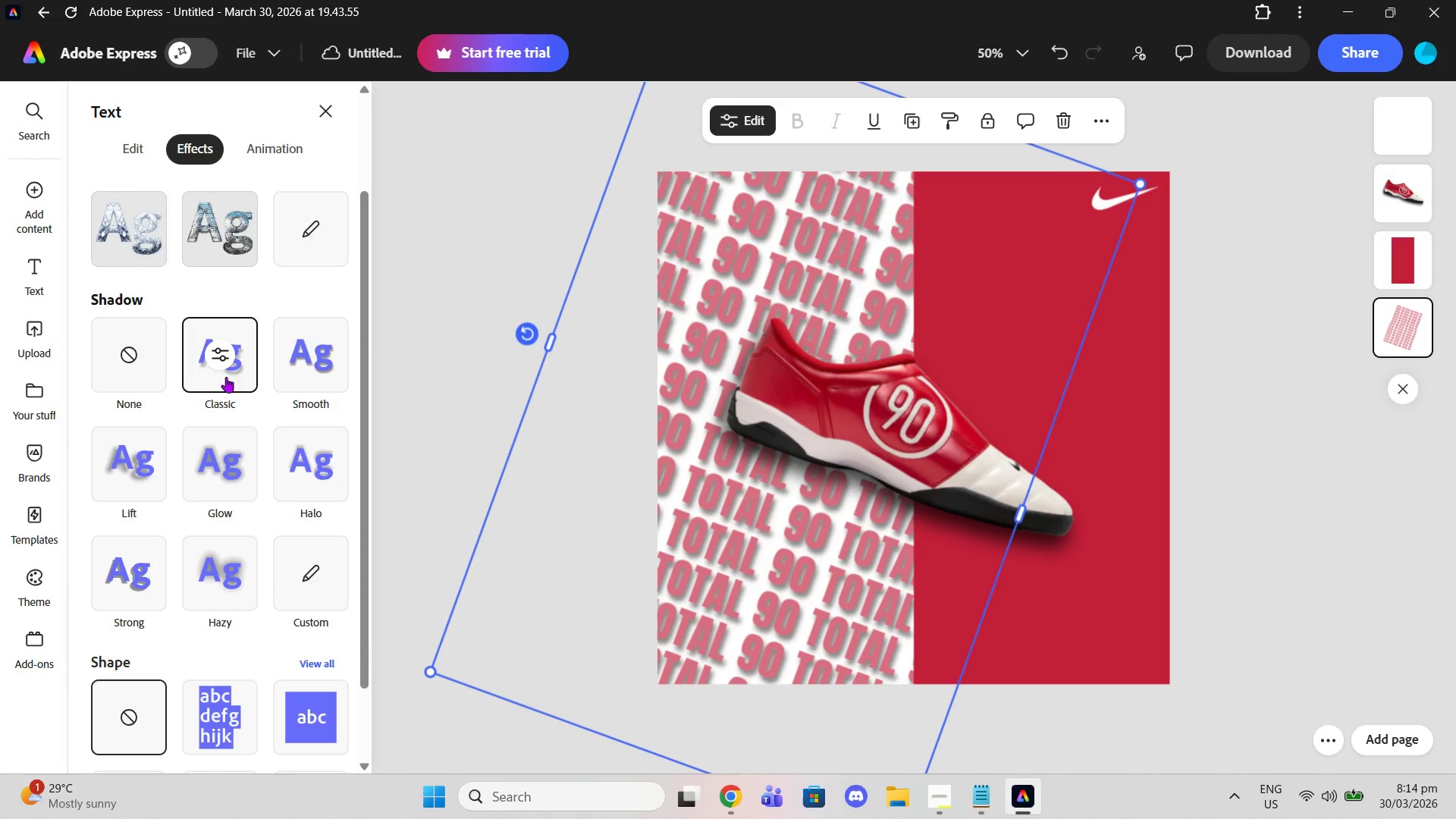 
left_click([127, 337])
 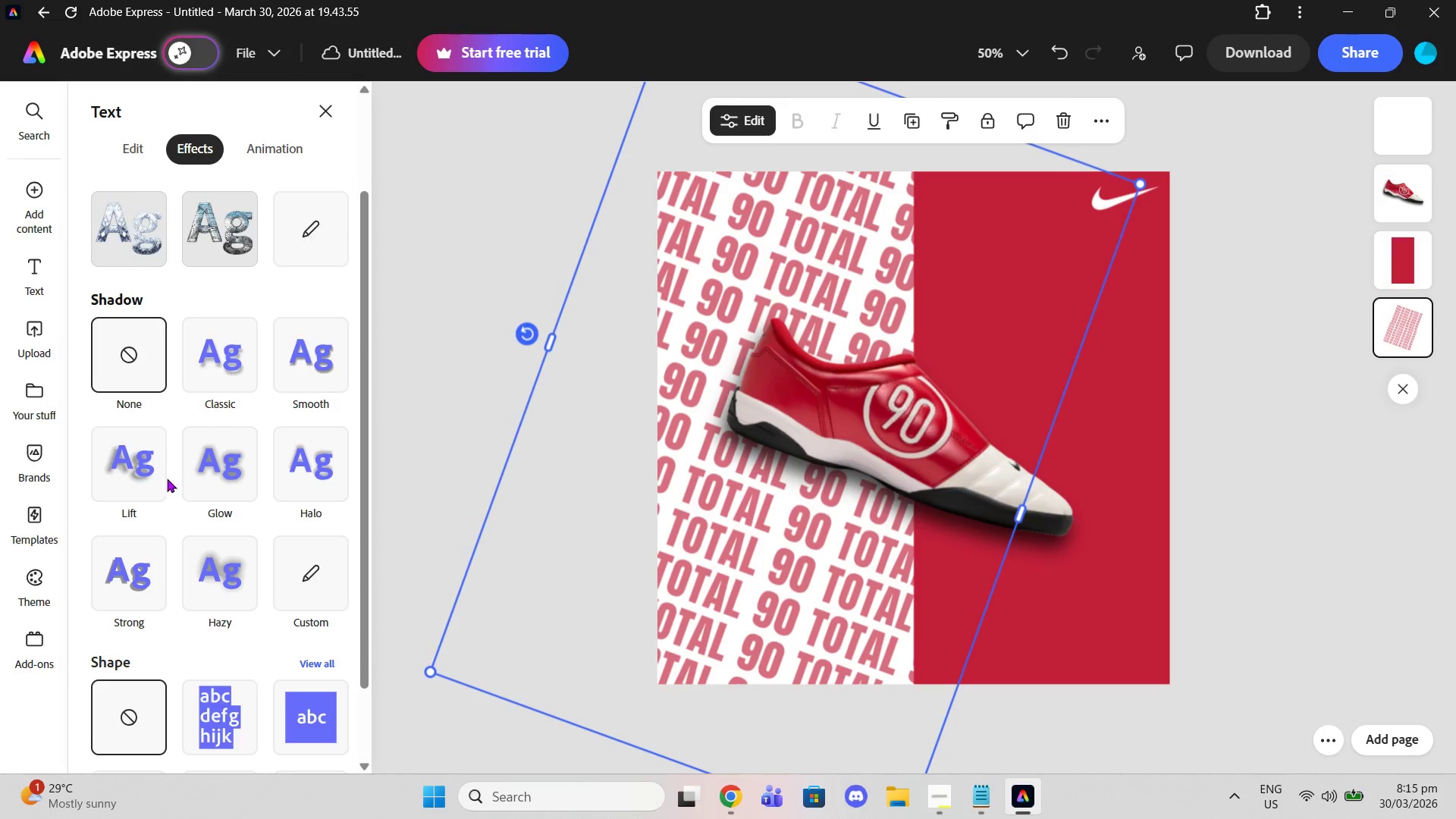 
left_click([153, 577])
 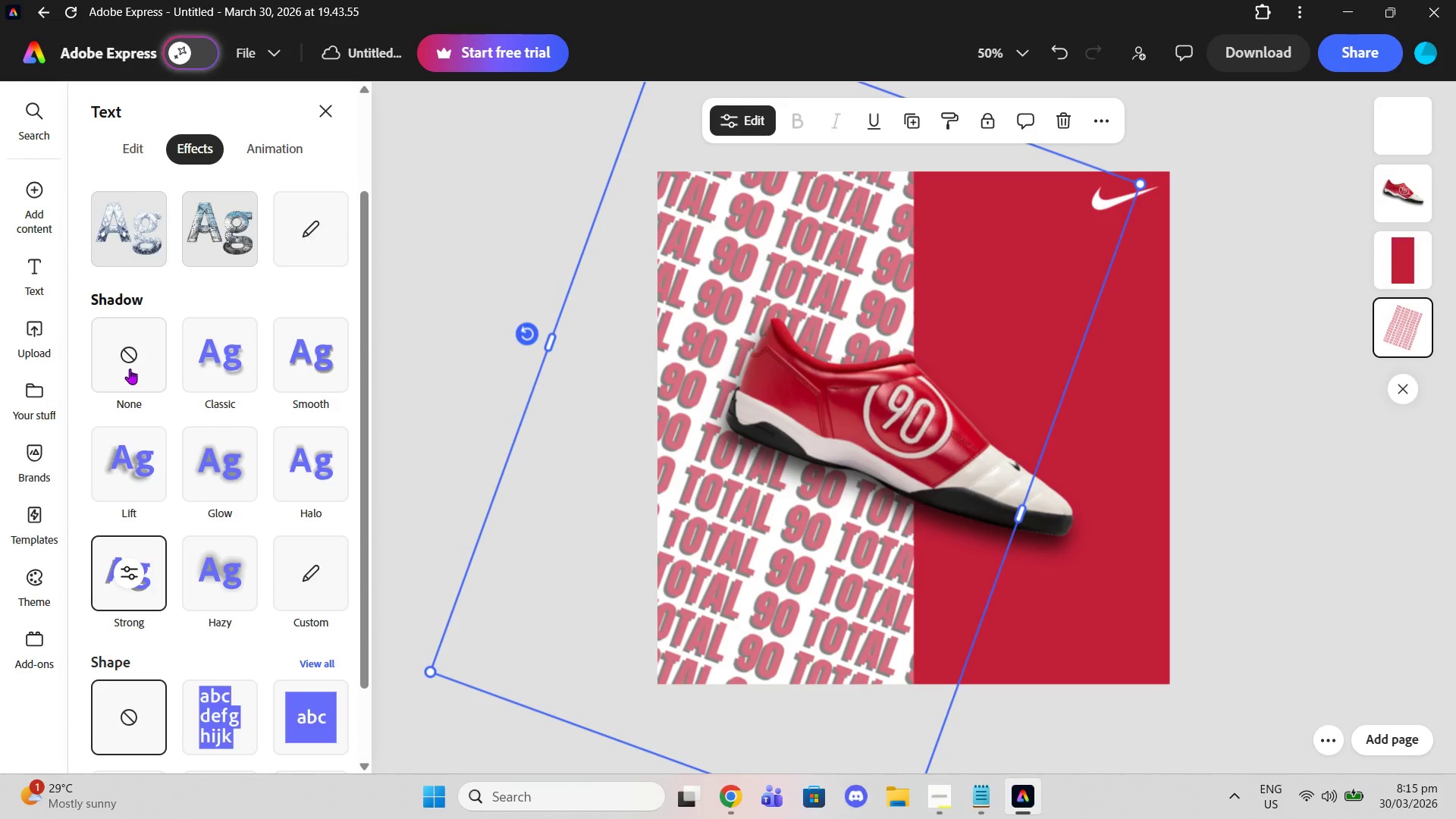 
left_click([130, 363])
 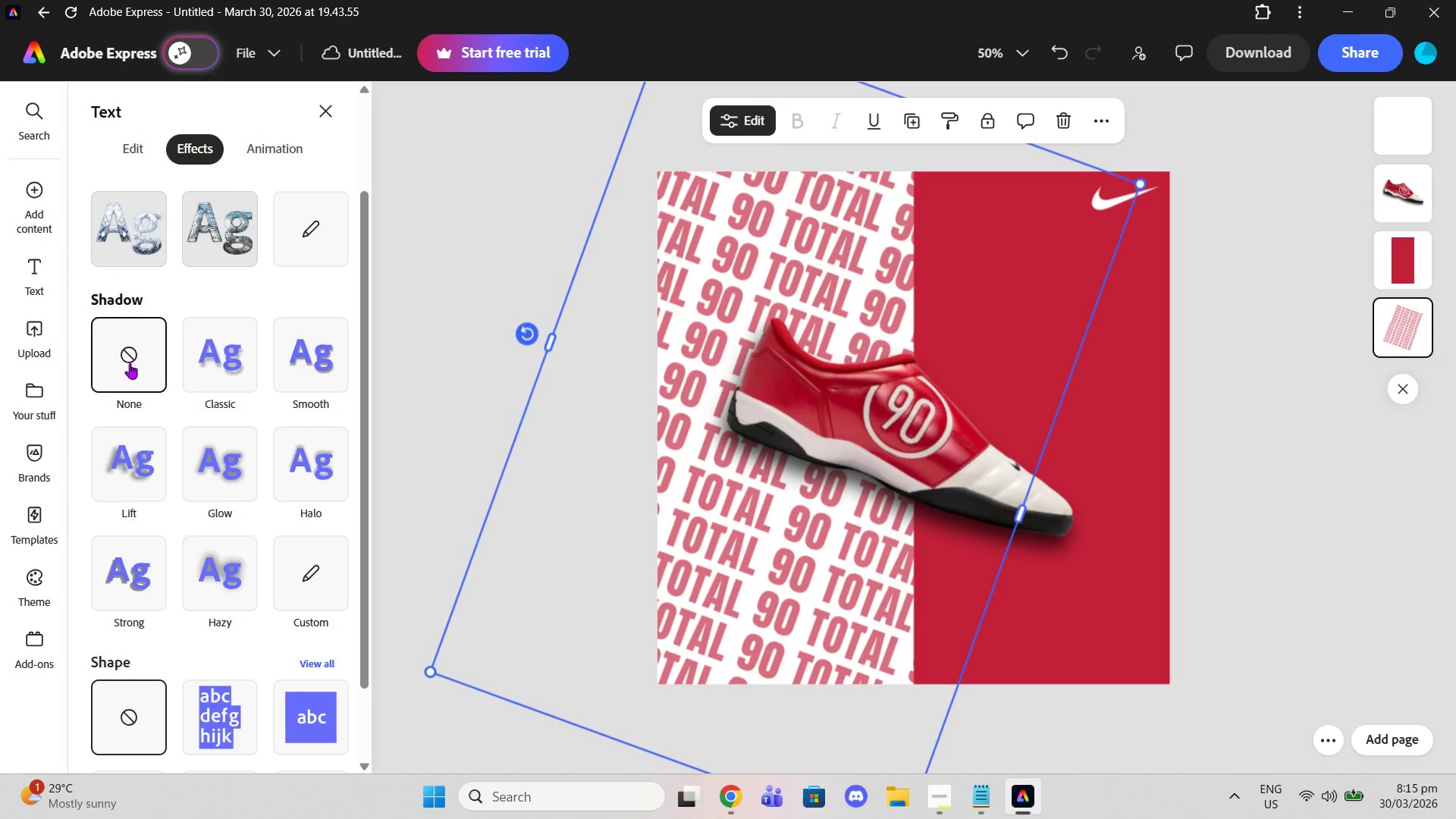 
scroll: coordinate [130, 363], scroll_direction: up, amount: 3.0
 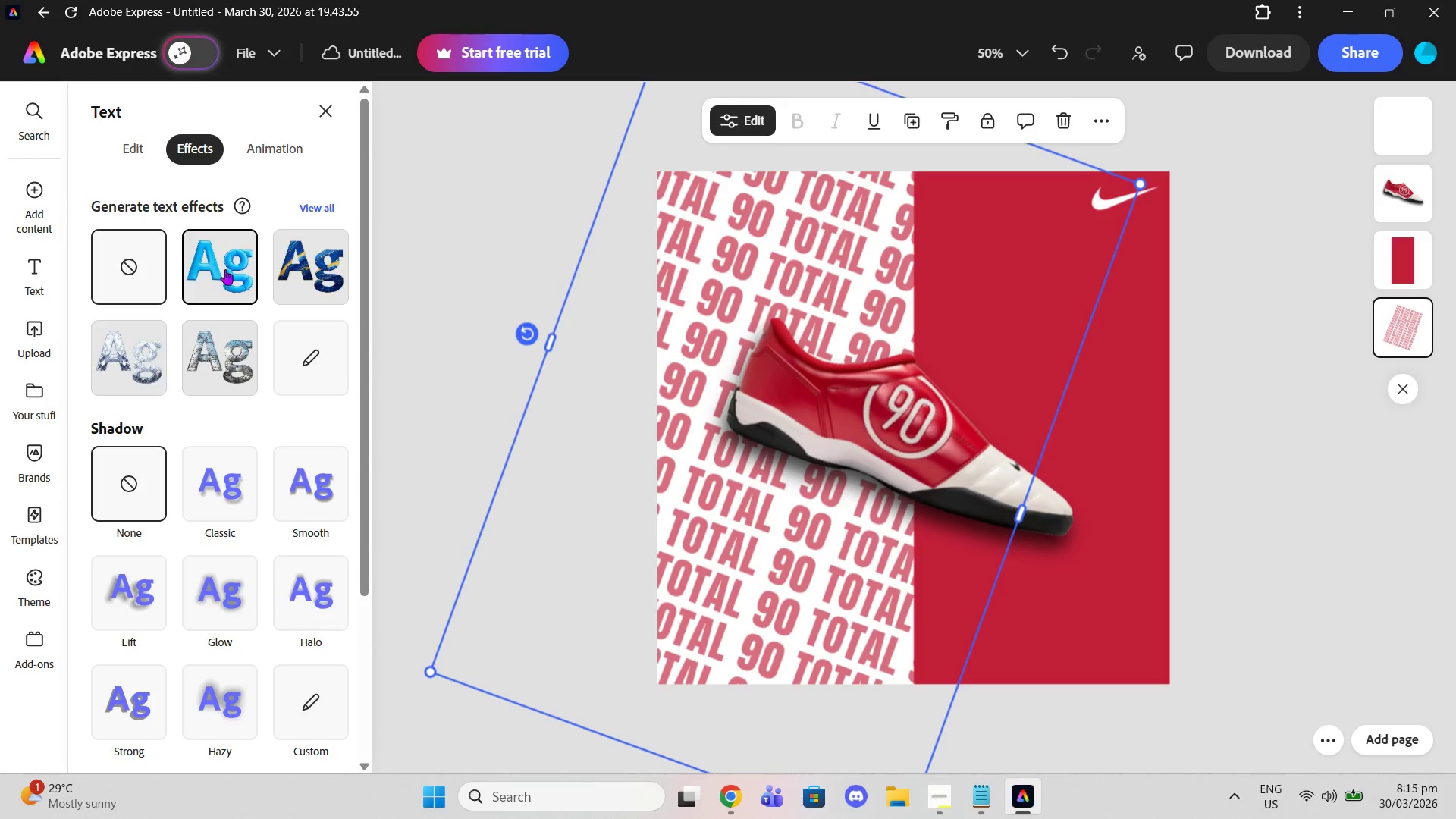 
left_click([256, 162])
 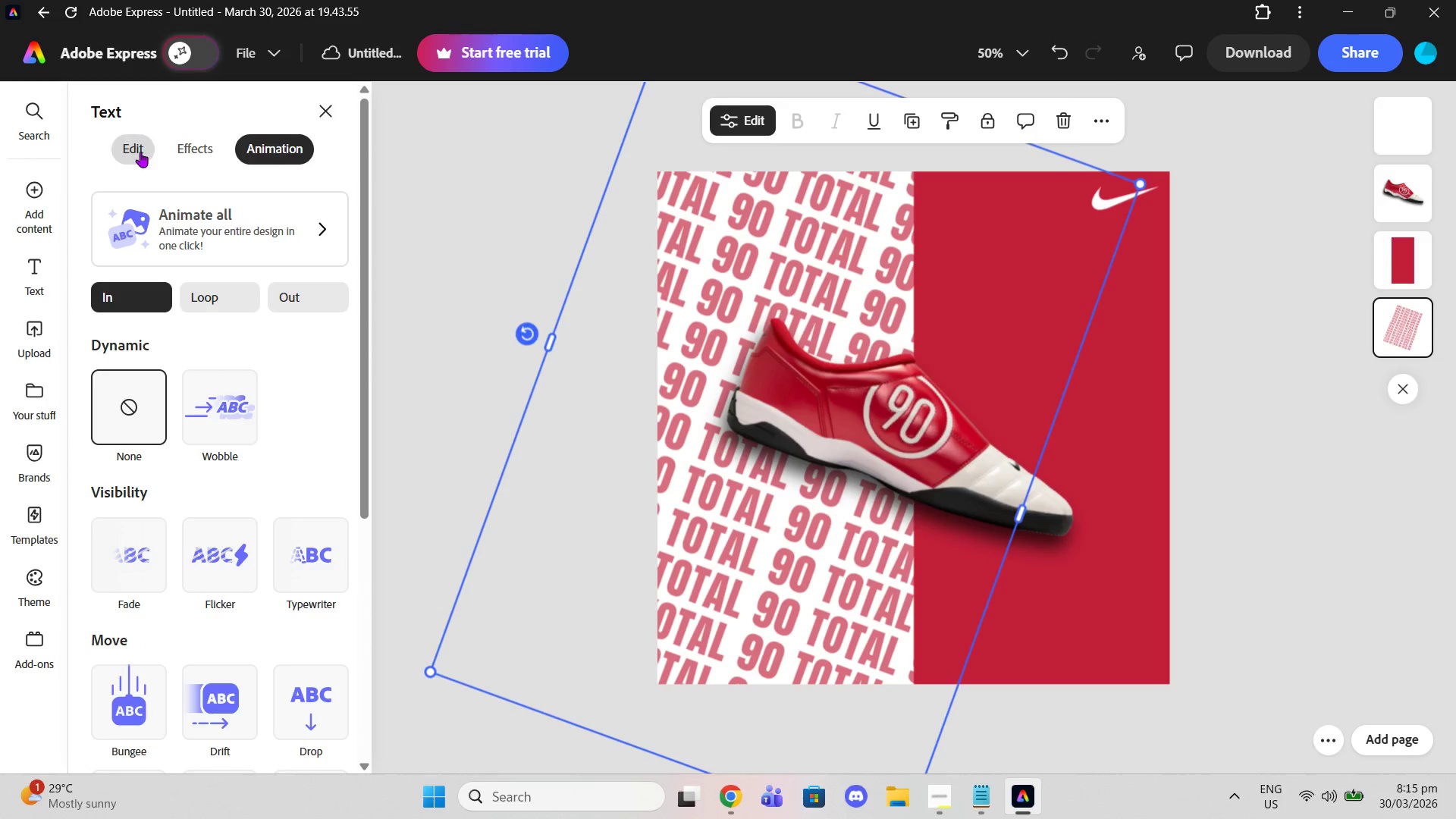 
scroll: coordinate [225, 250], scroll_direction: up, amount: 1.0
 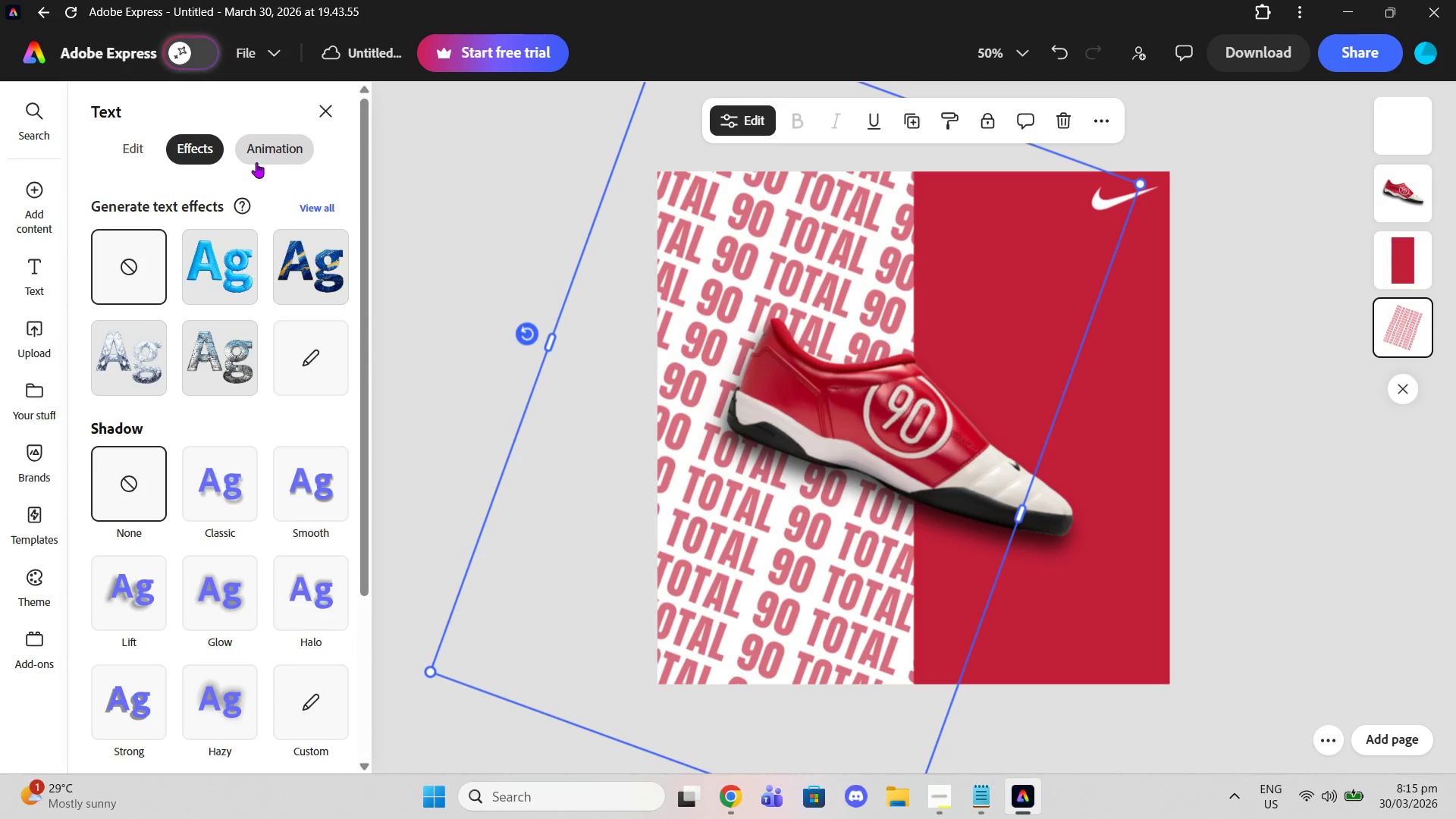 
left_click([140, 152])
 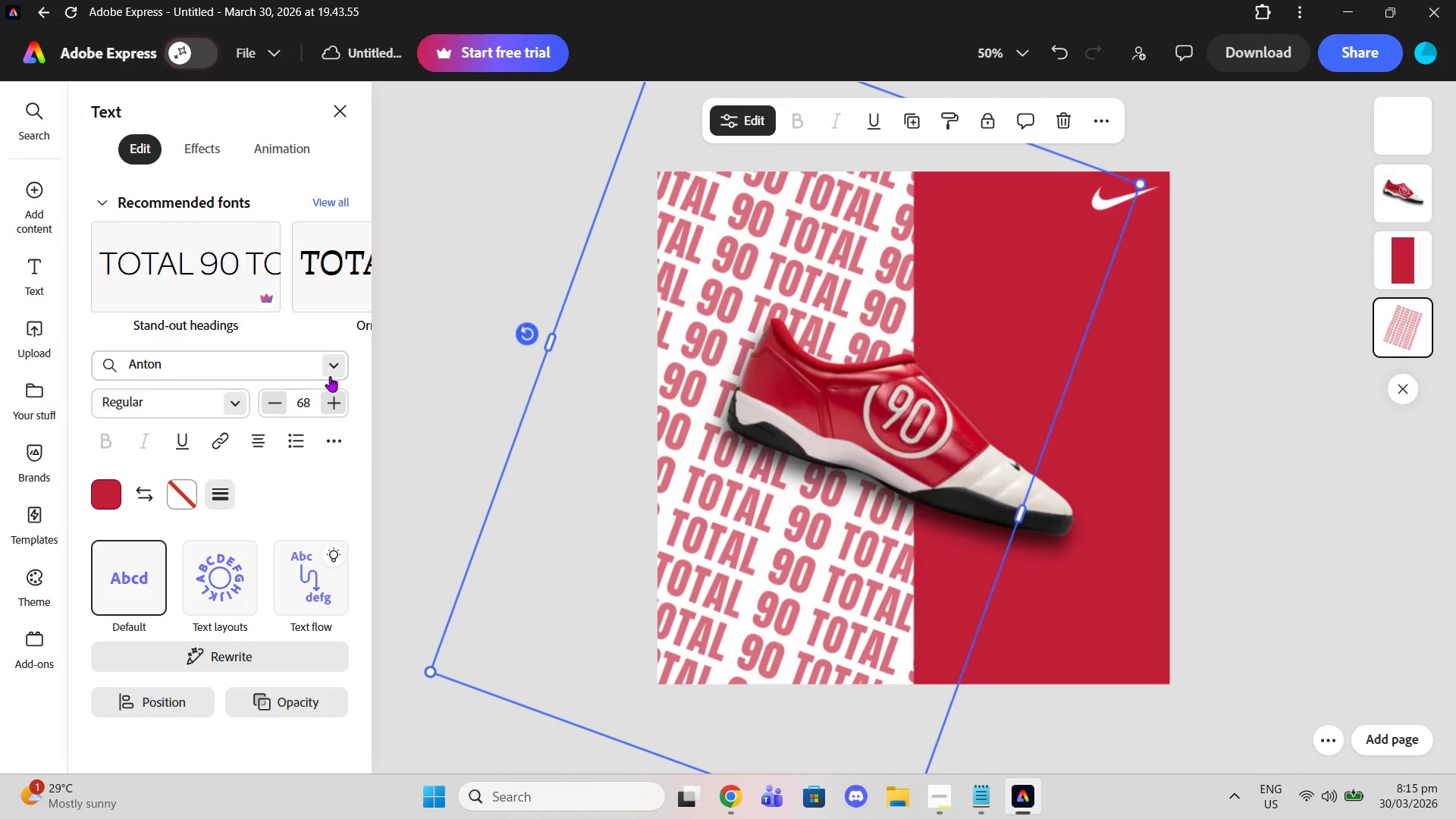 
left_click([342, 375])
 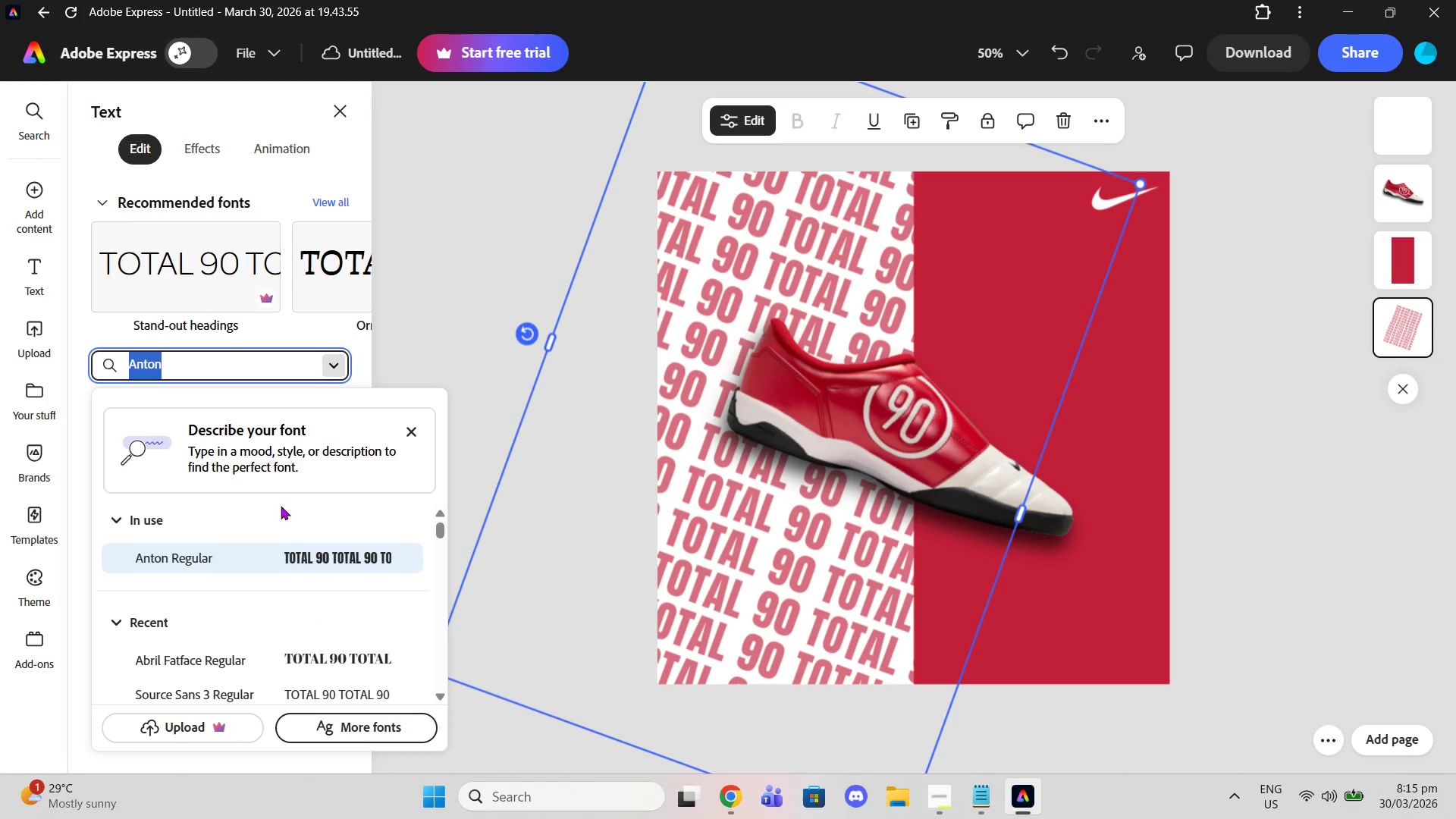 
scroll: coordinate [289, 615], scroll_direction: down, amount: 3.0
 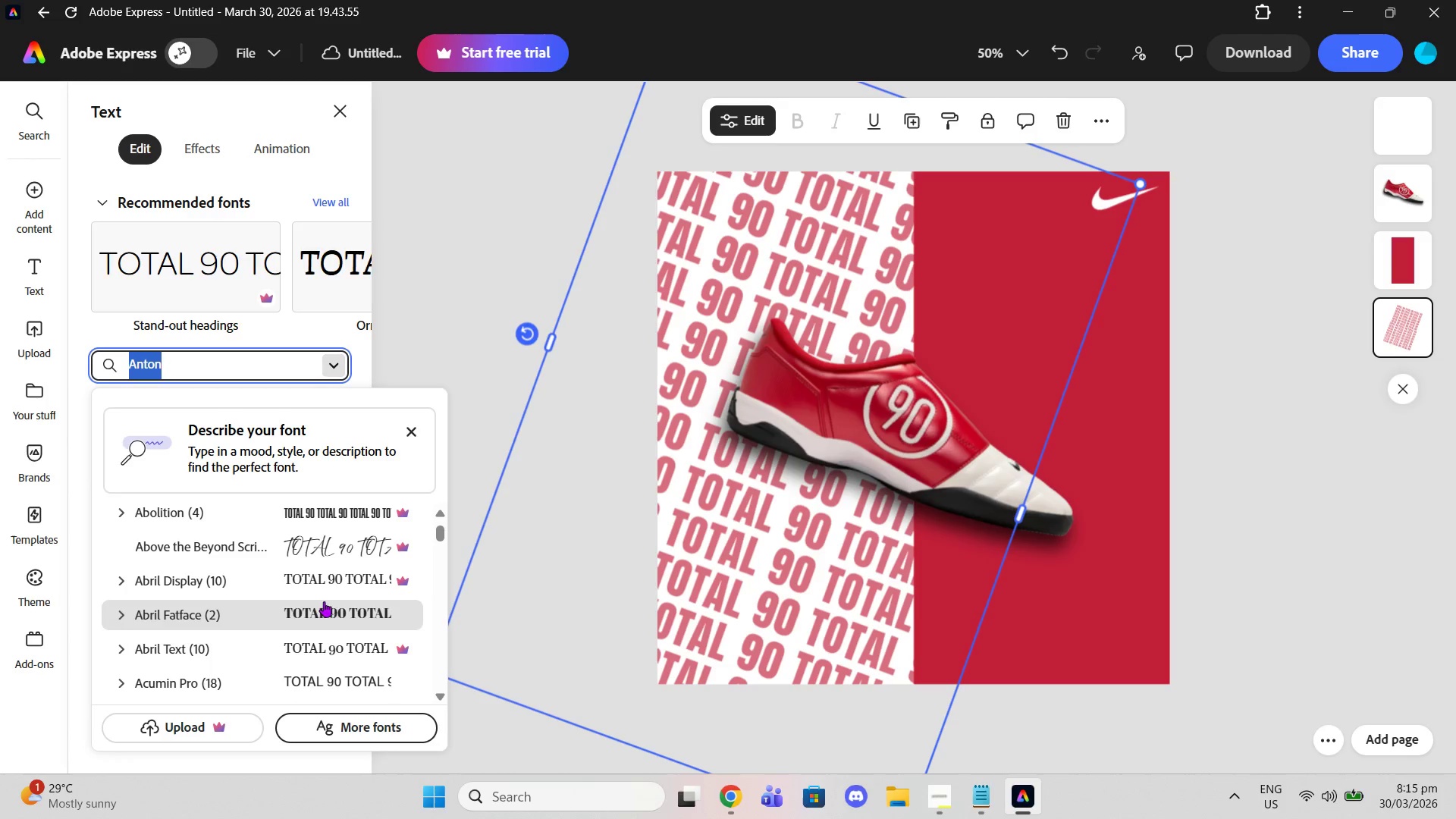 
scroll: coordinate [320, 557], scroll_direction: up, amount: 3.0
 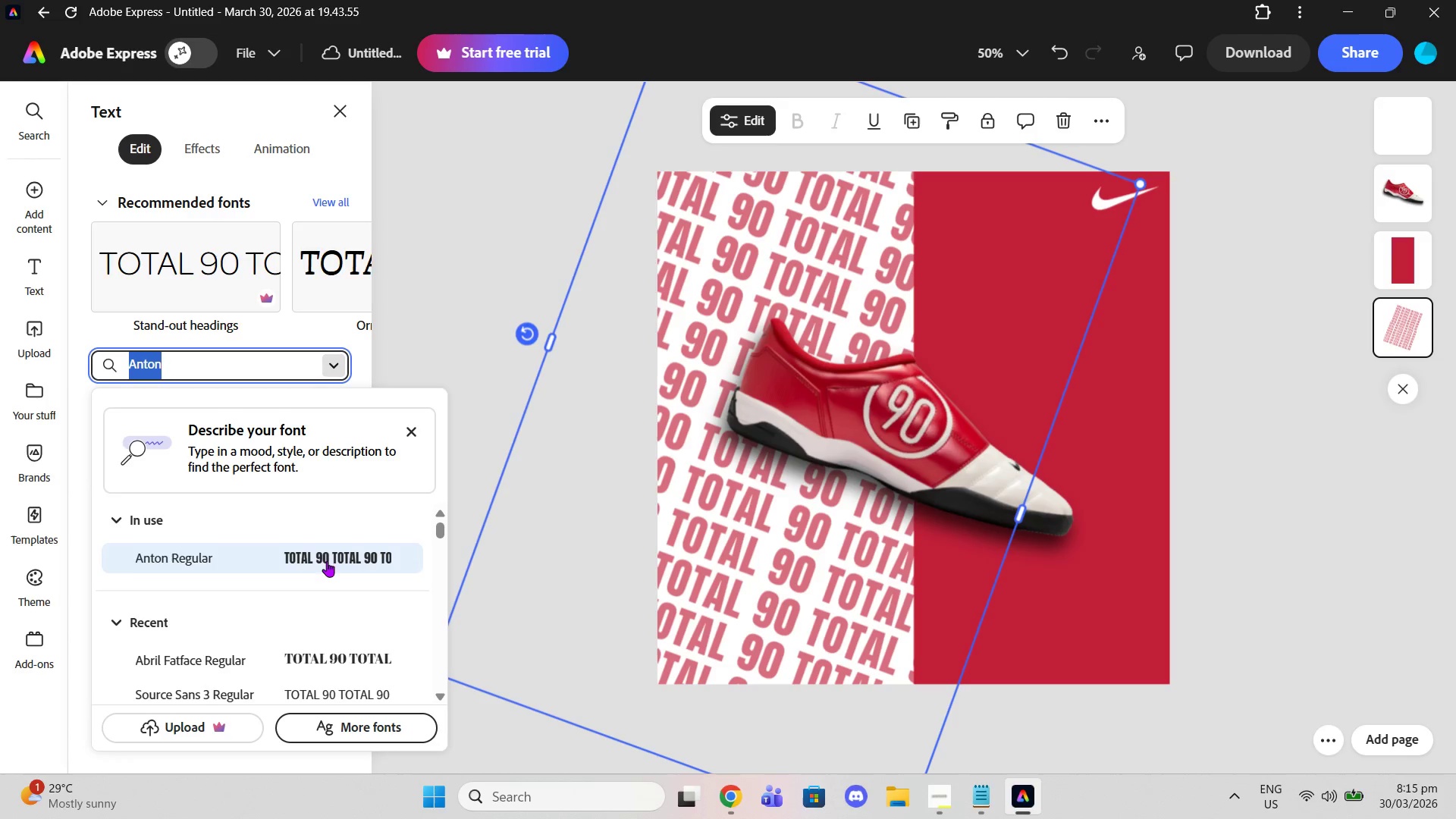 
scroll: coordinate [355, 598], scroll_direction: down, amount: 9.0
 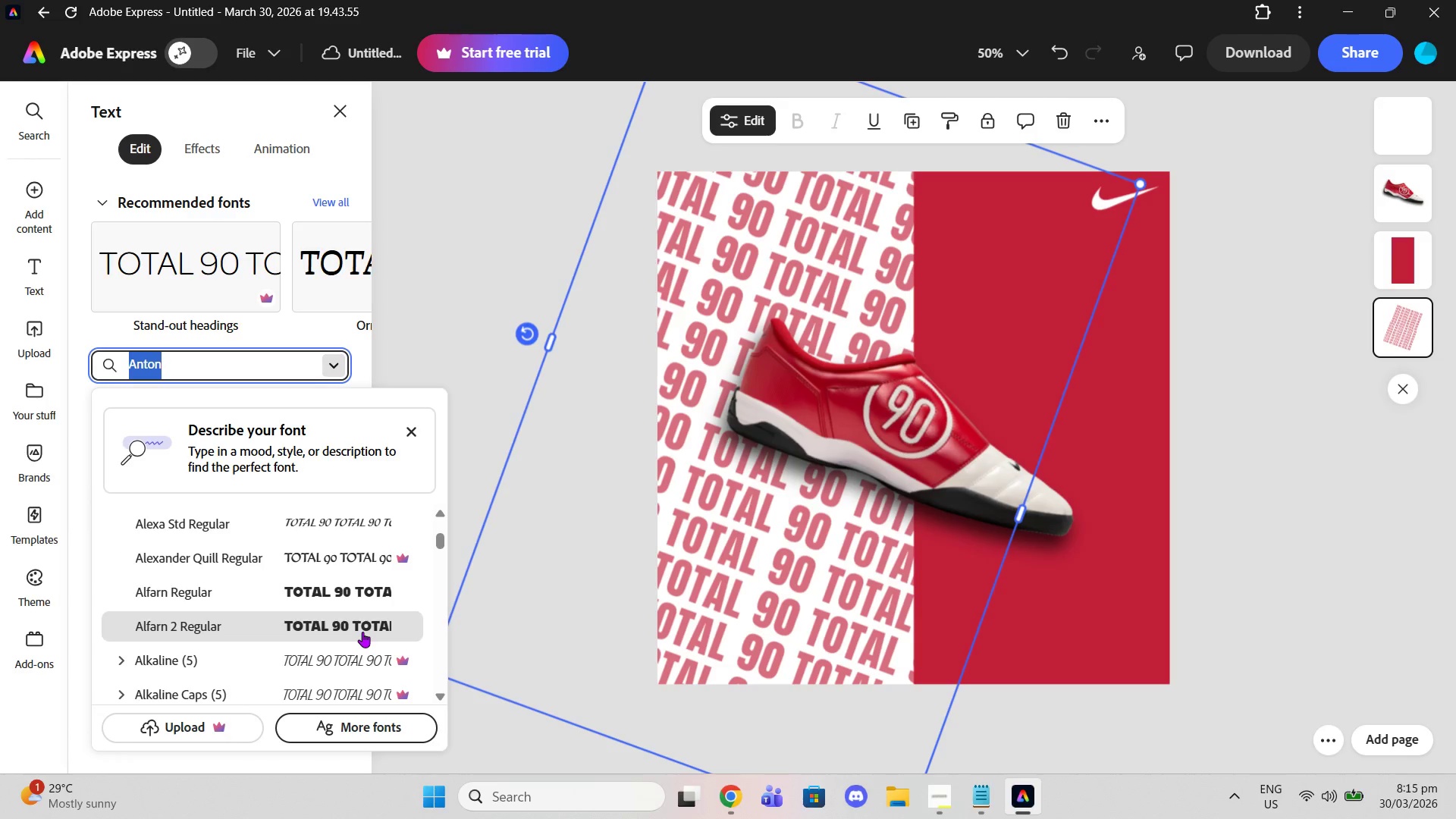 
left_click([356, 595])
 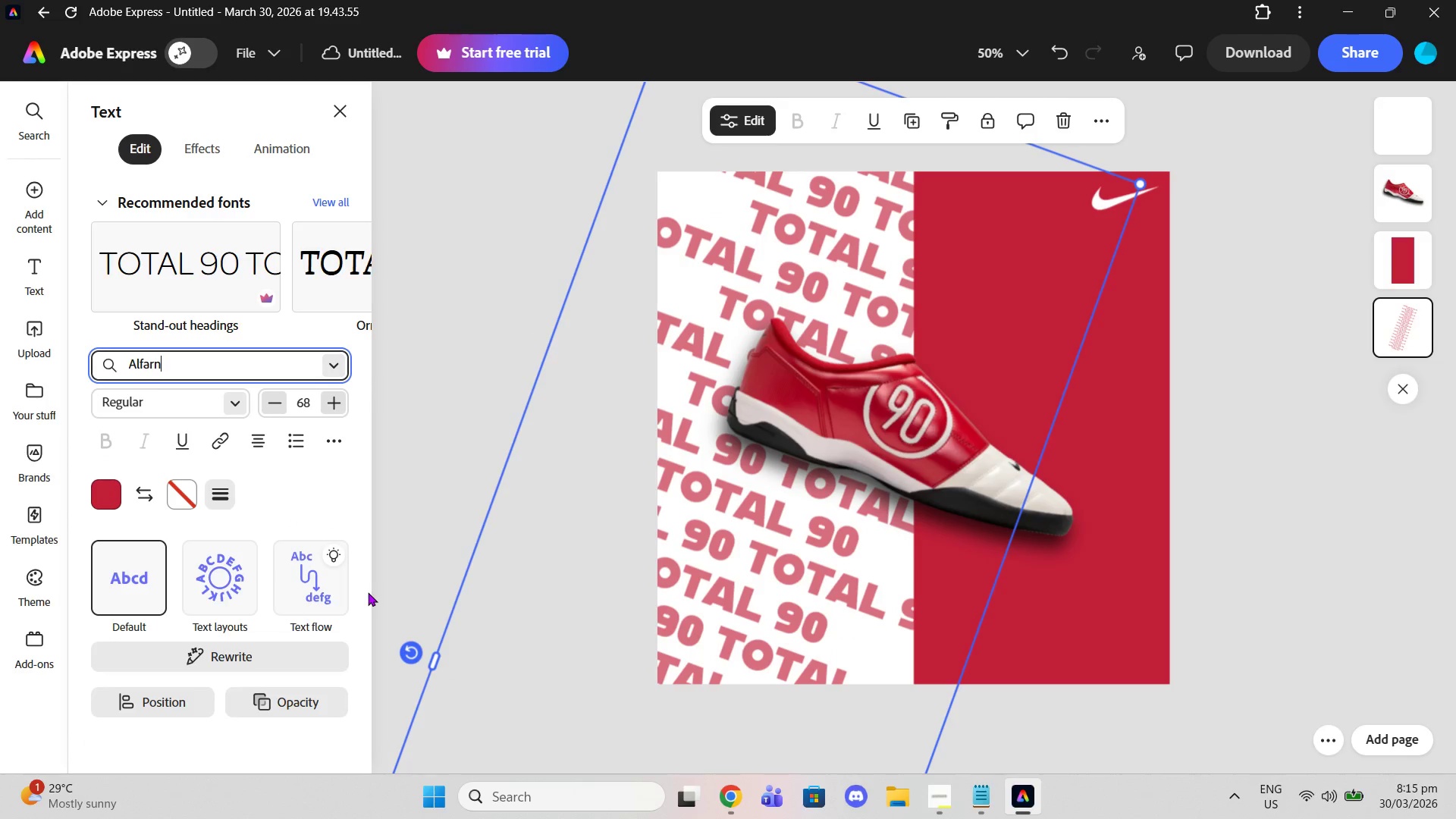 
key(Control+Z)
 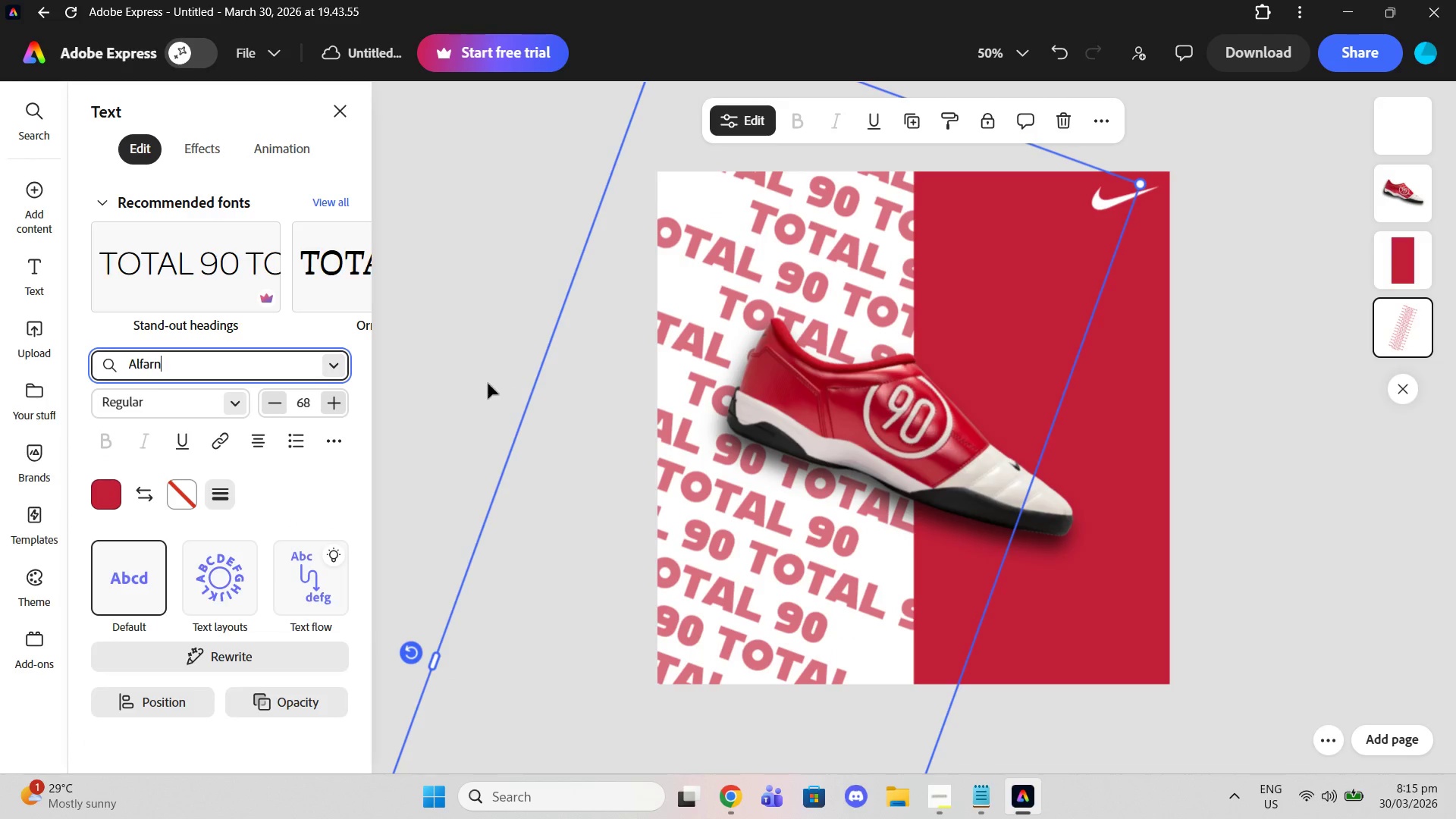 
key(Control+Z)
 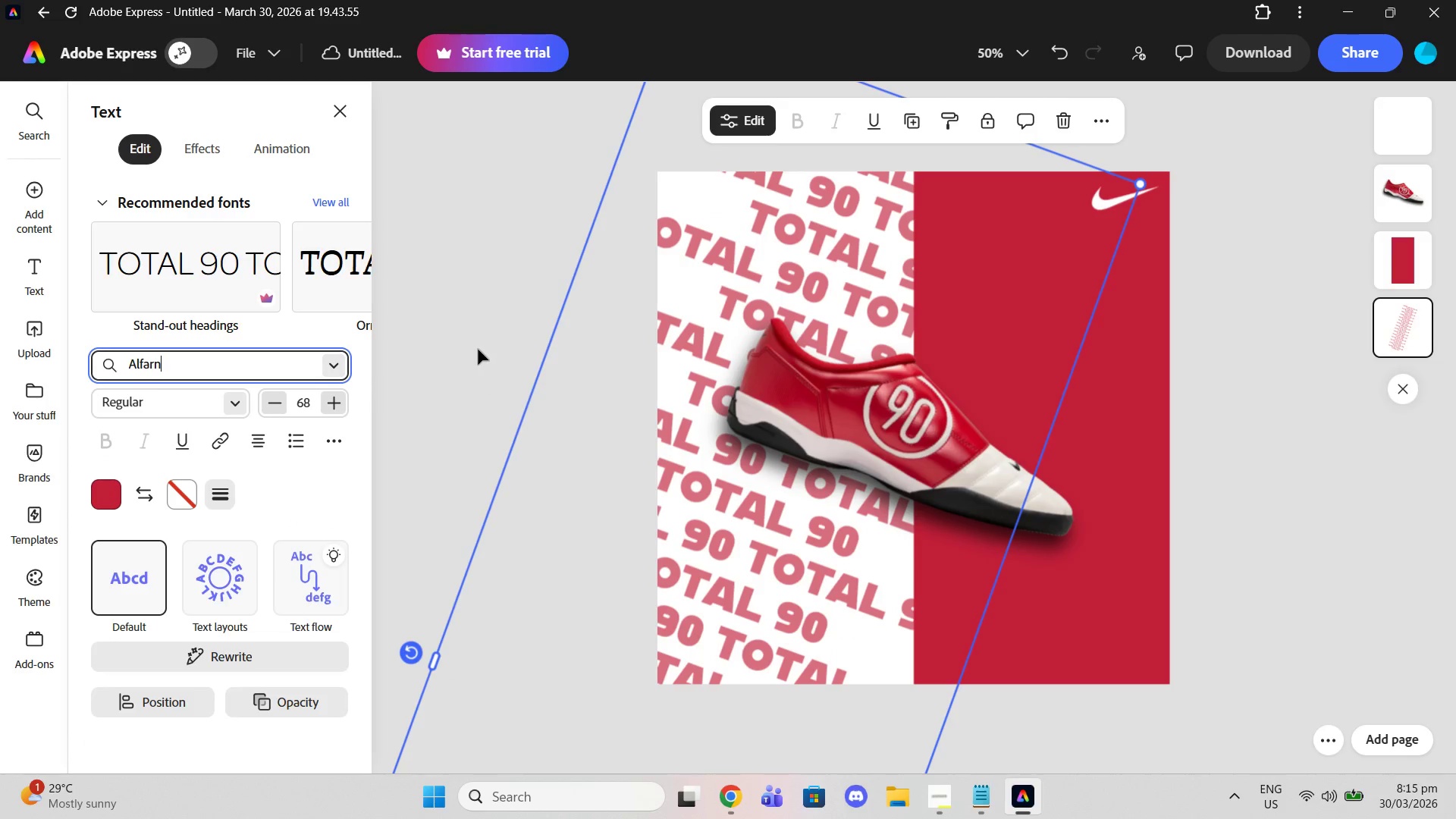 
left_click([478, 349])
 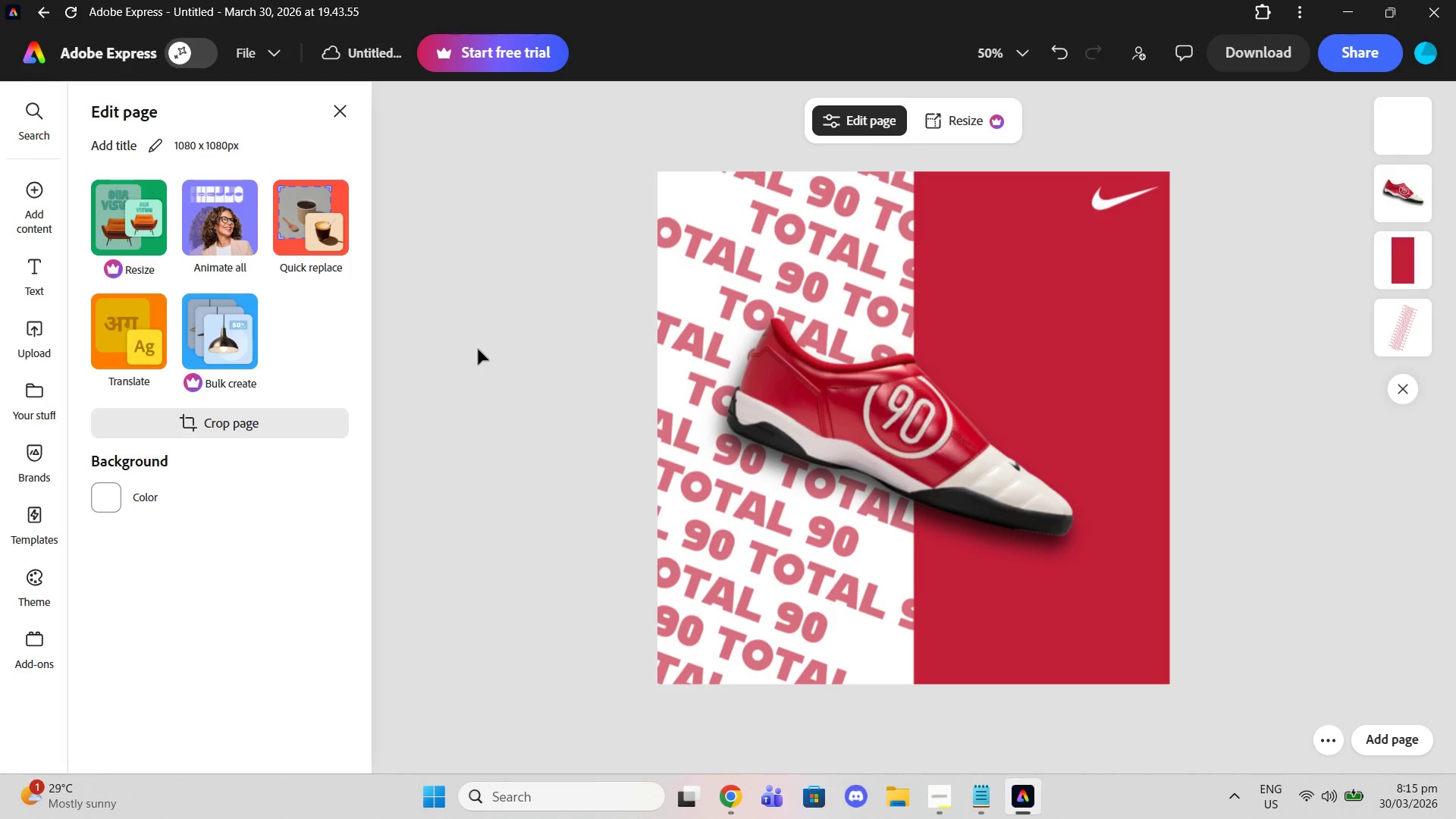 
key(Control+Z)
 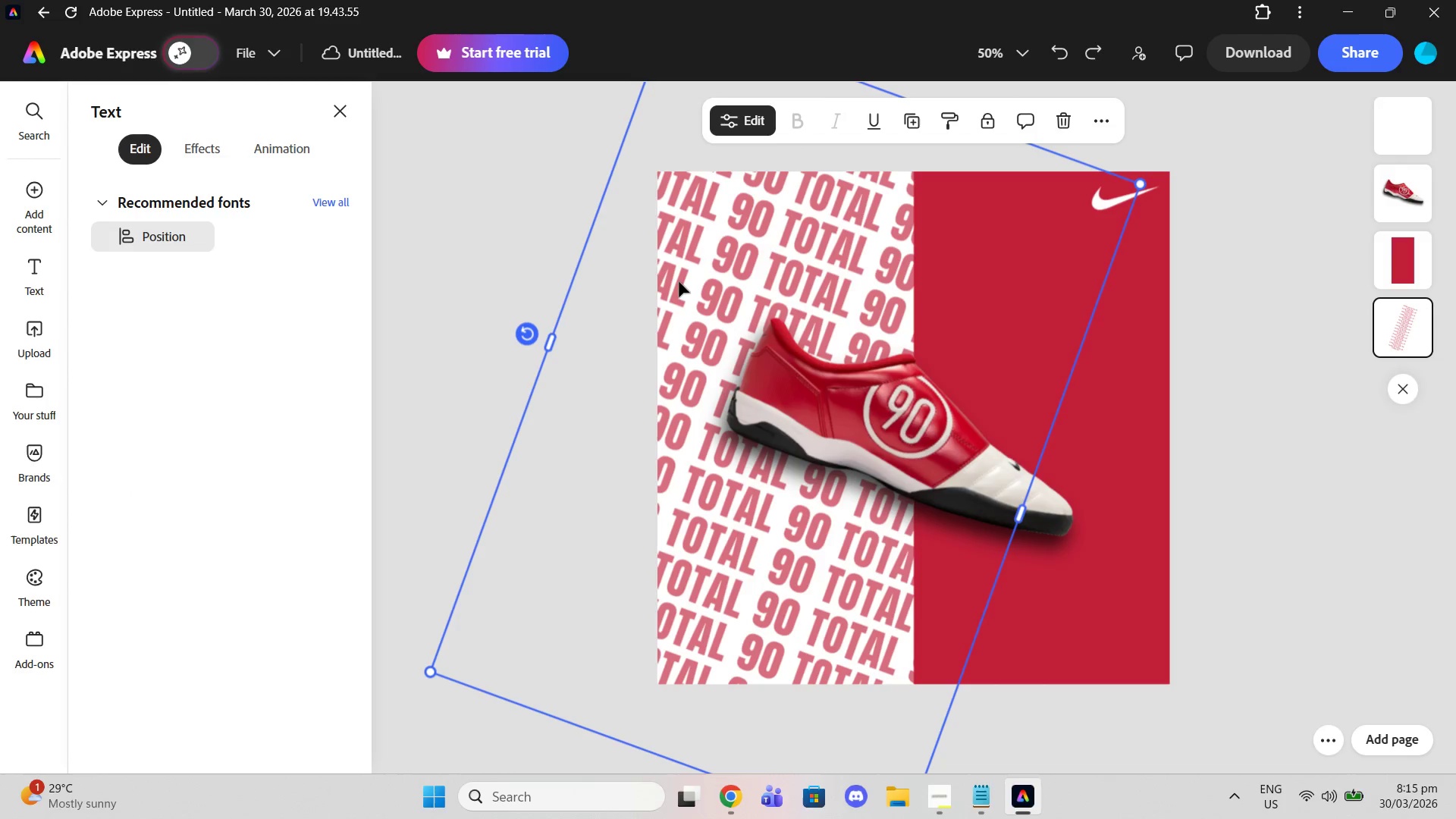 
left_click([679, 281])
 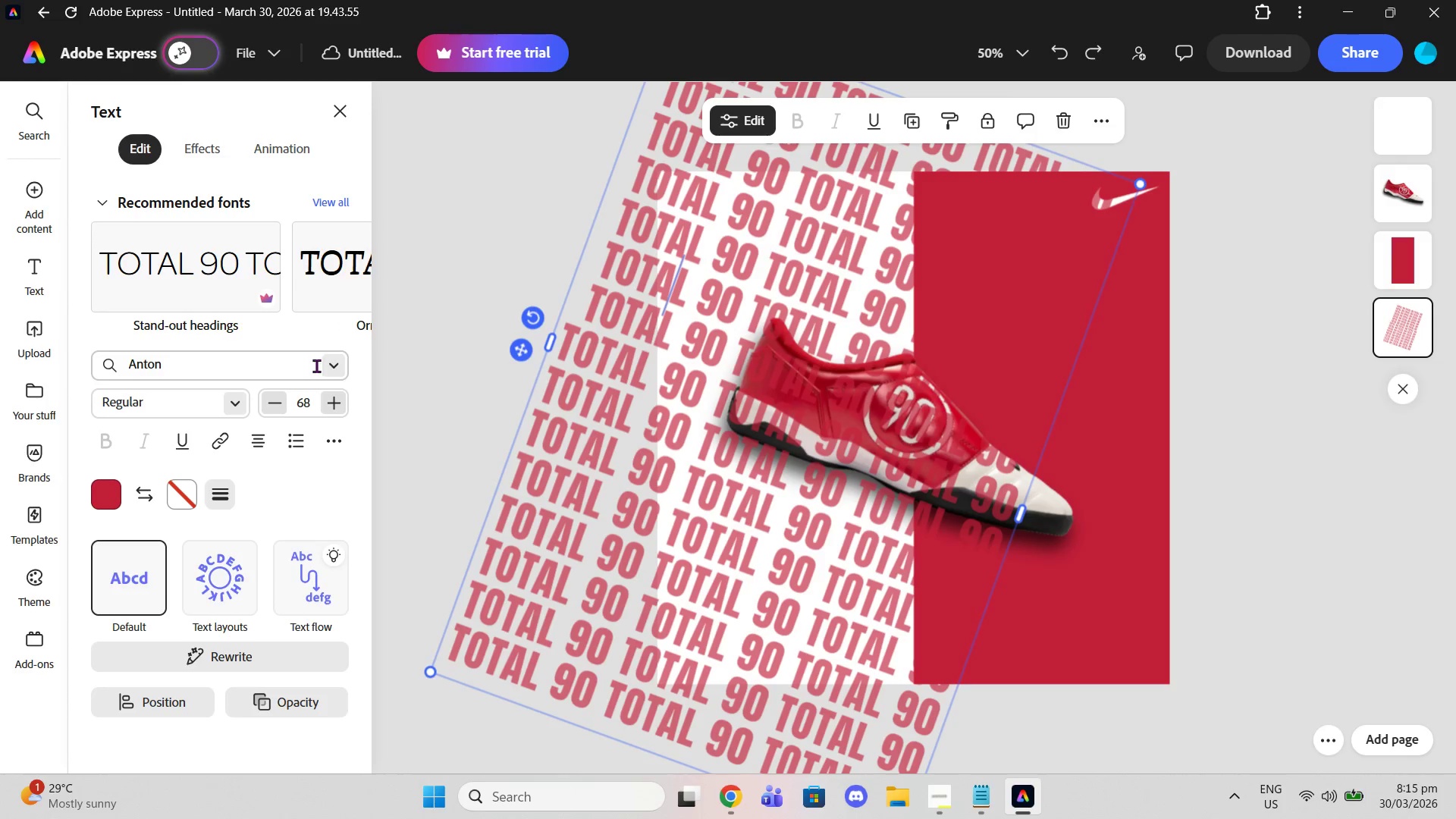 
left_click([333, 369])
 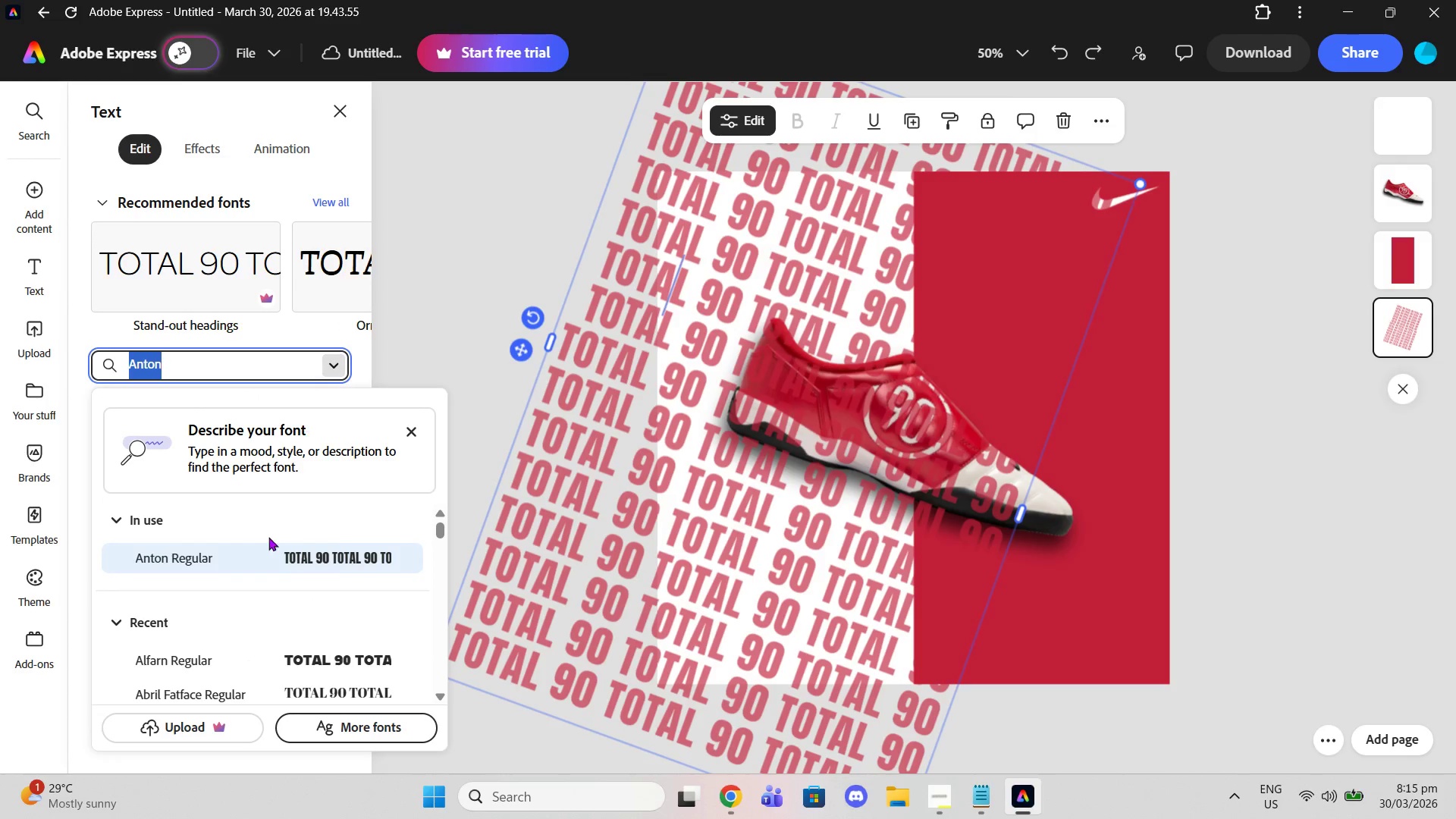 
scroll: coordinate [278, 588], scroll_direction: down, amount: 4.0
 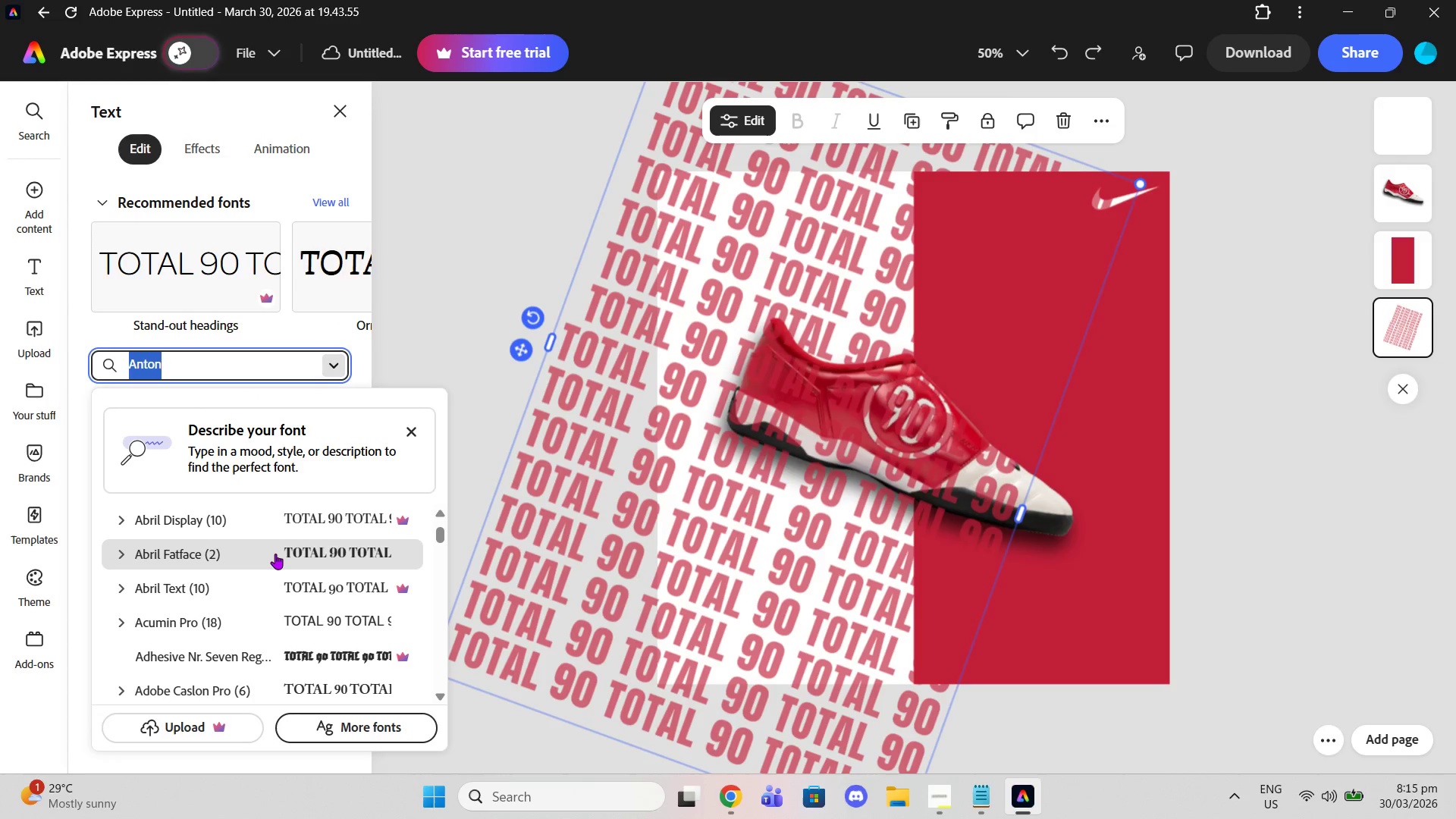 
scroll: coordinate [287, 643], scroll_direction: up, amount: 5.0
 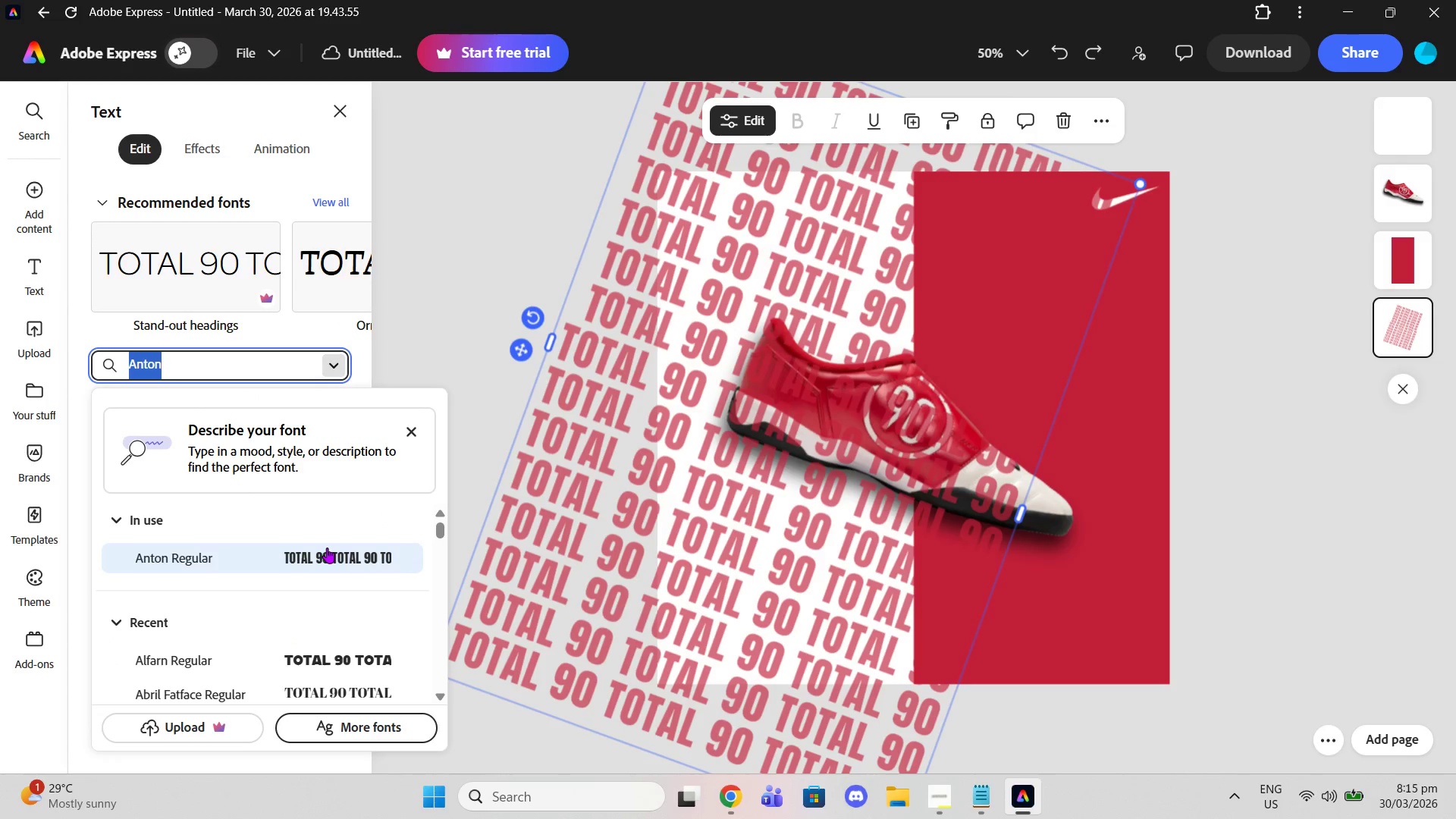 
scroll: coordinate [288, 604], scroll_direction: down, amount: 7.0
 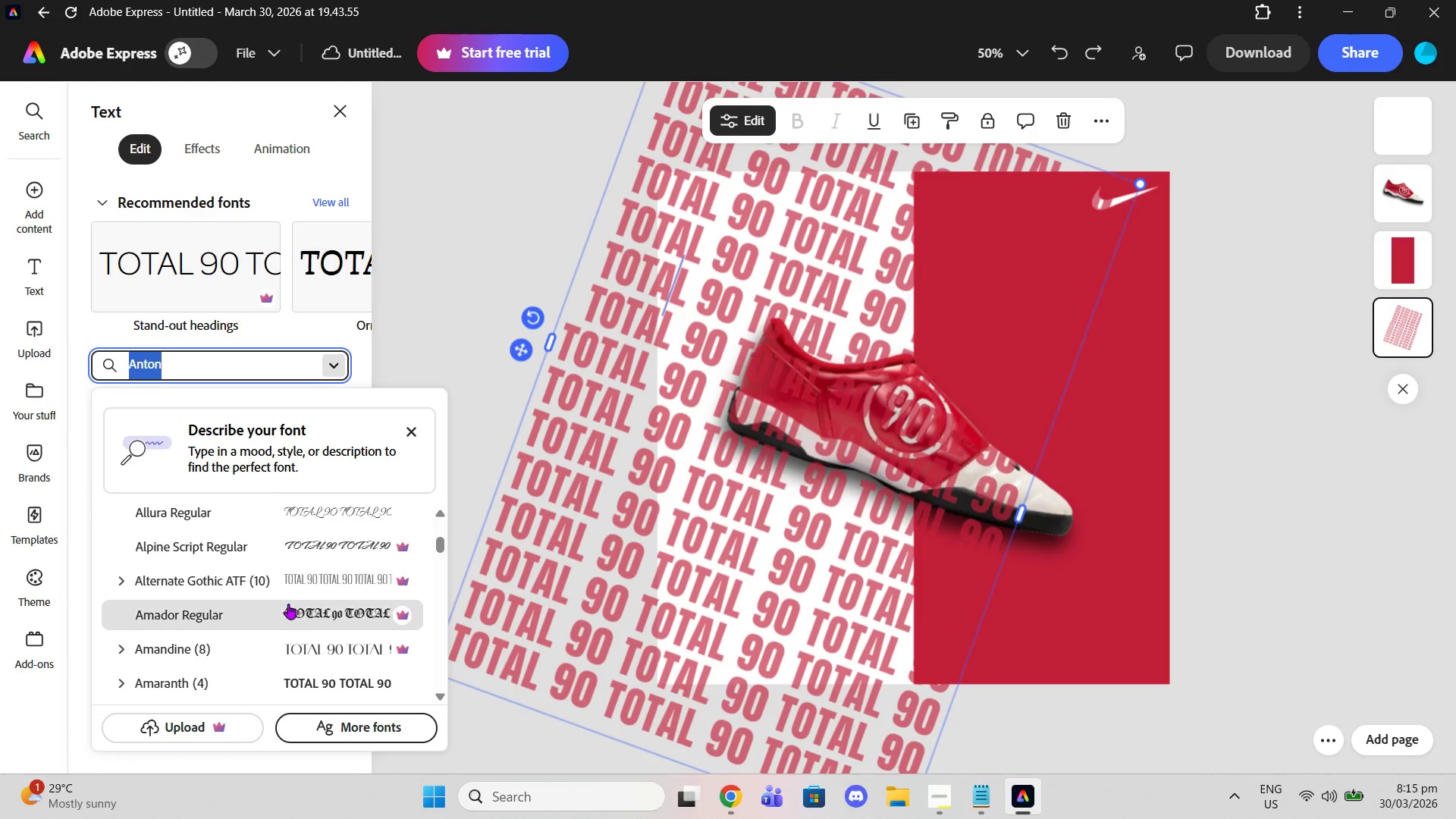 
scroll: coordinate [288, 605], scroll_direction: down, amount: 2.0
 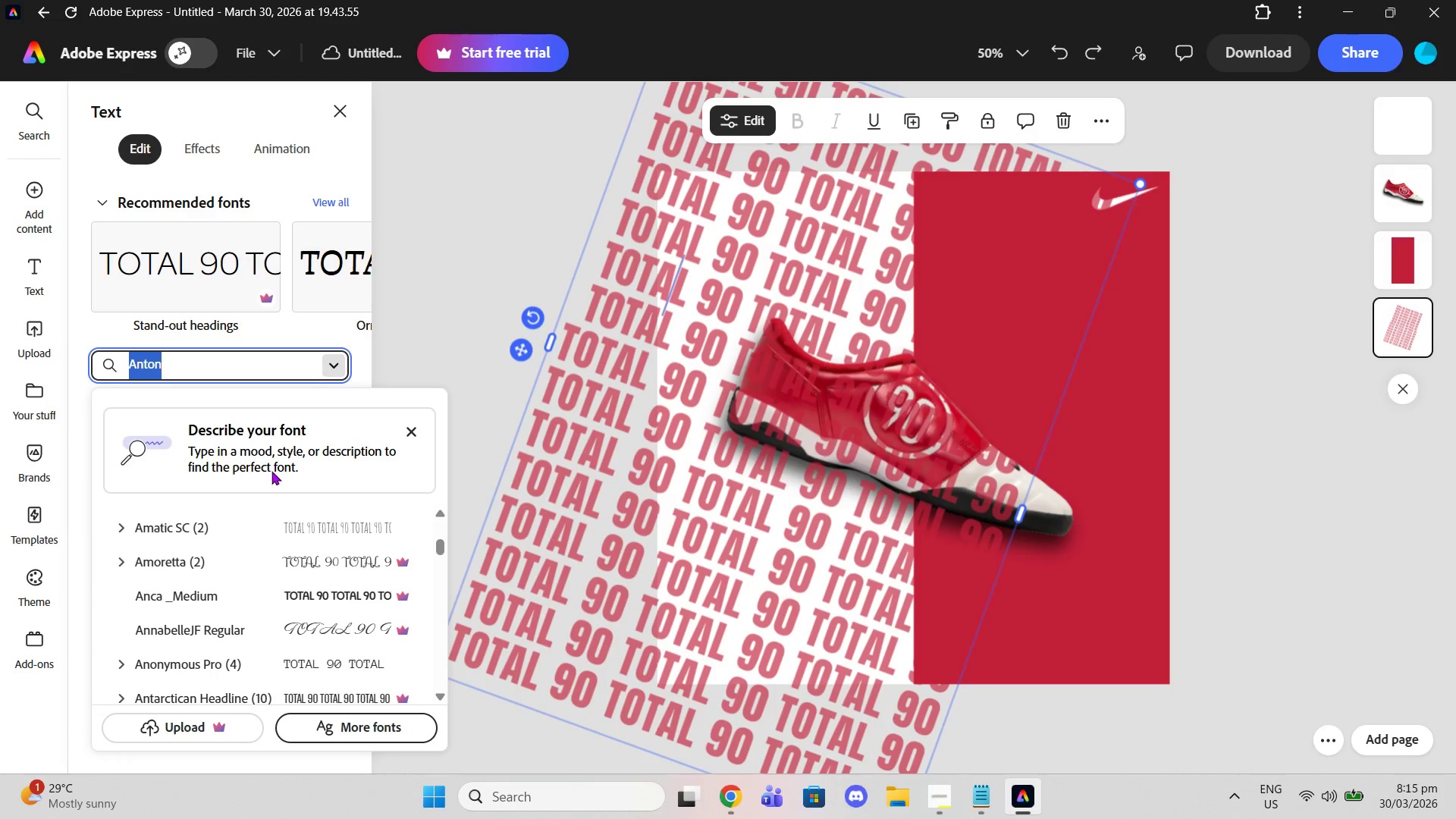 
left_click([267, 466])
 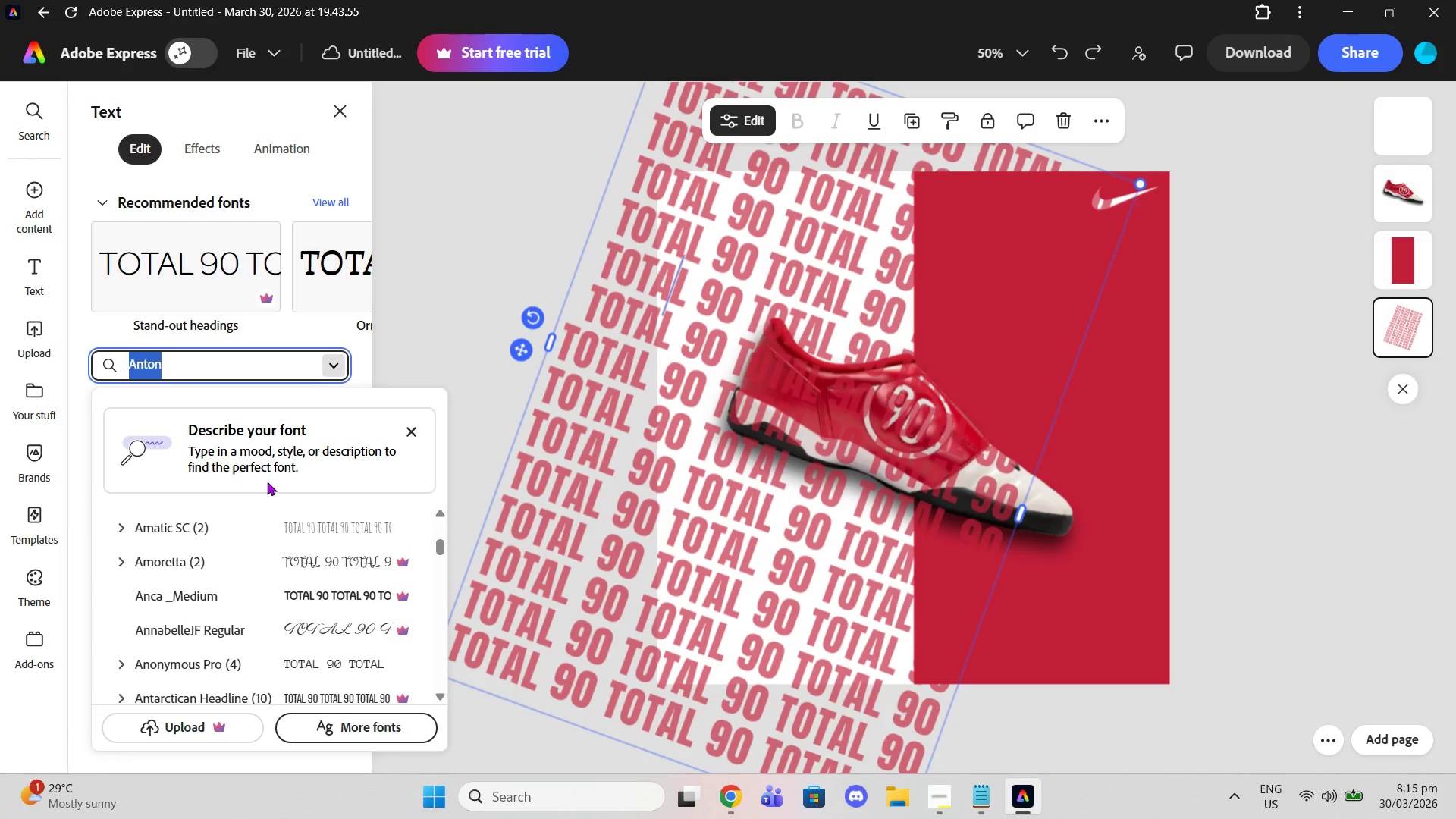 
type(SPORTY)
 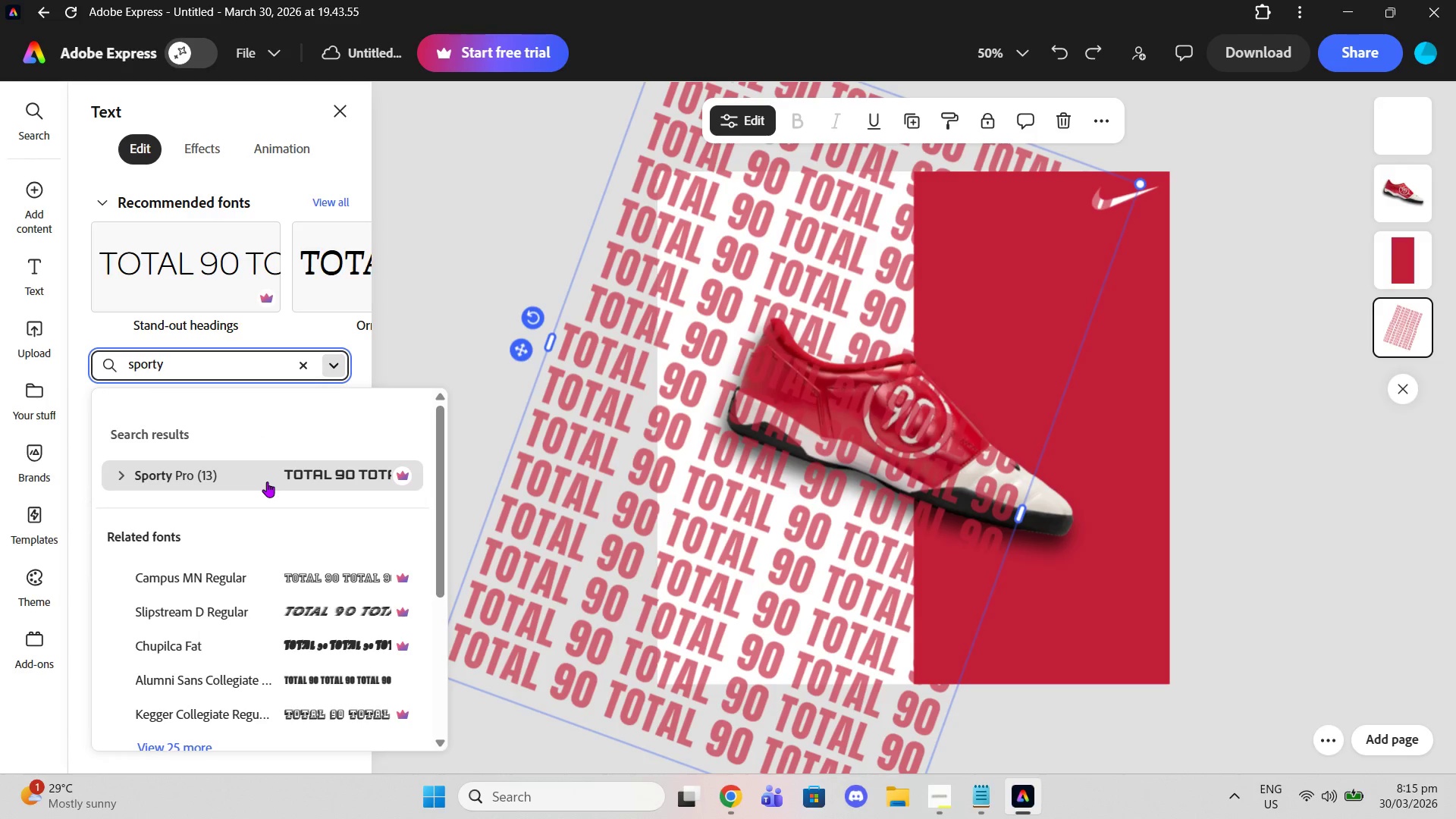 
wait(9.02)
 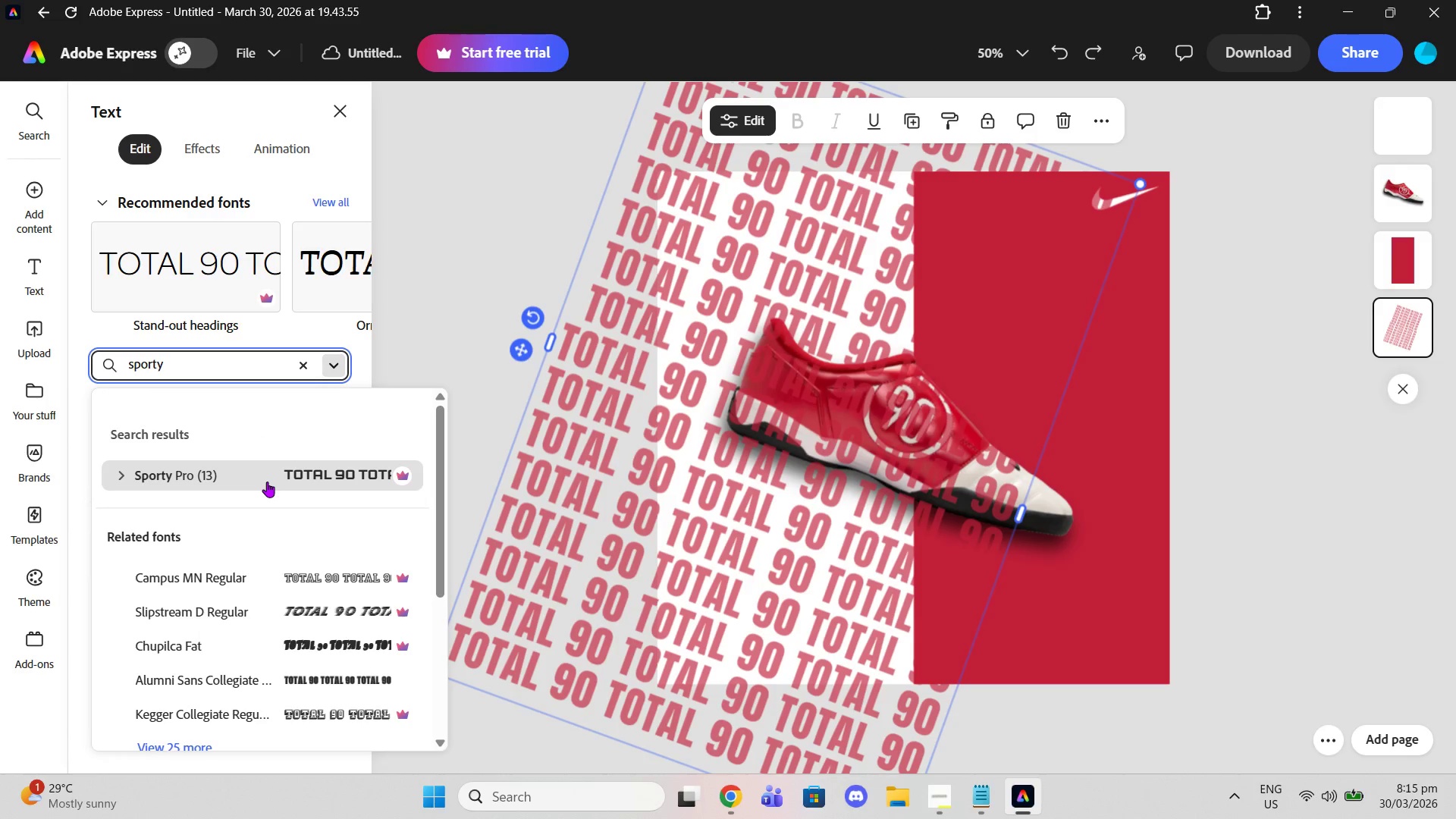 
scroll: coordinate [307, 594], scroll_direction: down, amount: 1.0
 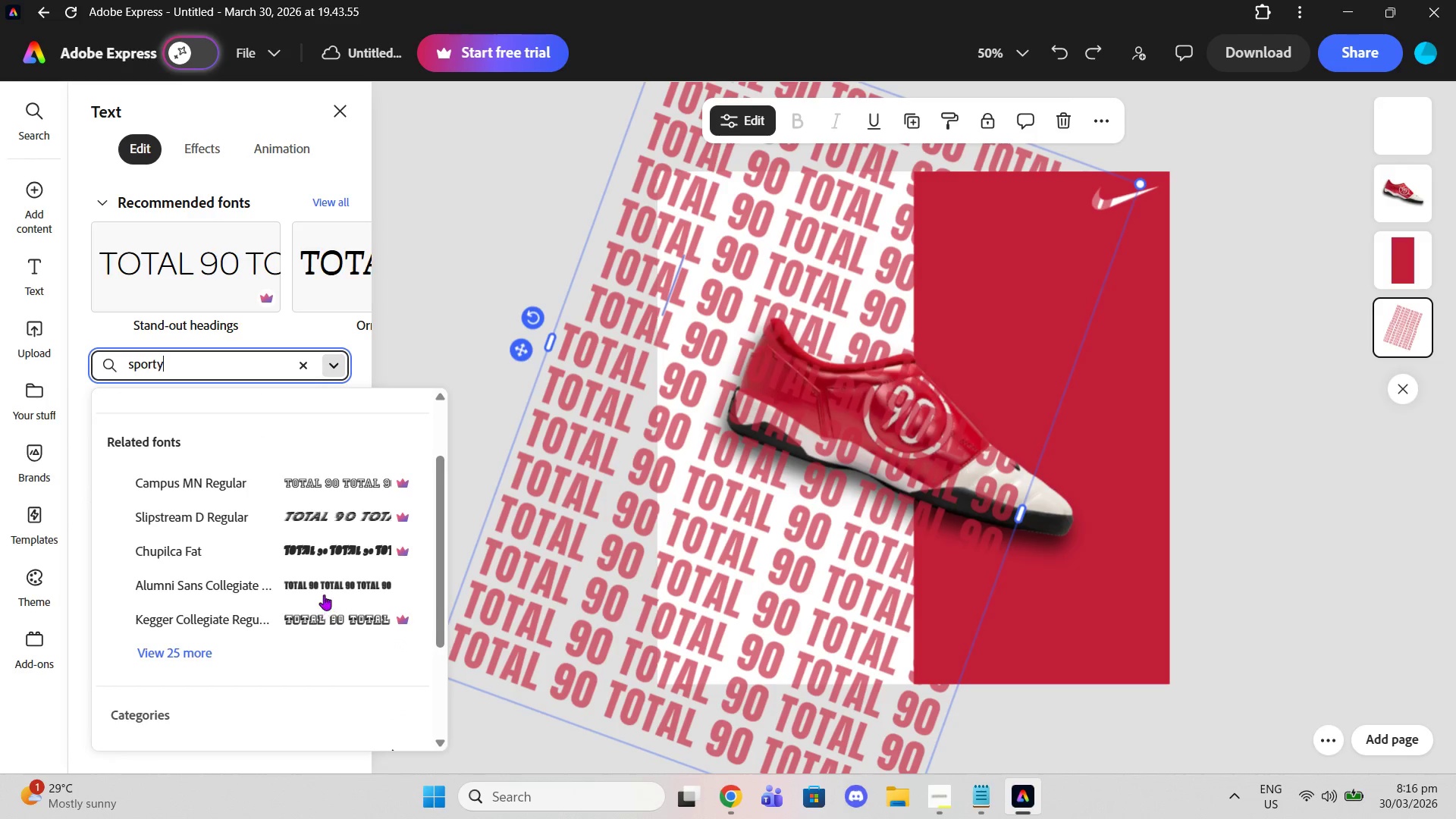 
left_click([322, 588])
 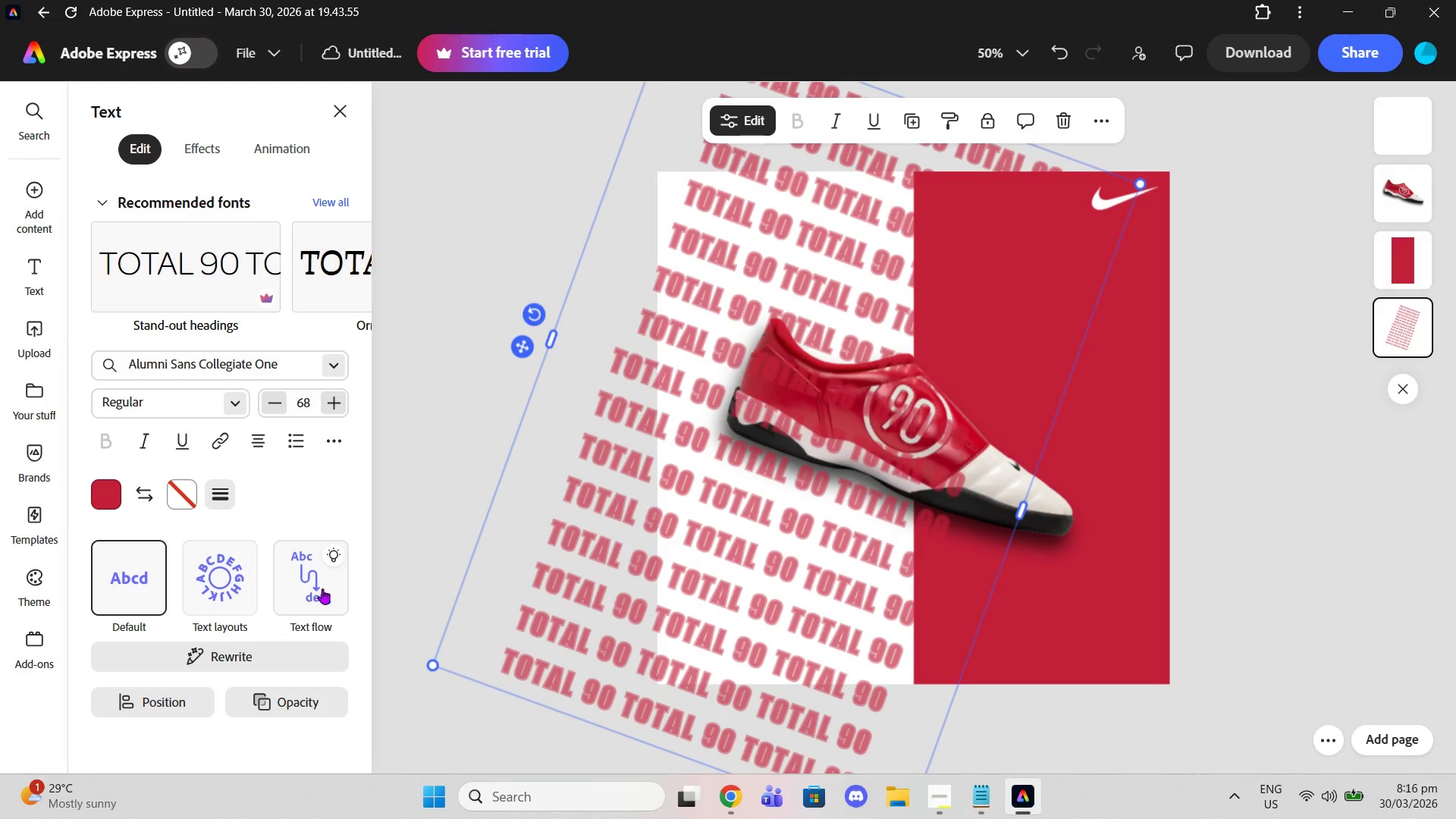 
wait(6.55)
 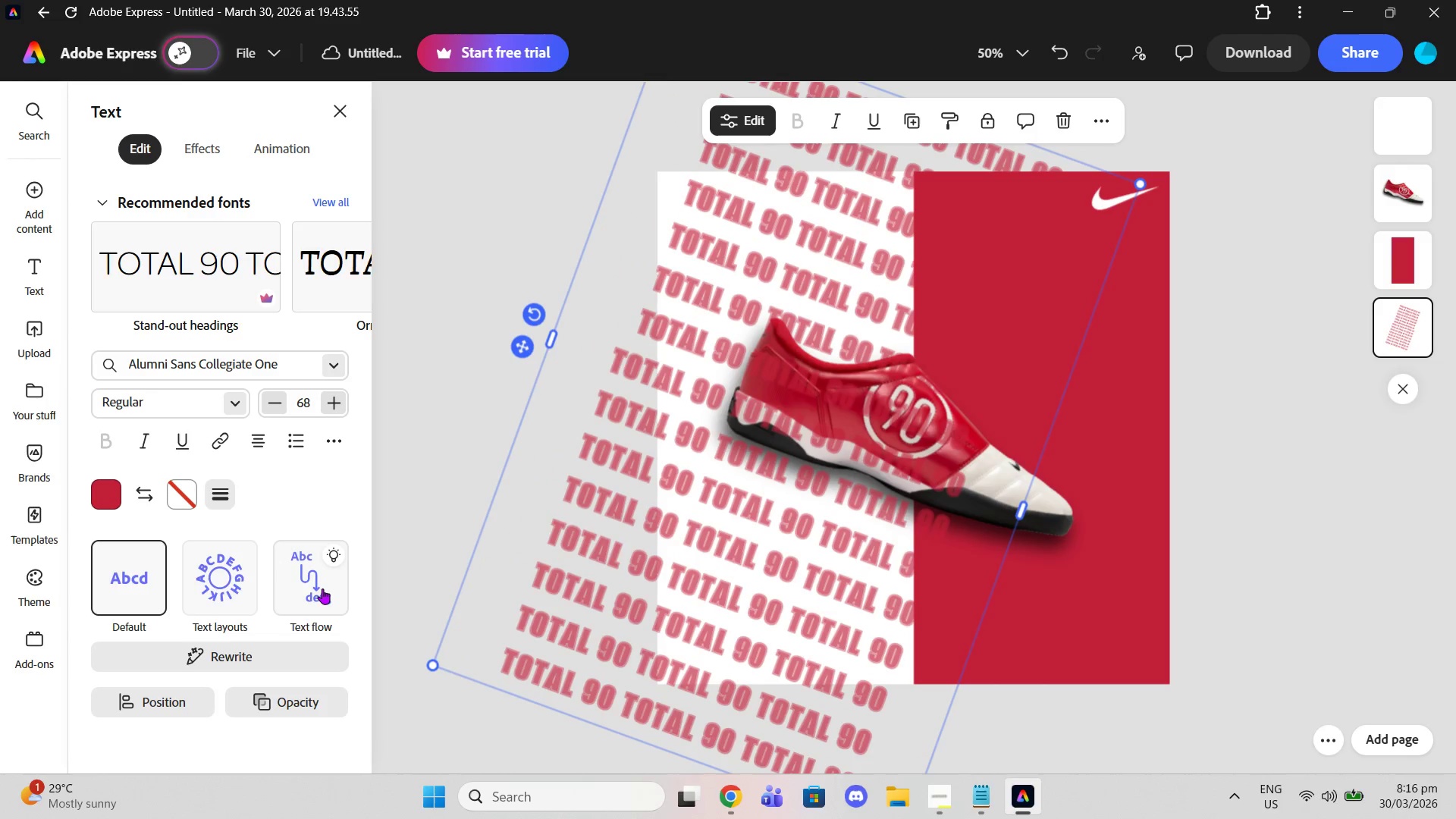 
left_click([1298, 490])
 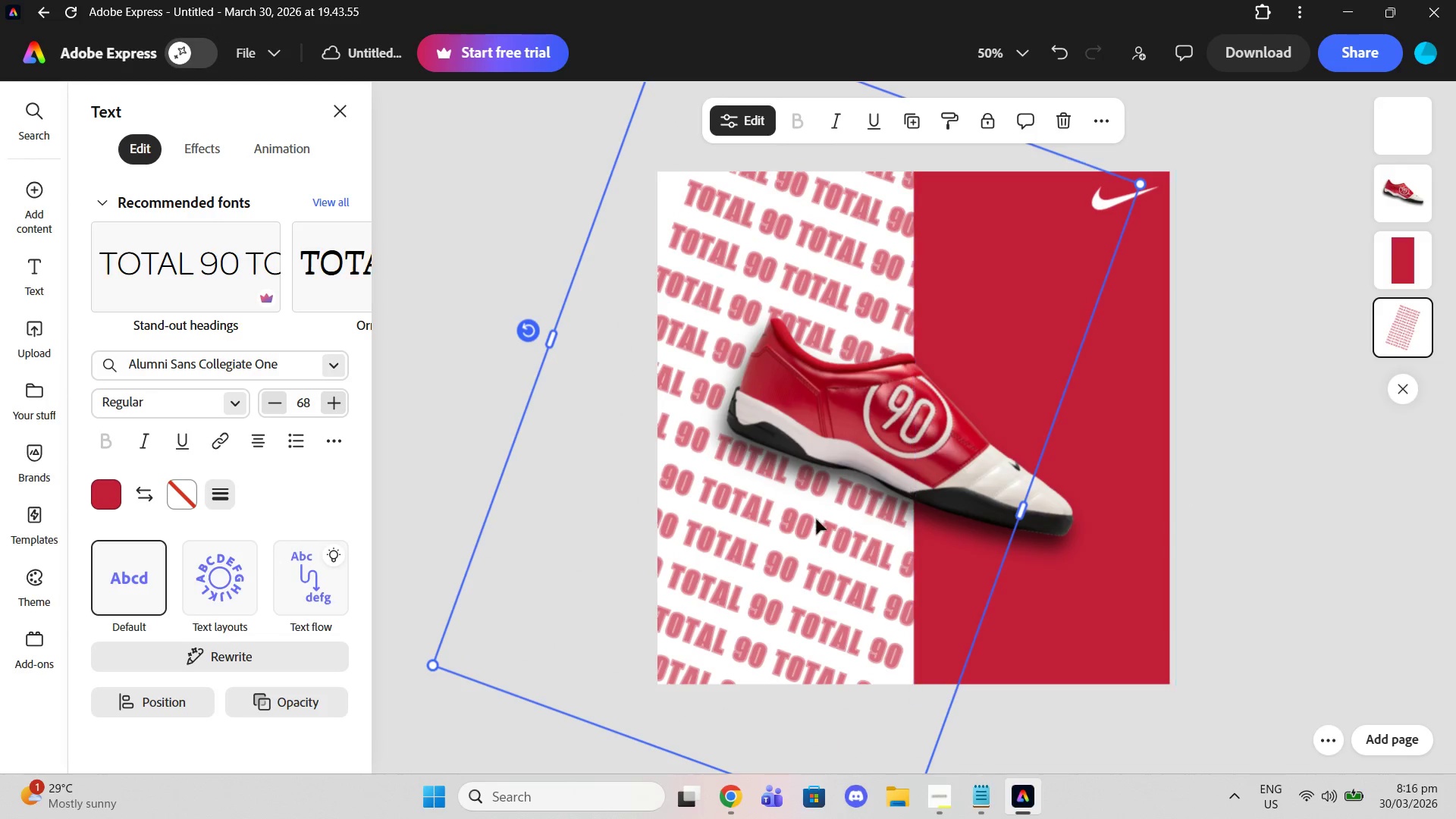 
left_click([764, 535])
 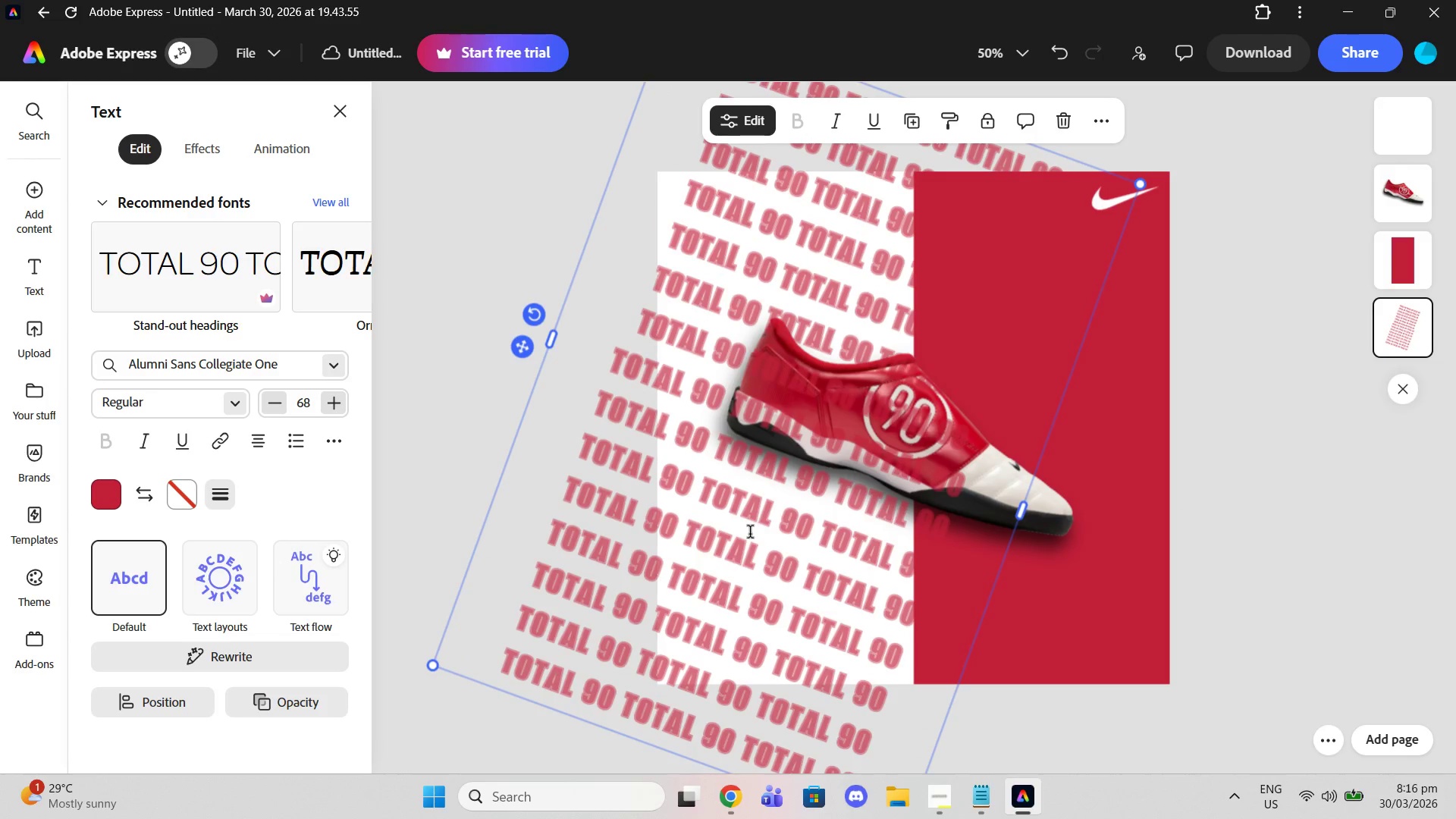 
key(Meta+MetaLeft)
 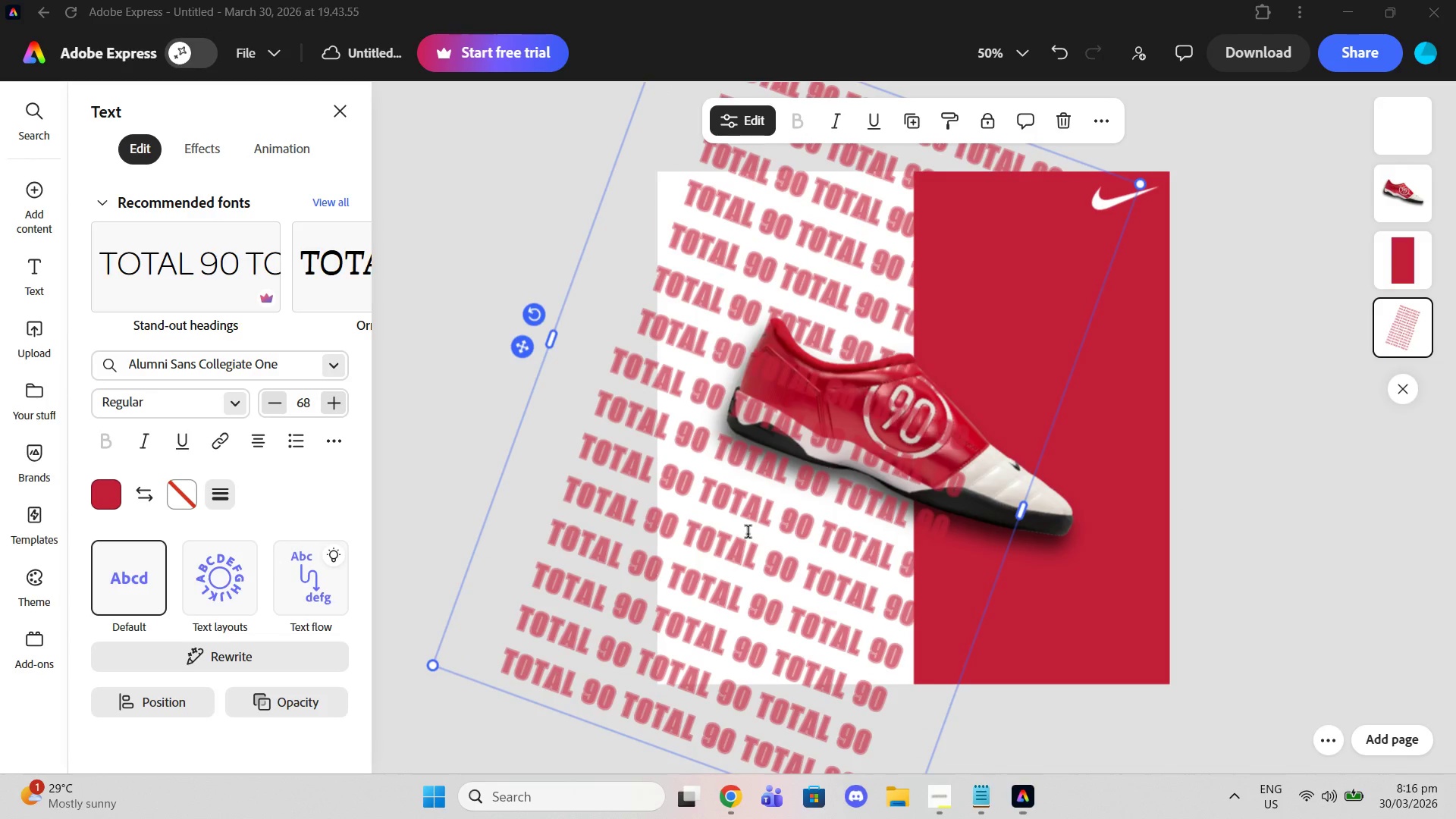 
key(Control+Z)
 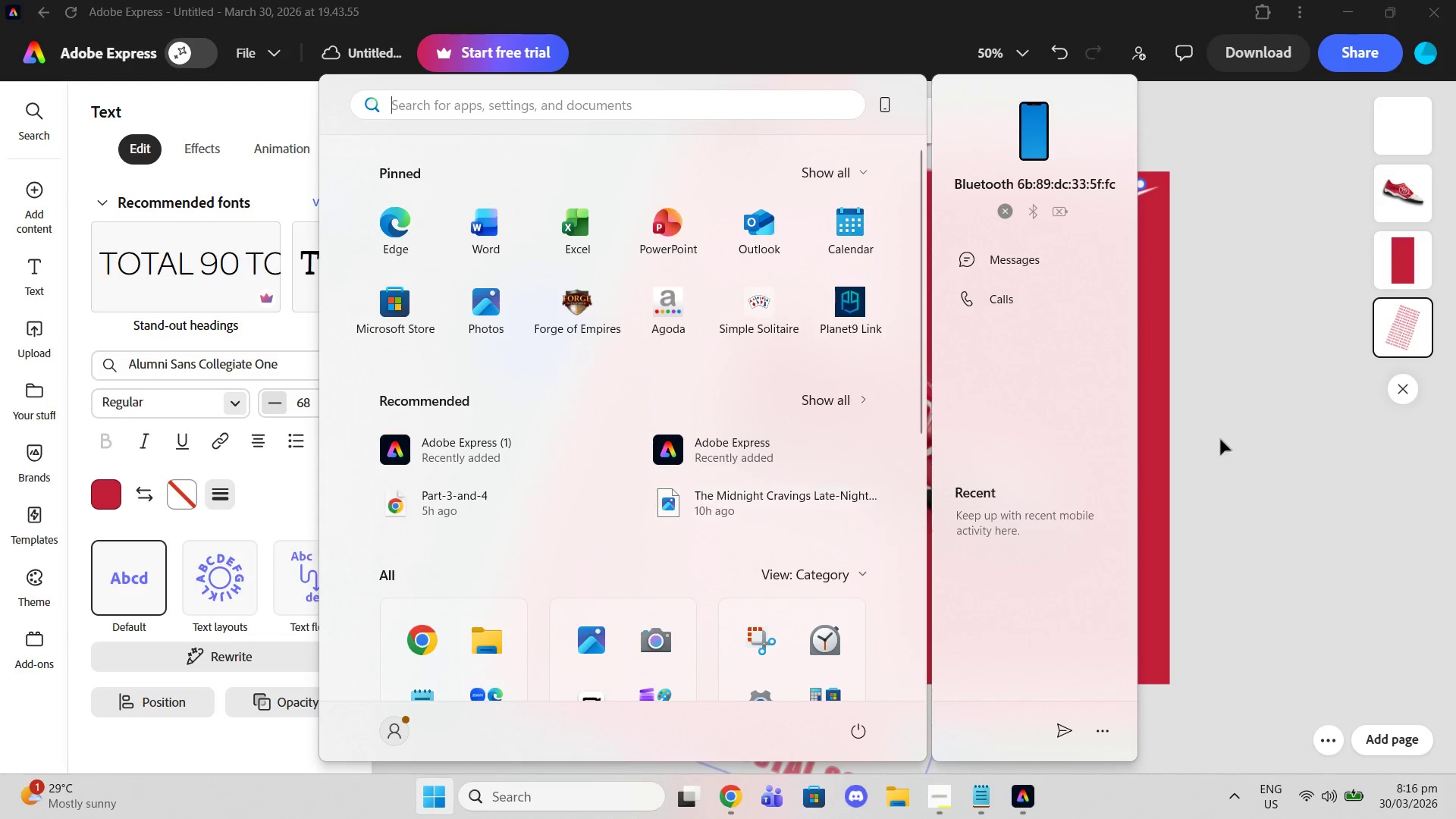 
left_click([1231, 436])
 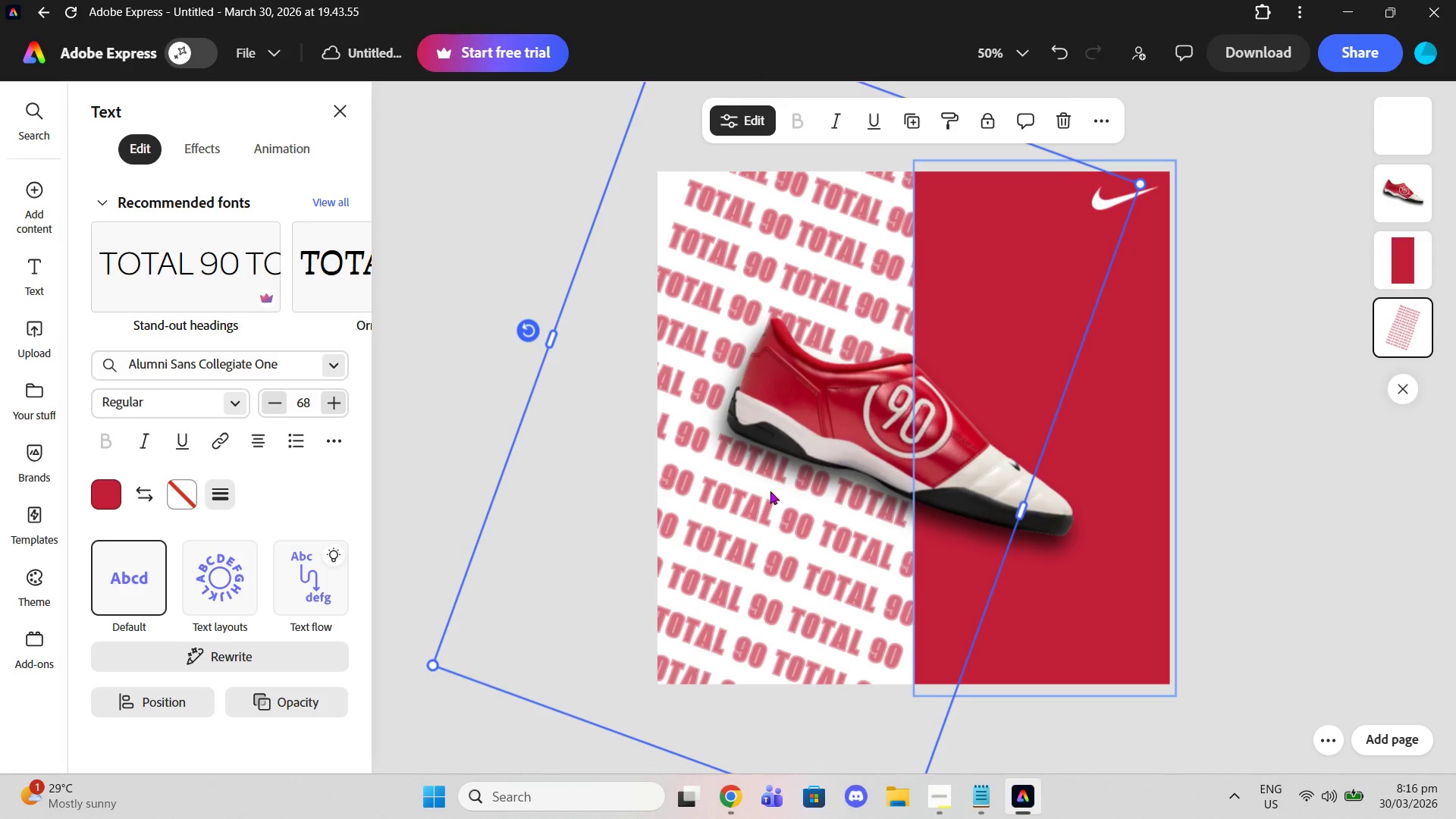 
key(Control+Z)
 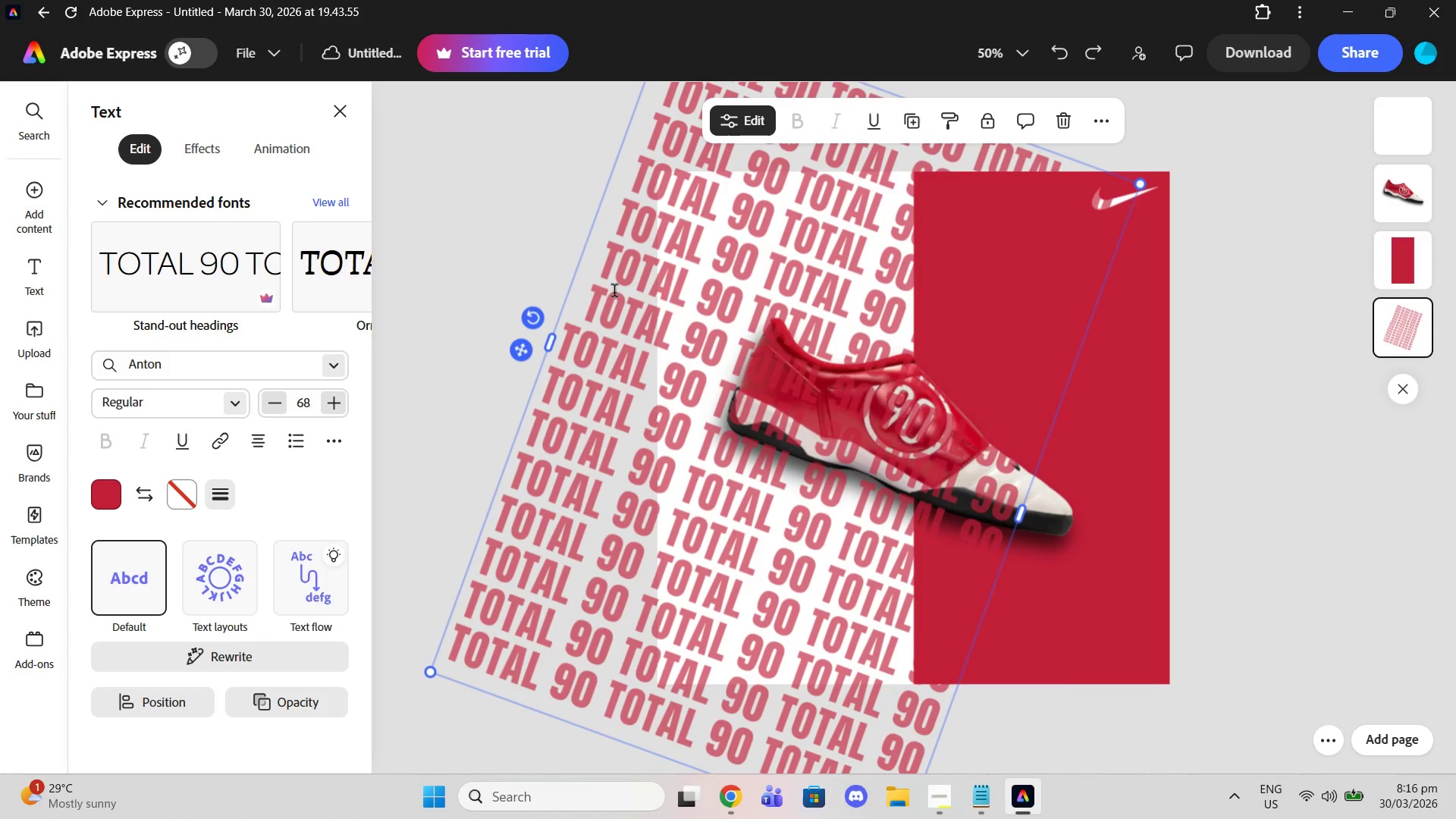 
left_click([599, 286])
 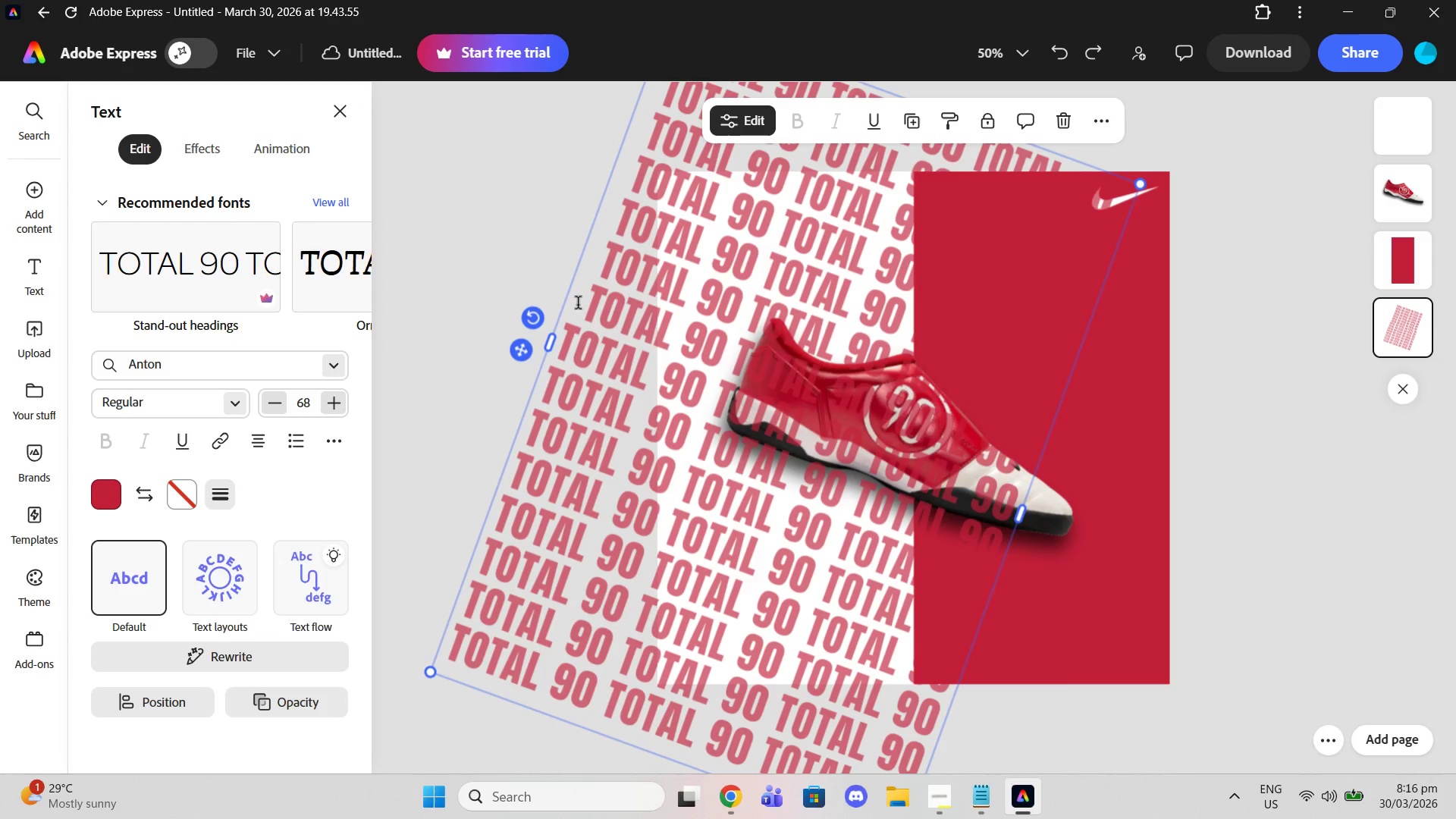 
key(Backspace)
 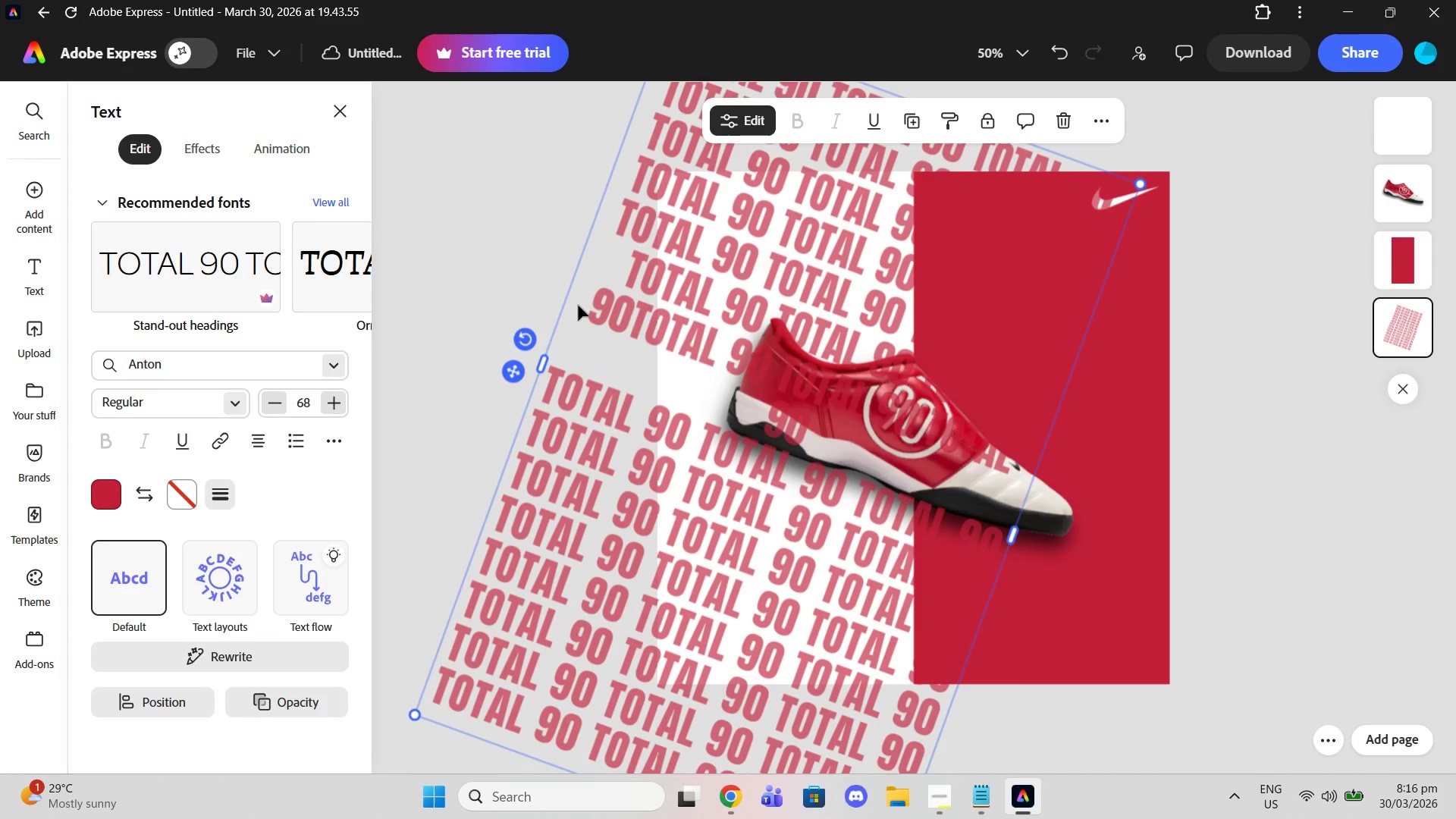 
key(Backspace)
 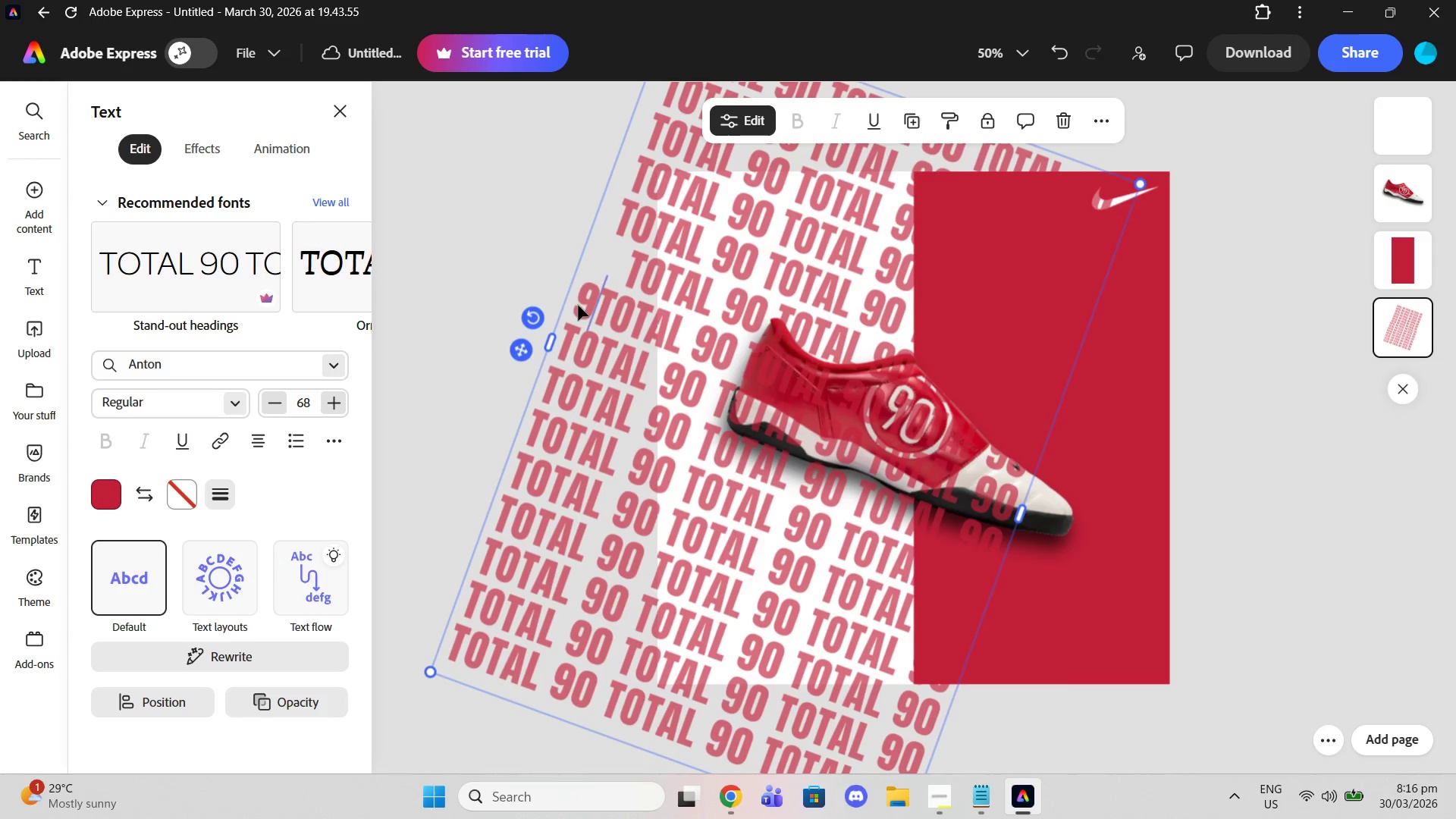 
key(Backspace)
 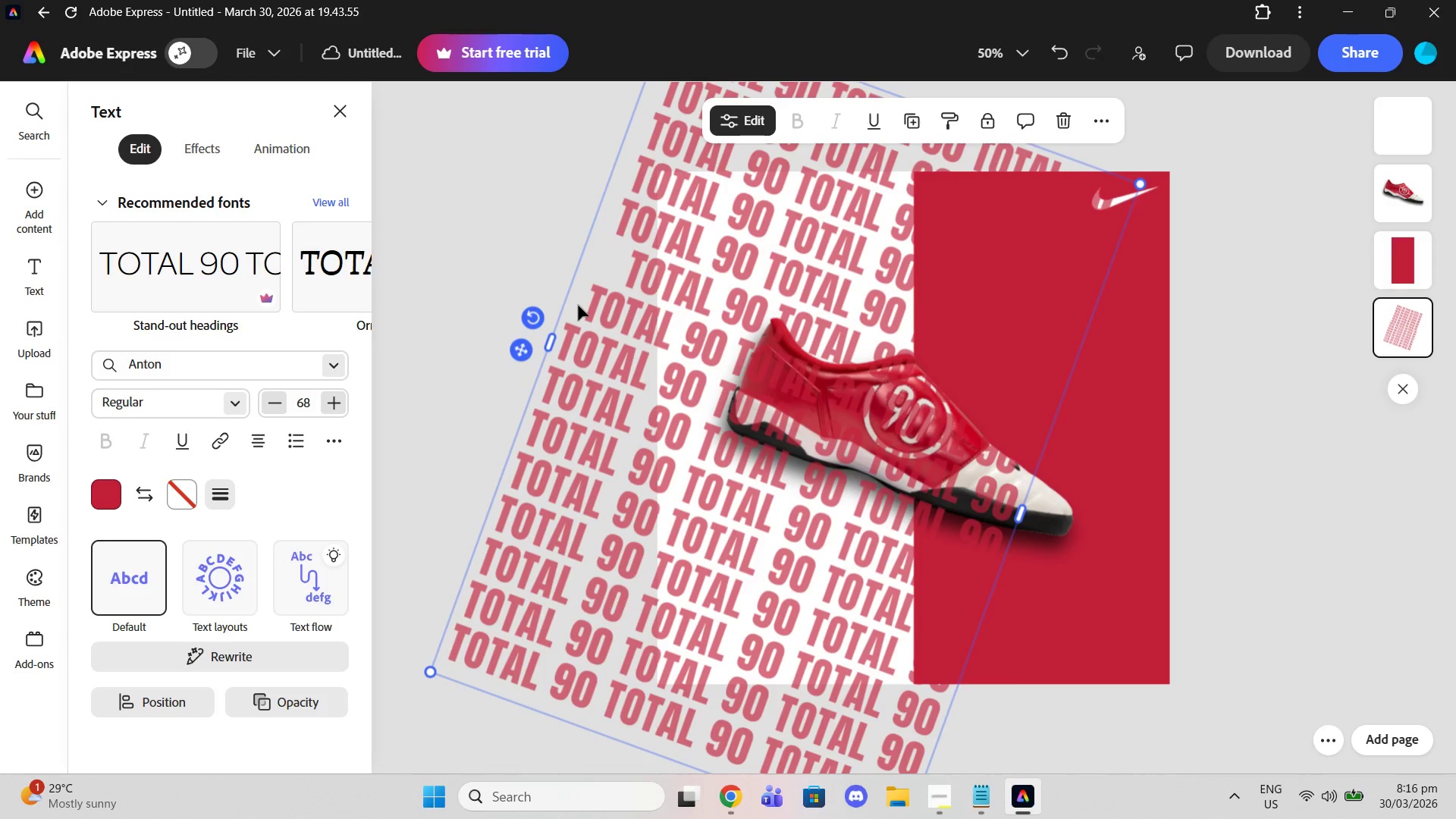 
key(Control+ControlLeft)
 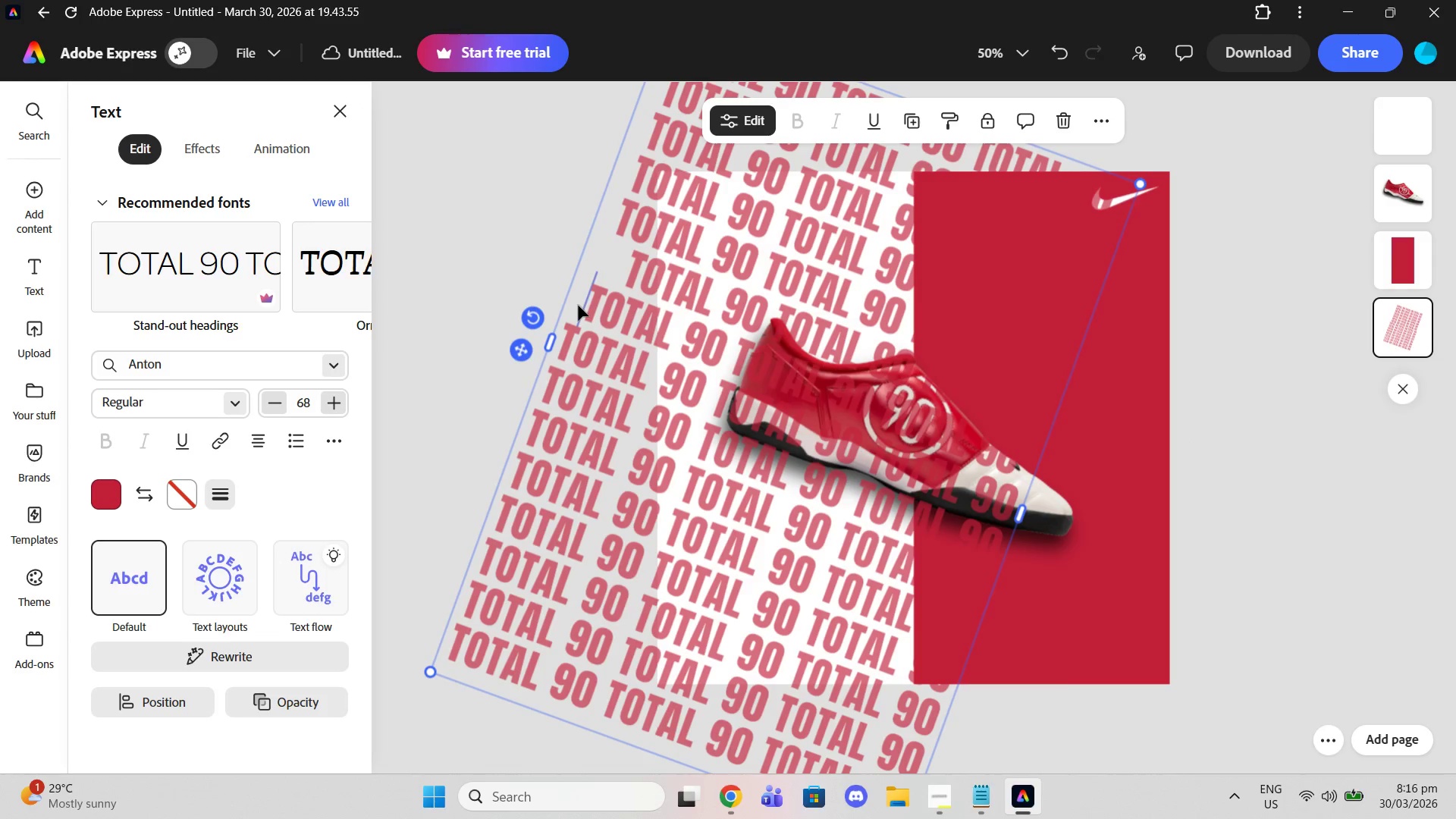 
key(Control+Z)
 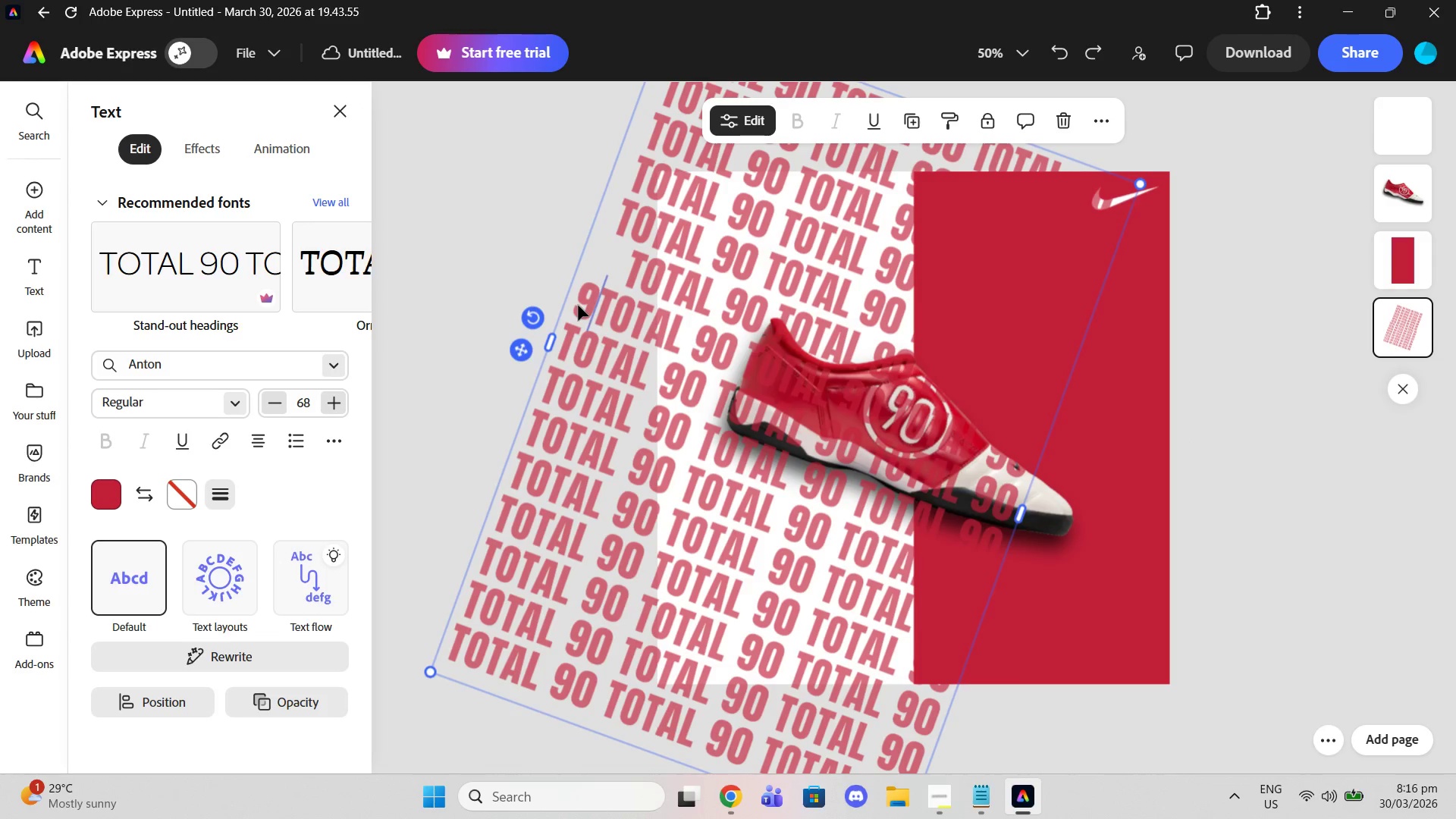 
key(Control+Z)
 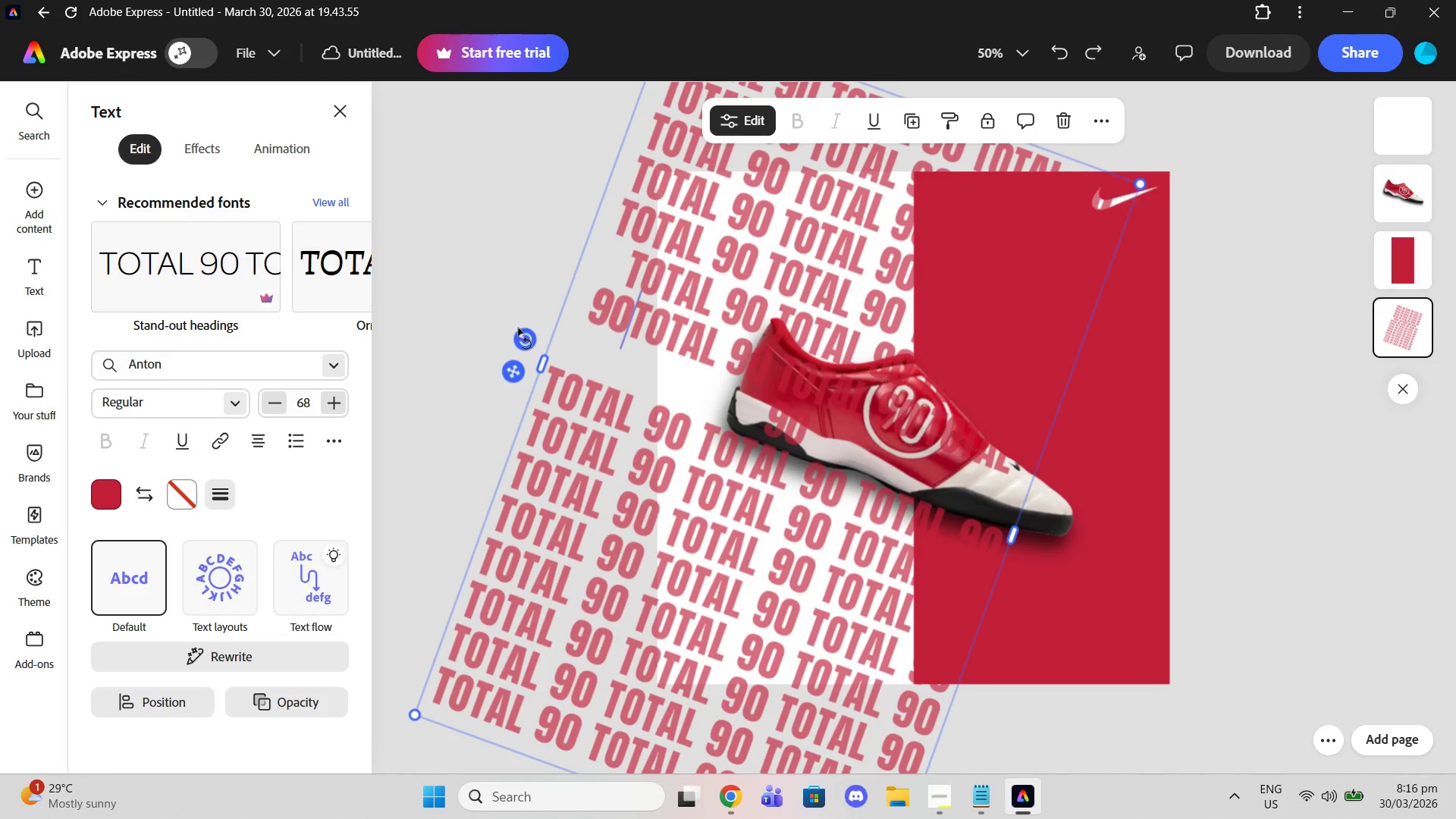 
key(Space)
 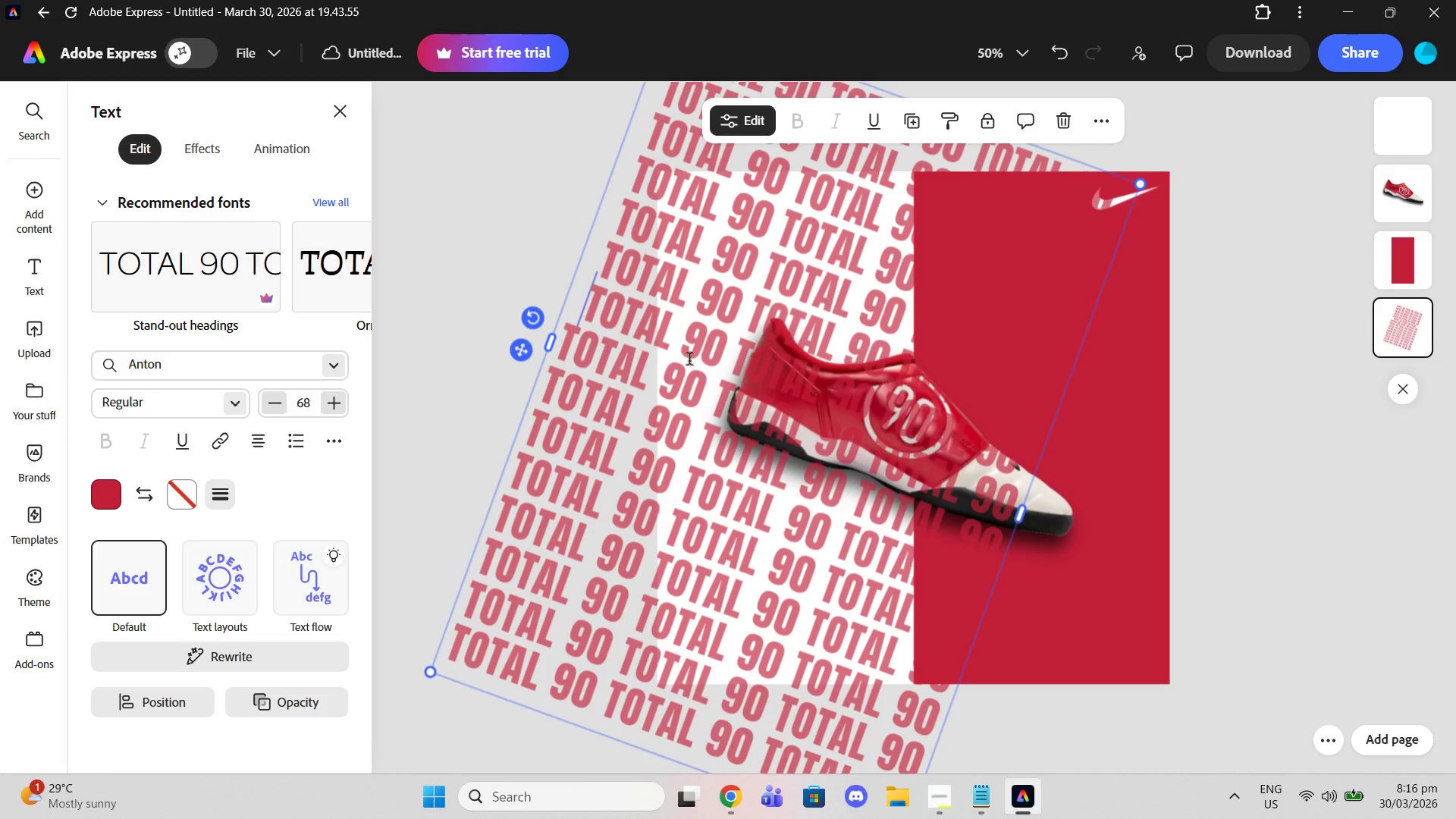 
left_click_drag(start_coordinate=[621, 383], to_coordinate=[650, 406])
 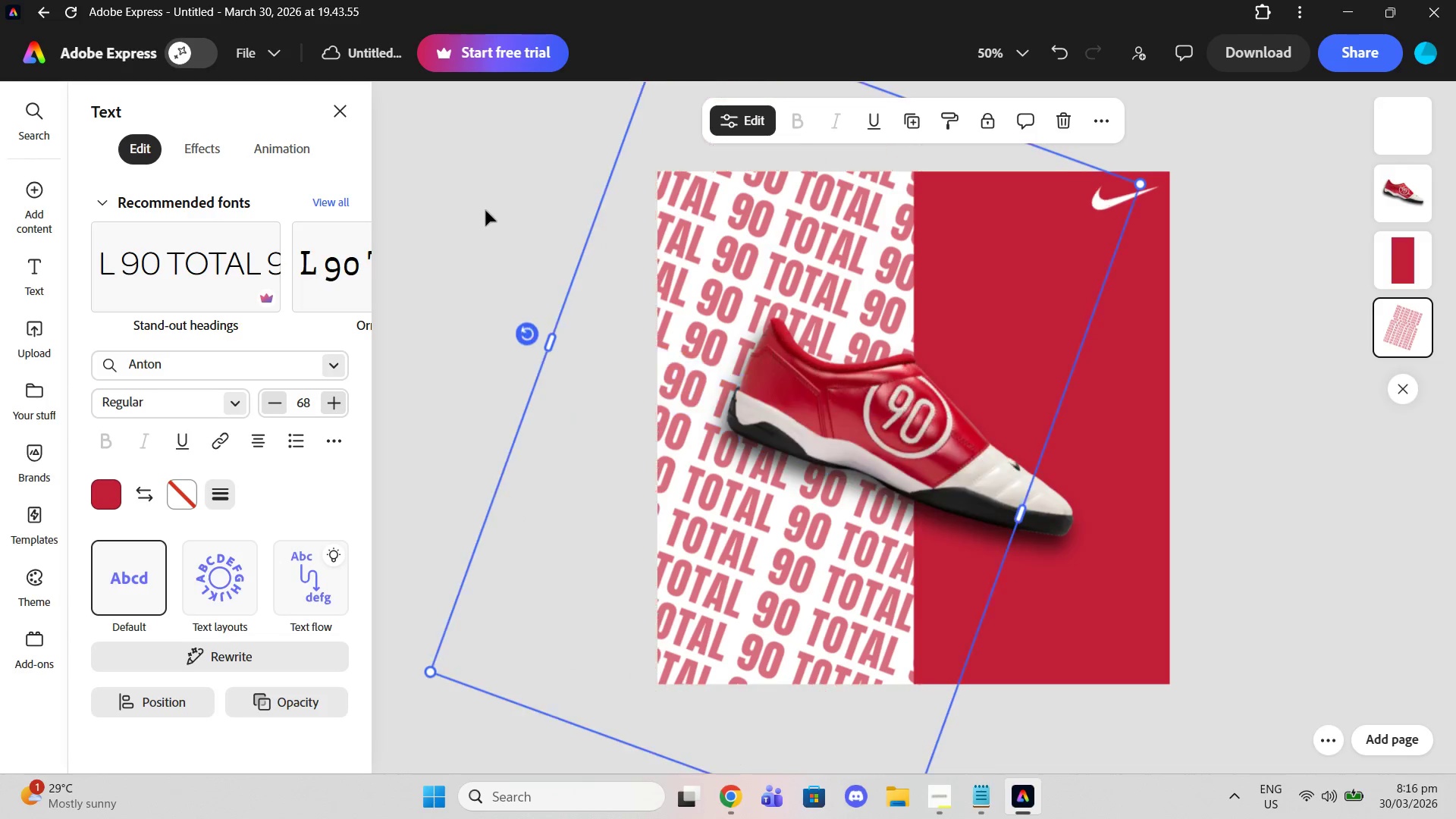 
left_click([485, 210])
 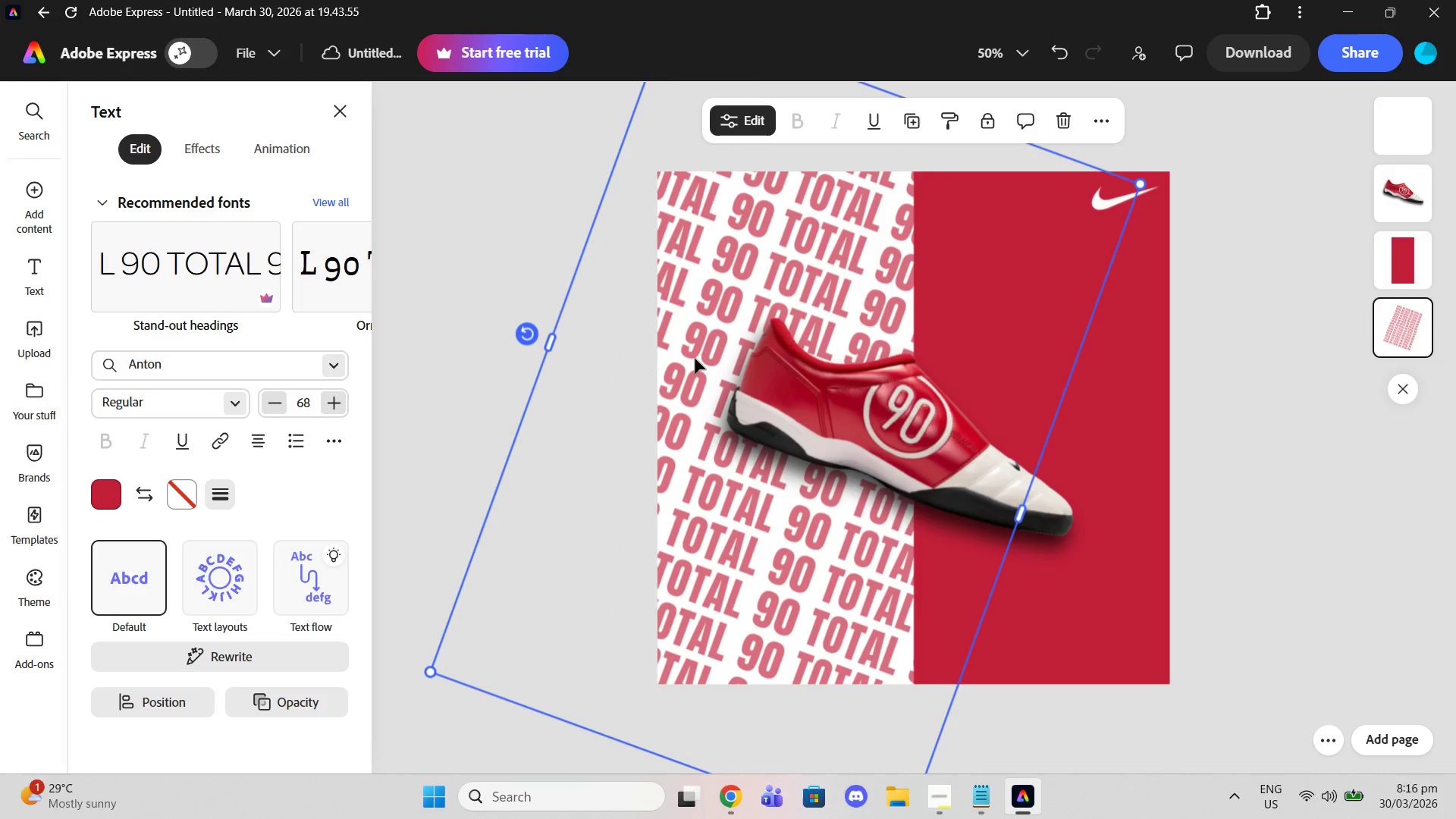 
left_click([695, 358])
 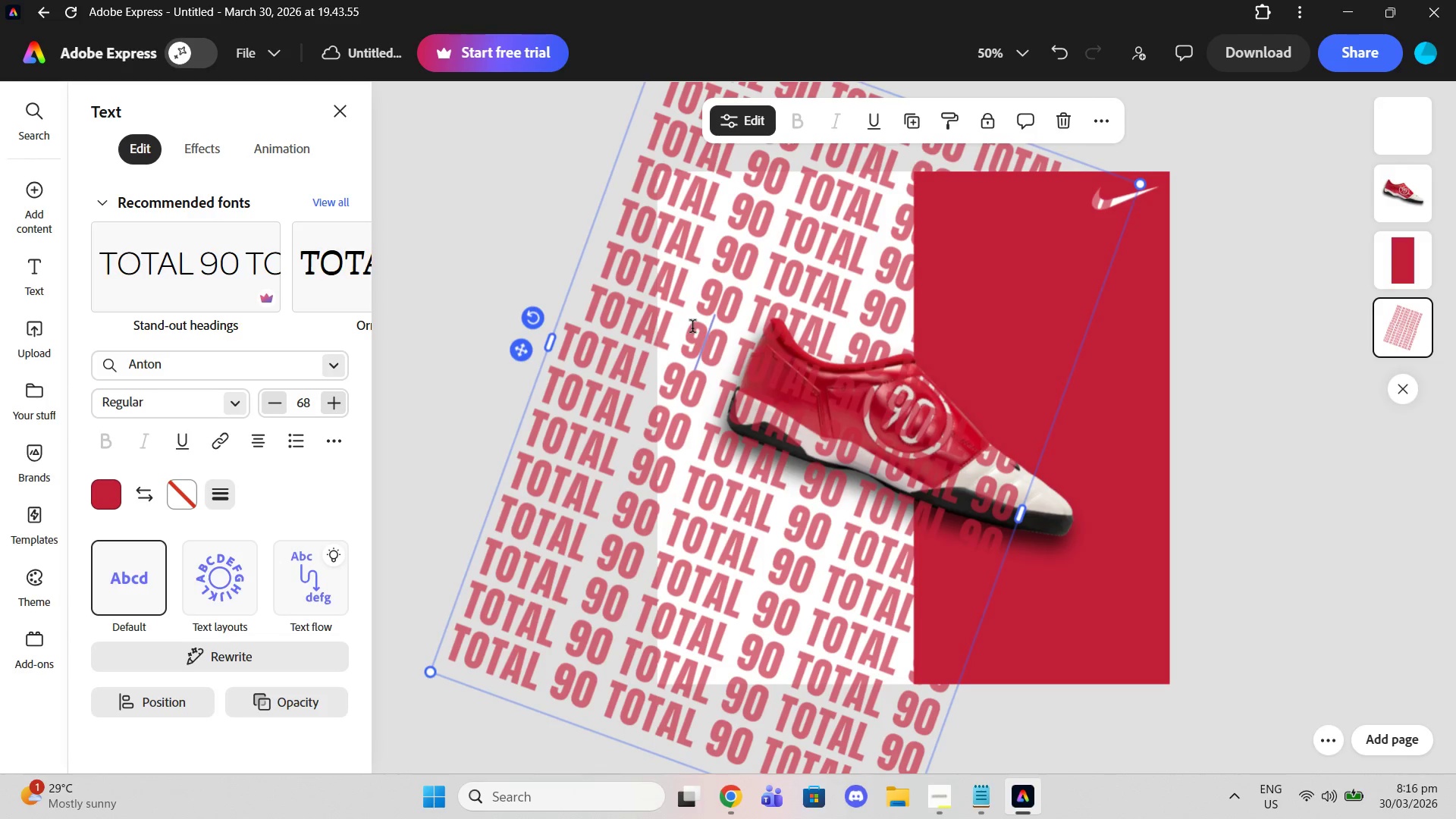 
left_click_drag(start_coordinate=[692, 328], to_coordinate=[667, 385])
 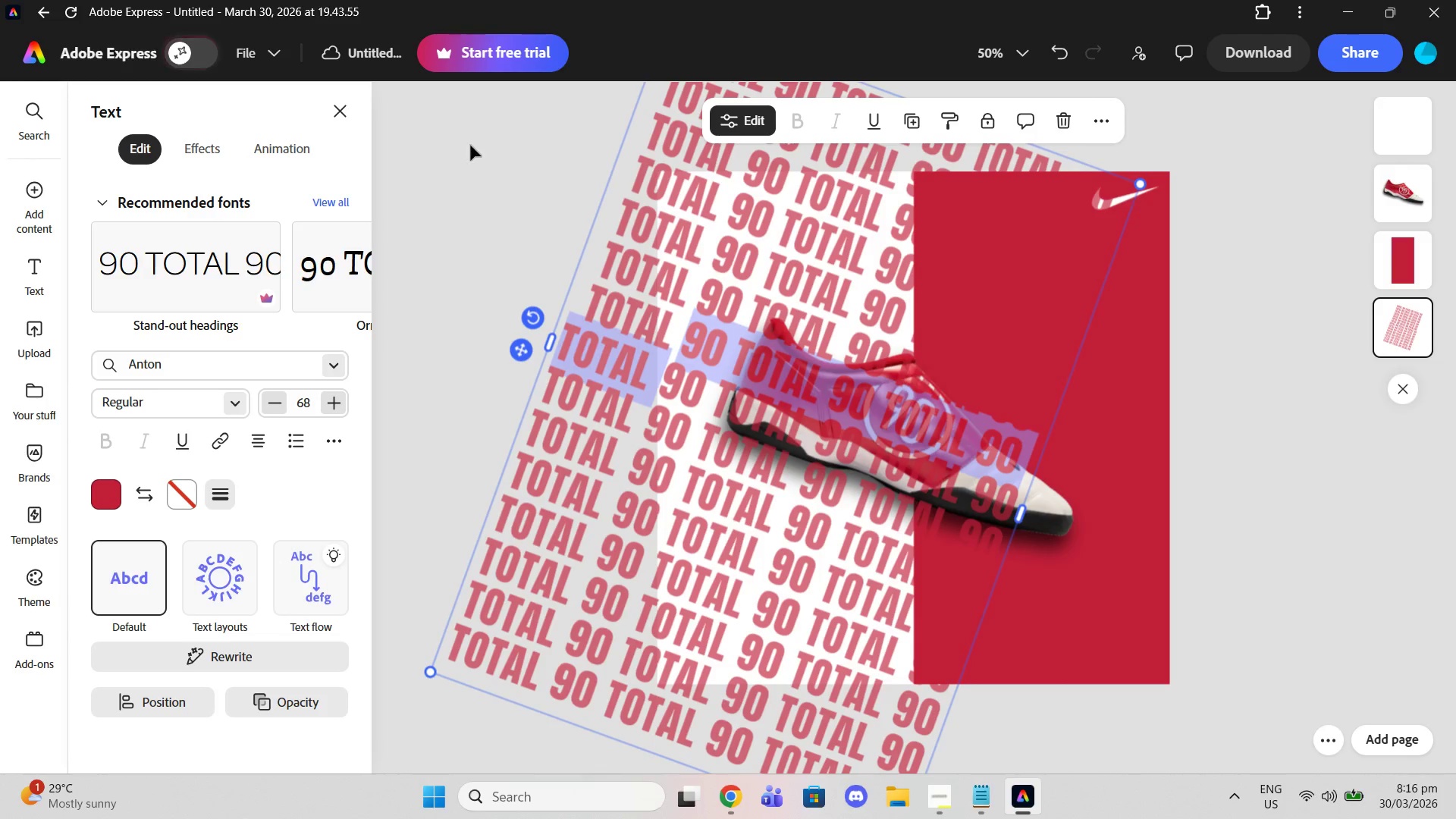 
left_click([476, 146])
 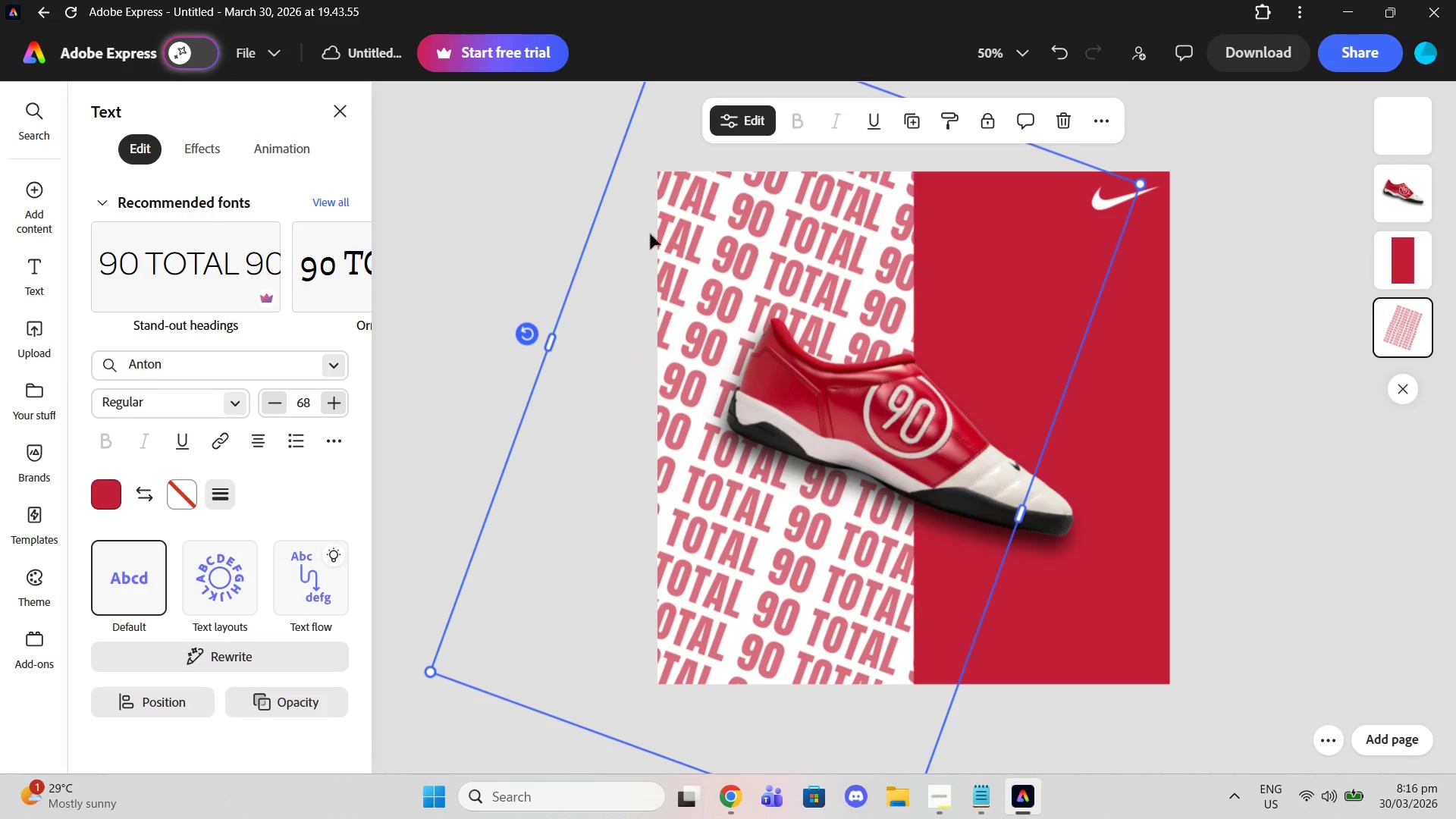 
double_click([672, 238])
 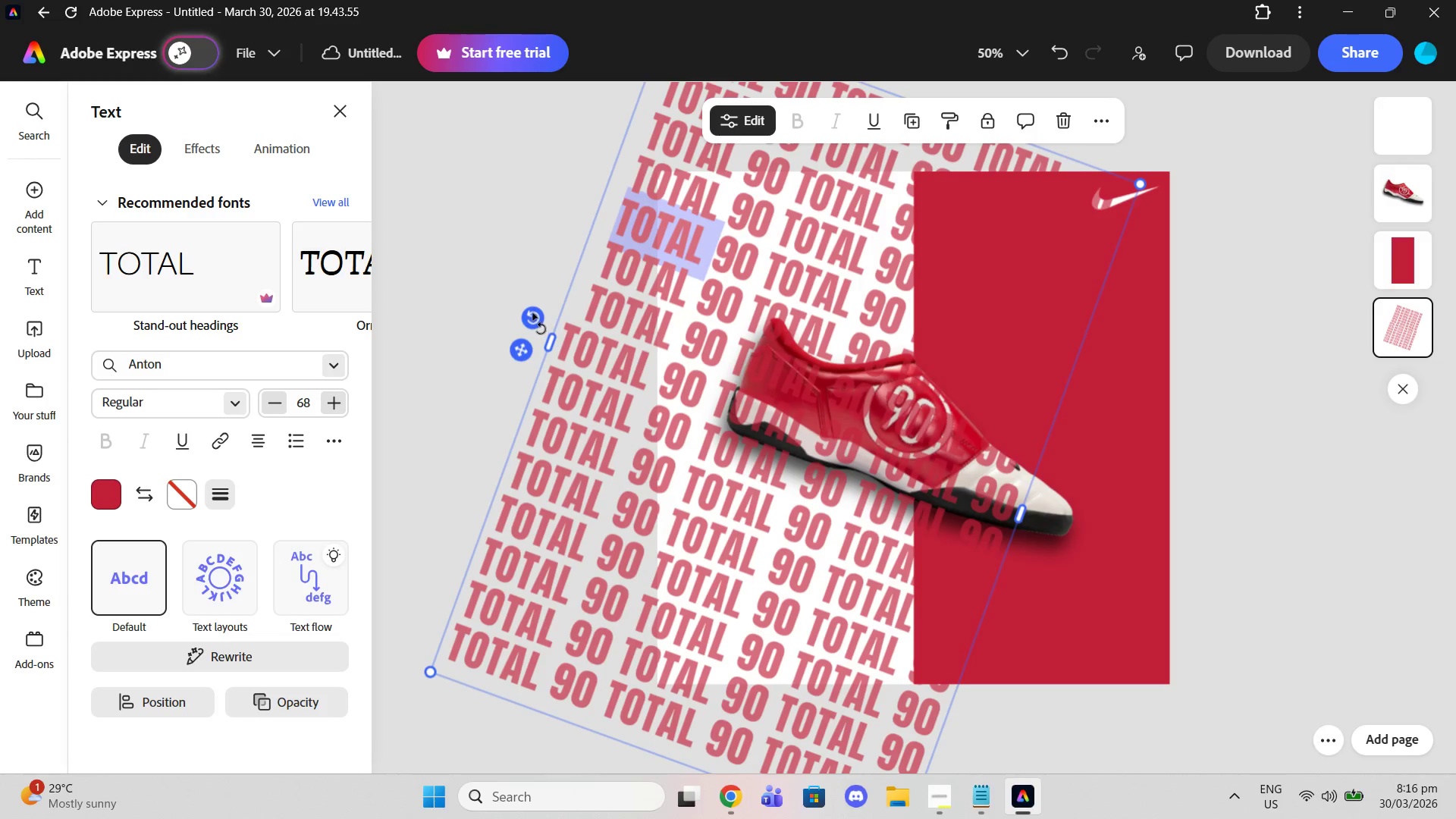 
left_click_drag(start_coordinate=[532, 312], to_coordinate=[533, 406])
 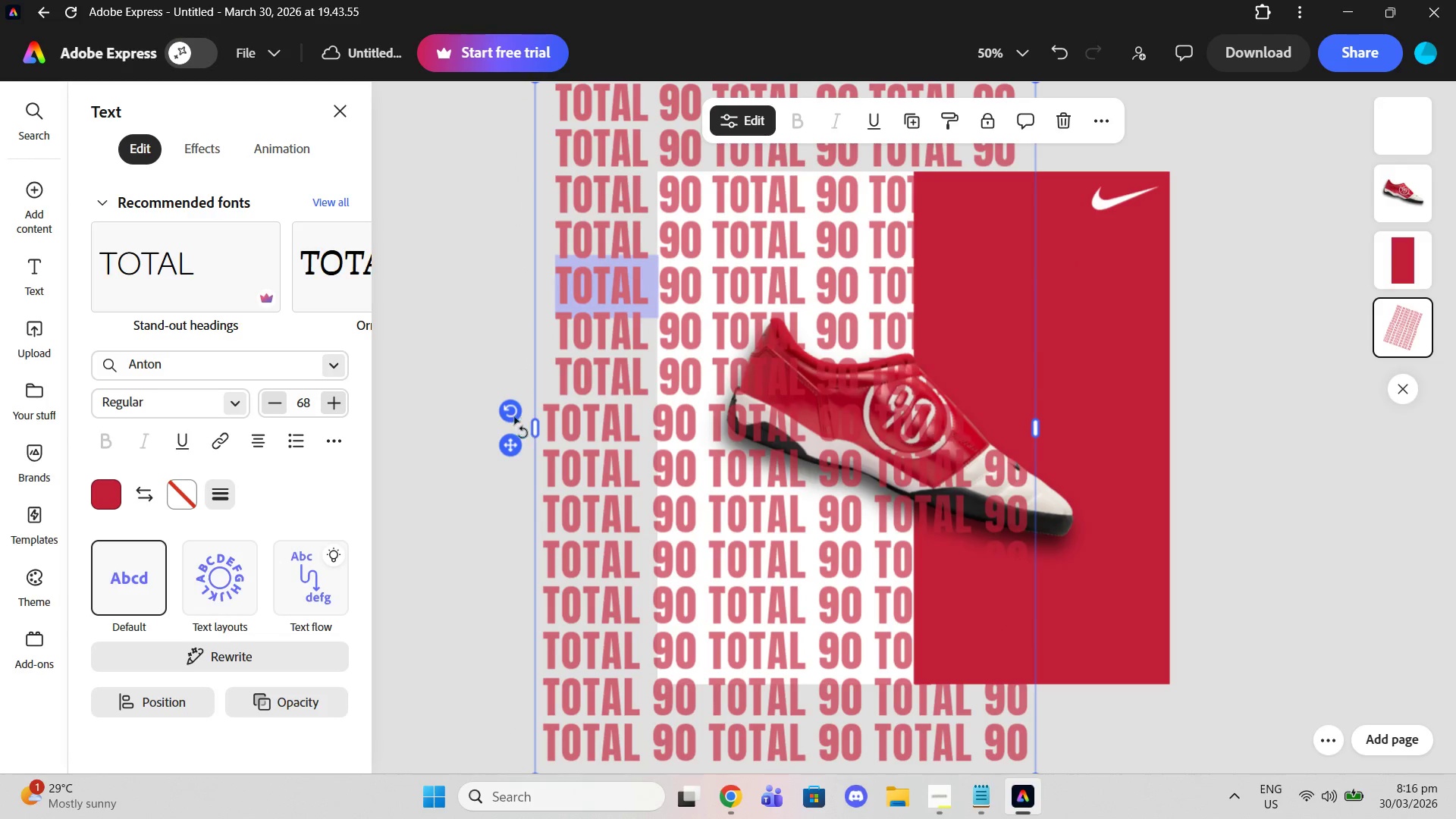 
left_click_drag(start_coordinate=[509, 404], to_coordinate=[504, 391])
 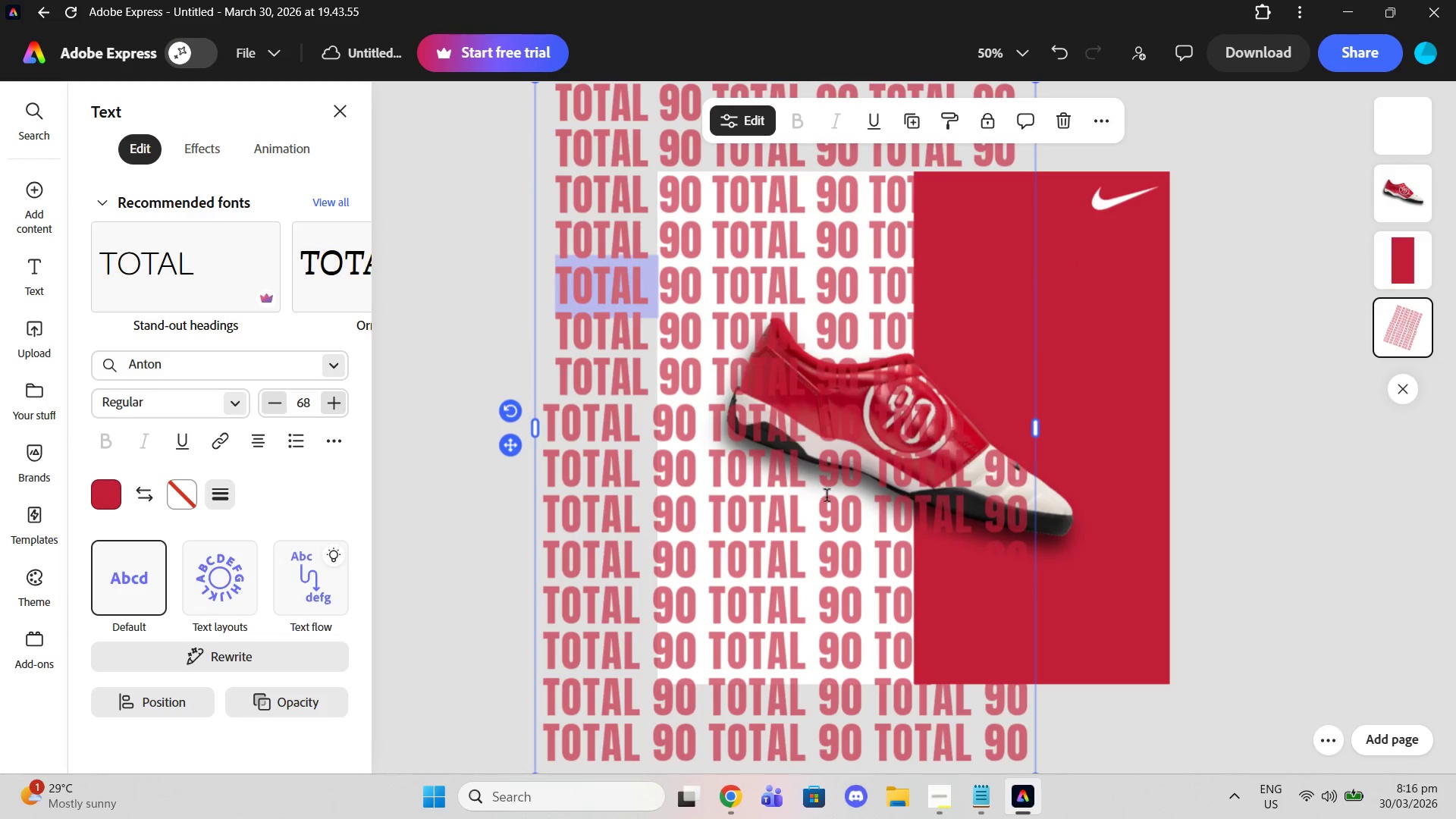 
scroll: coordinate [824, 500], scroll_direction: down, amount: 2.0
 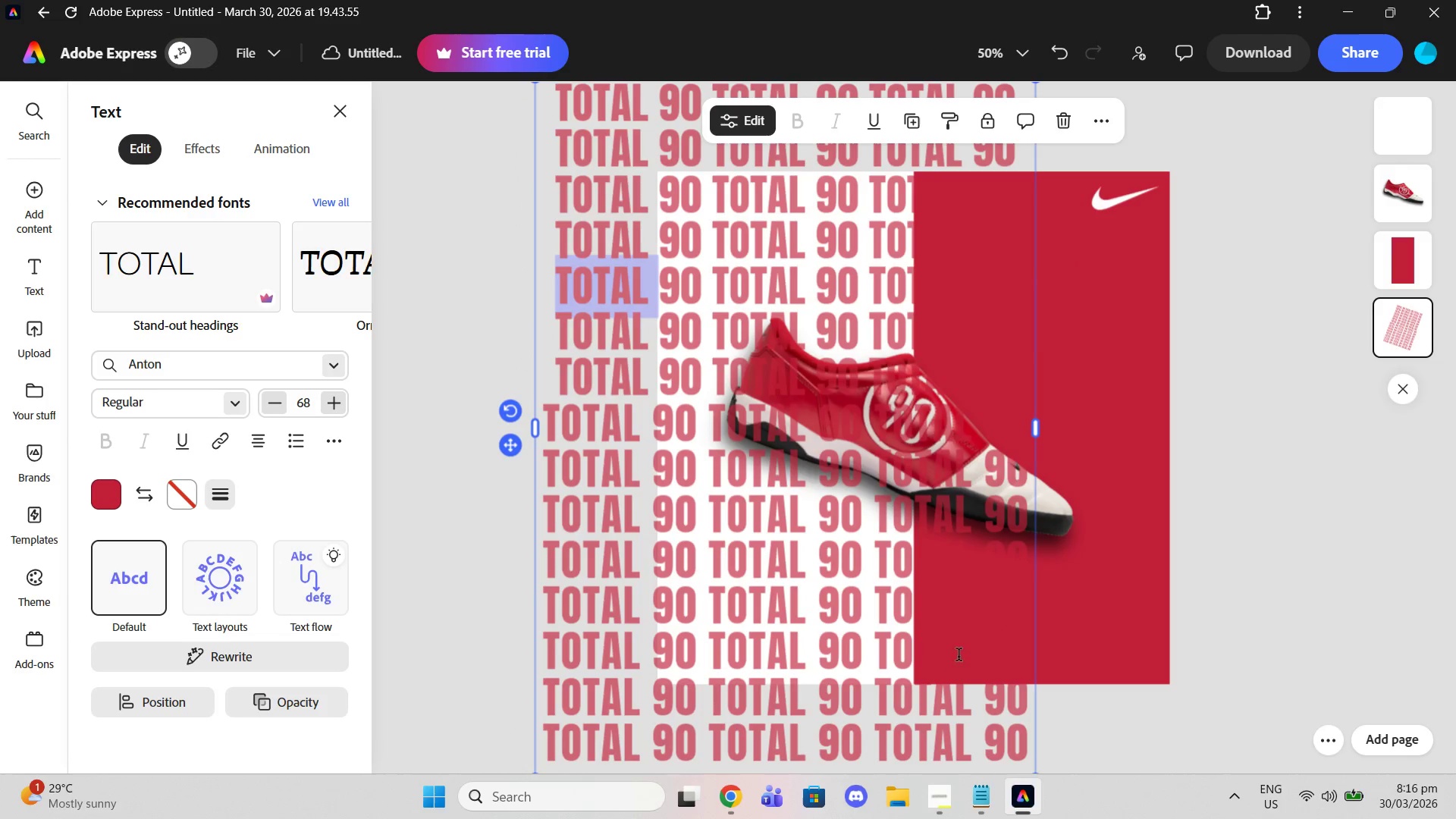 
left_click_drag(start_coordinate=[915, 651], to_coordinate=[868, 573])
 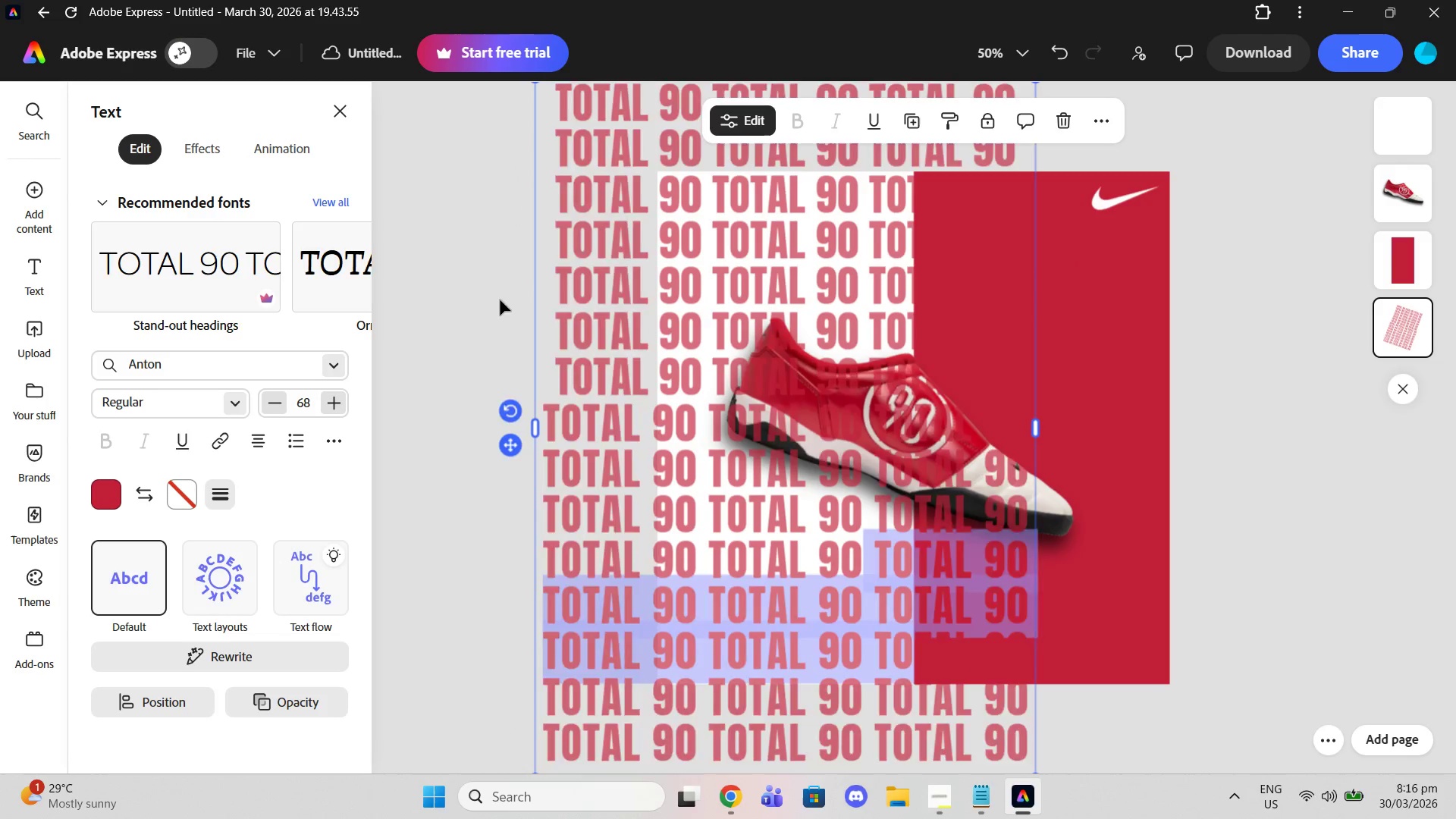 
left_click([500, 300])
 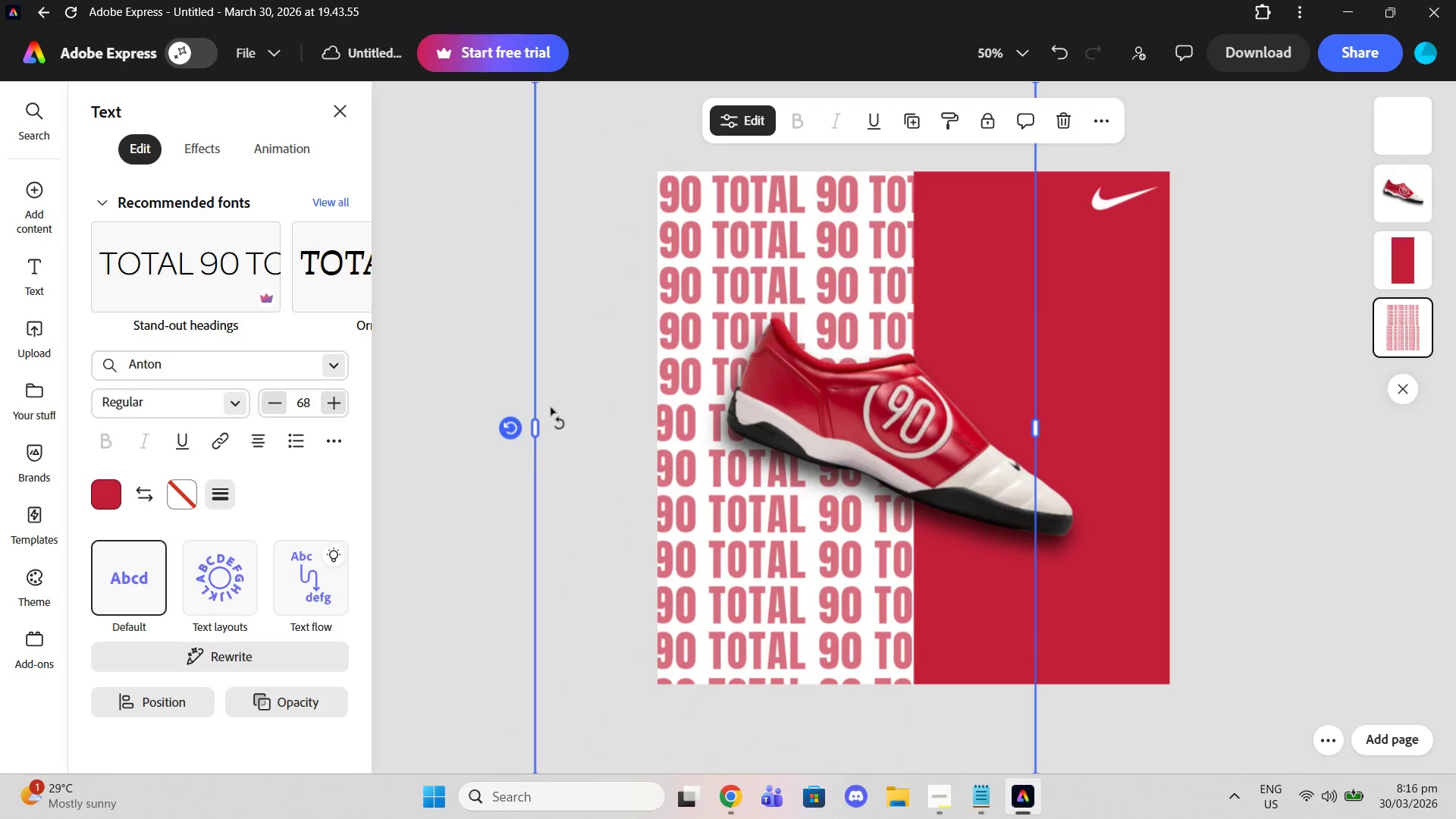 
left_click([557, 405])
 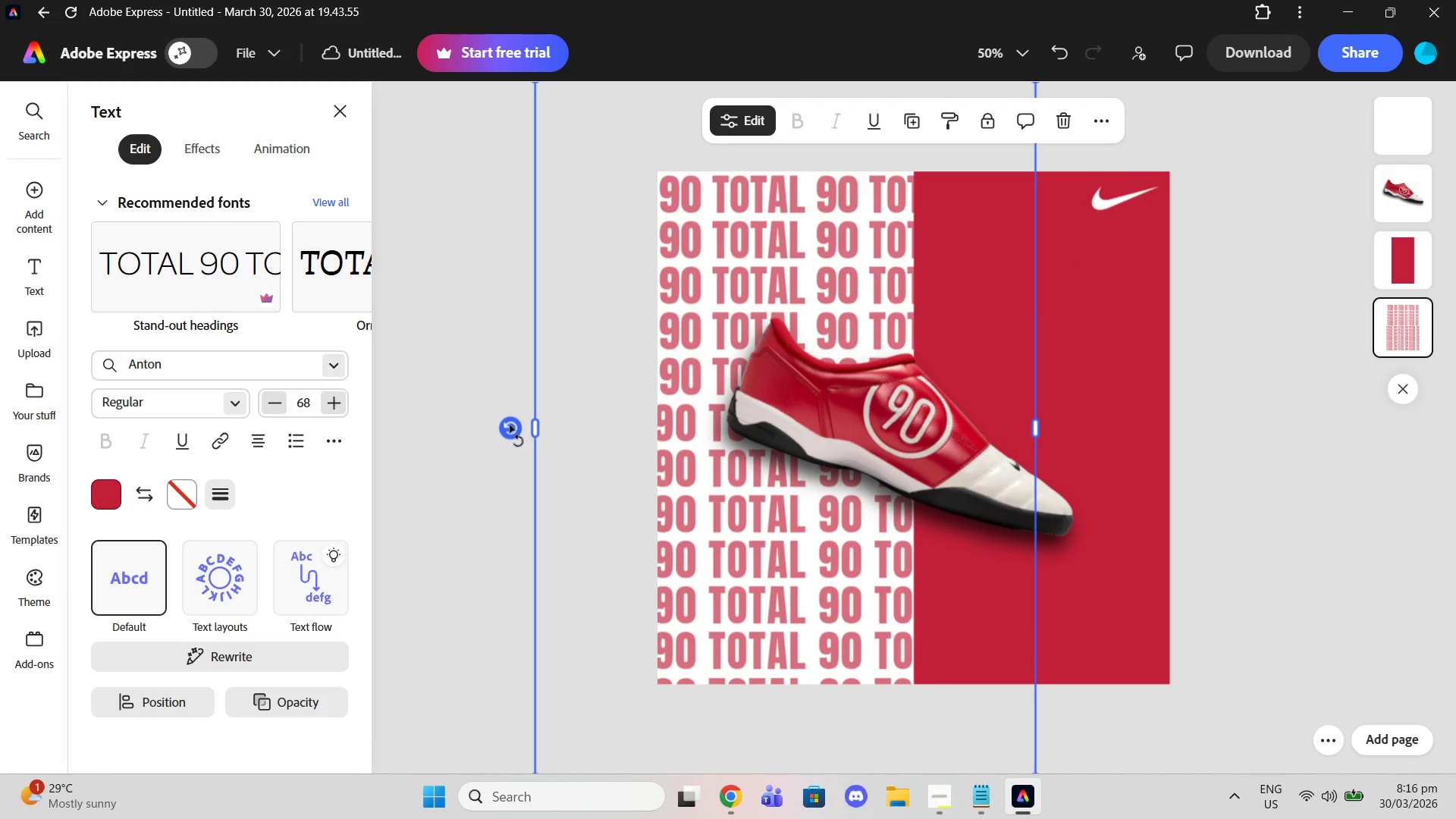 
left_click_drag(start_coordinate=[506, 423], to_coordinate=[501, 416])
 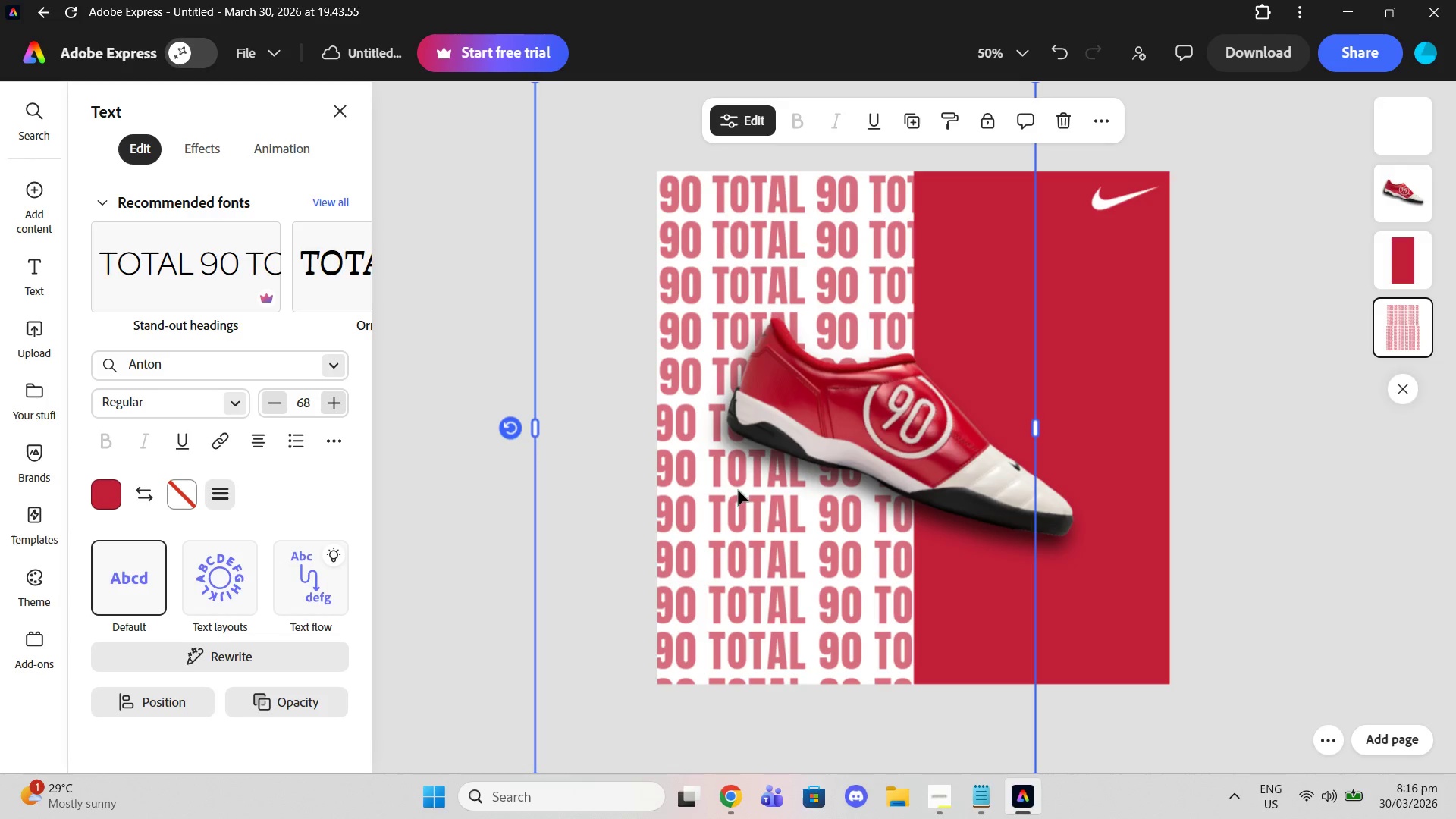 
left_click_drag(start_coordinate=[738, 490], to_coordinate=[885, 419])
 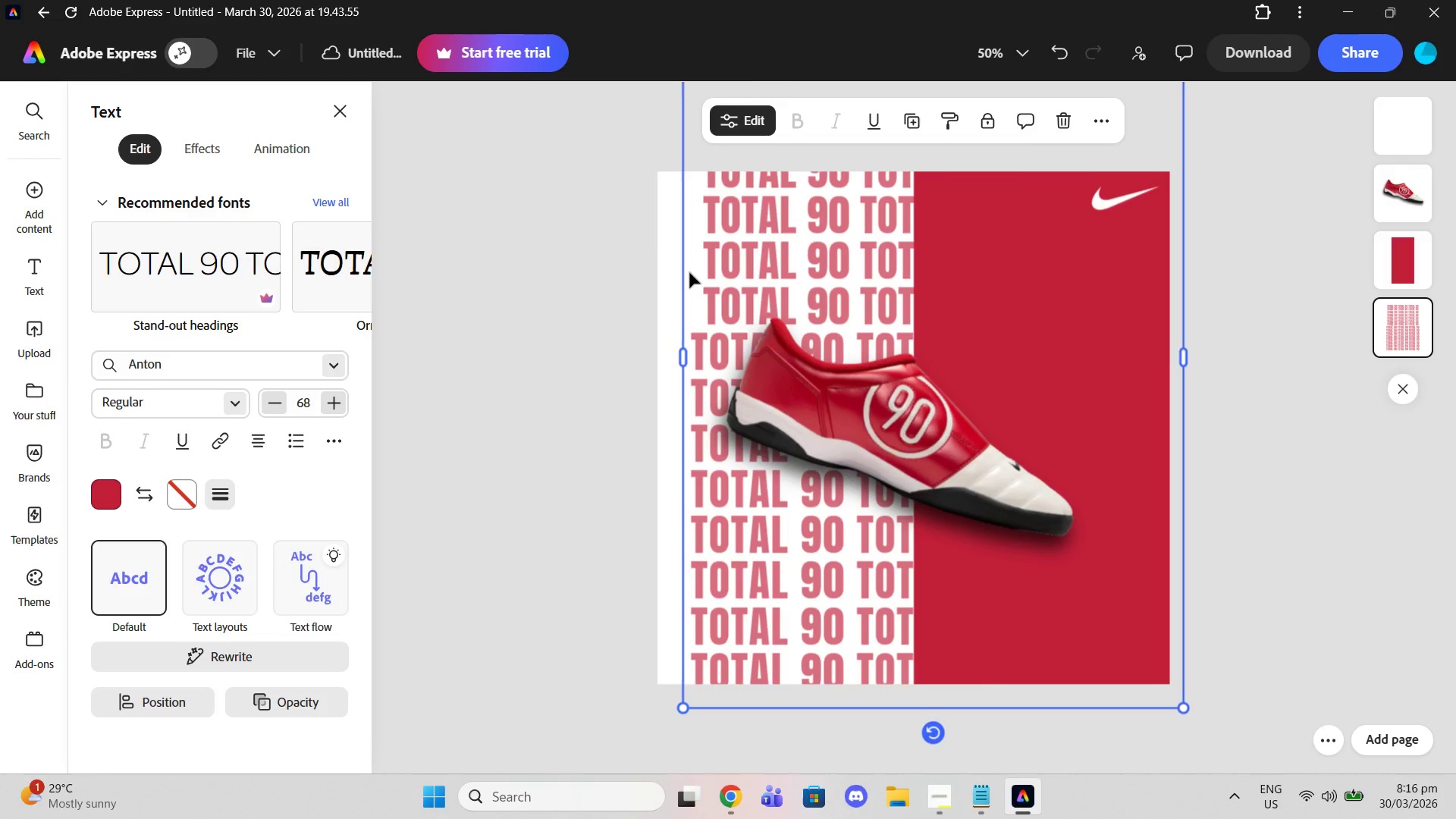 
left_click([689, 272])
 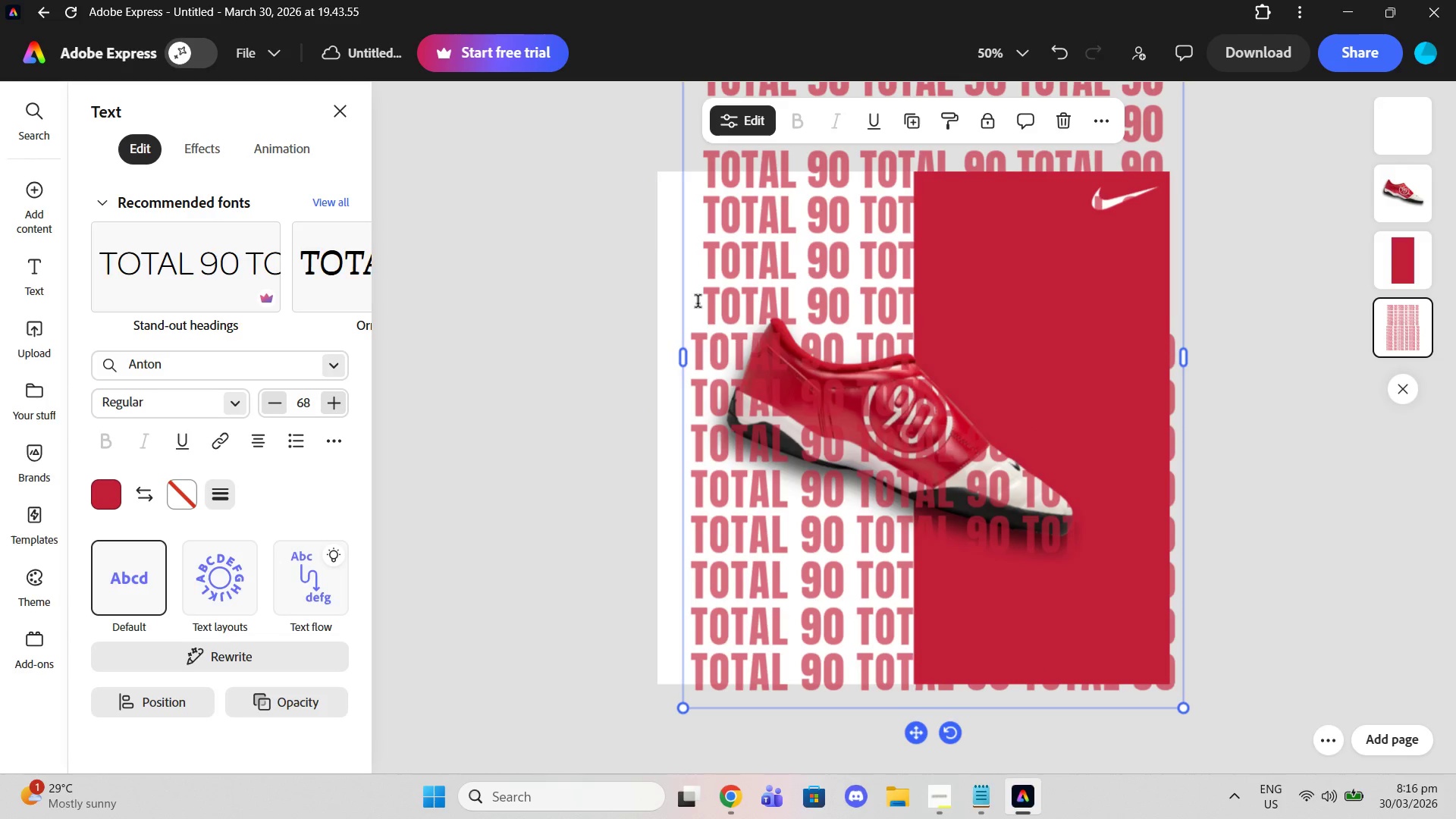 
left_click([697, 304])
 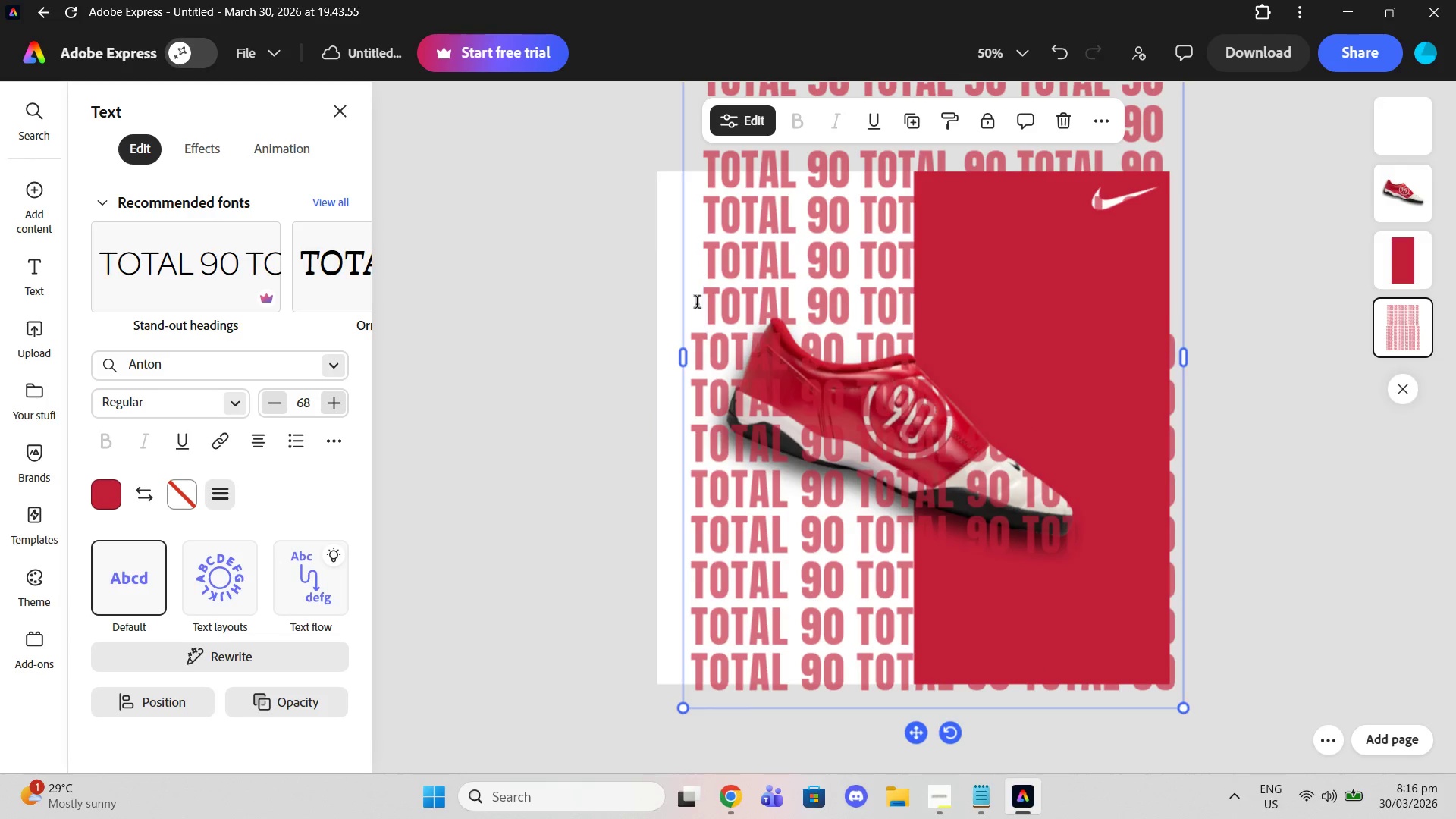 
key(Backspace)
 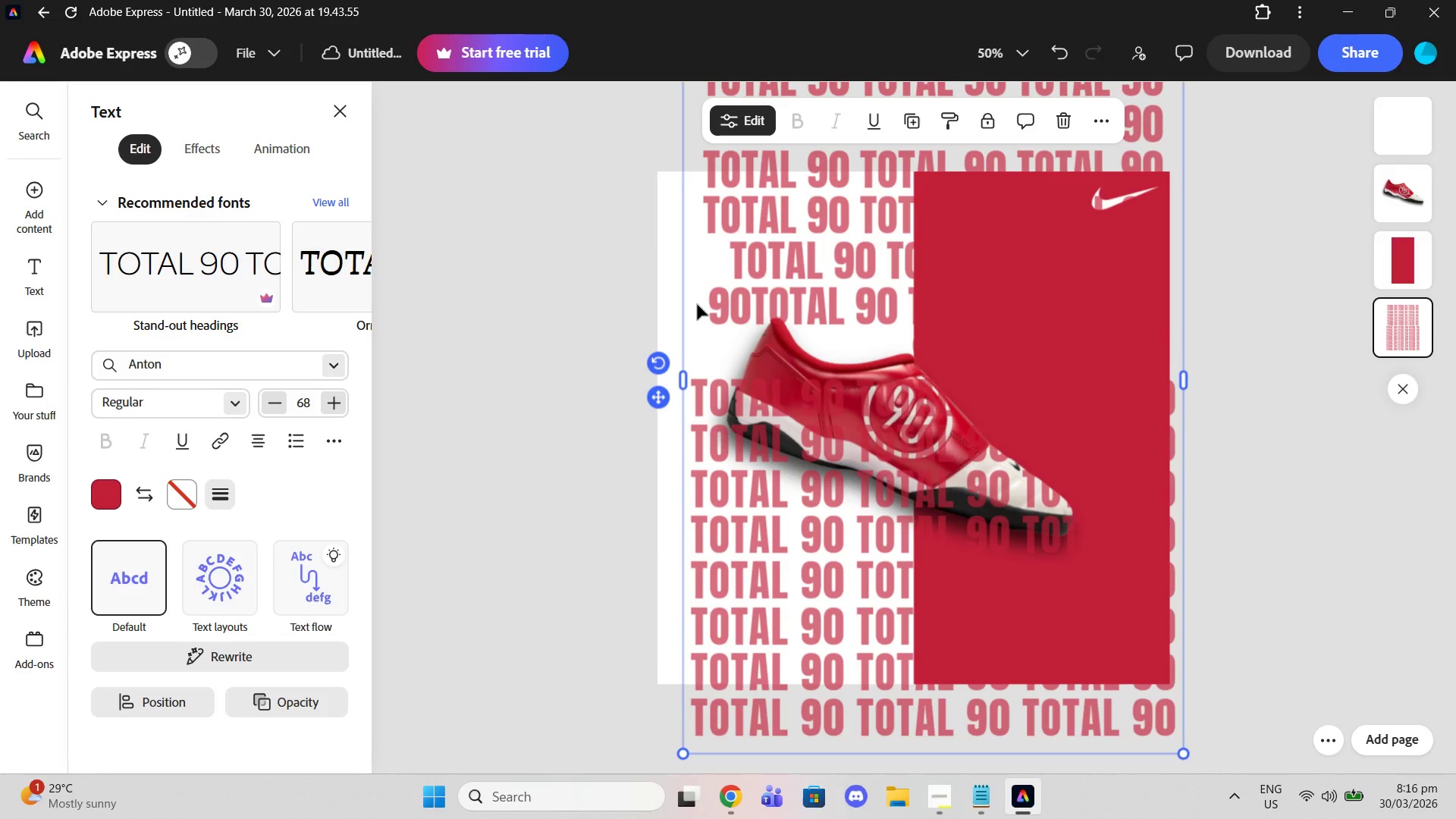 
key(Space)
 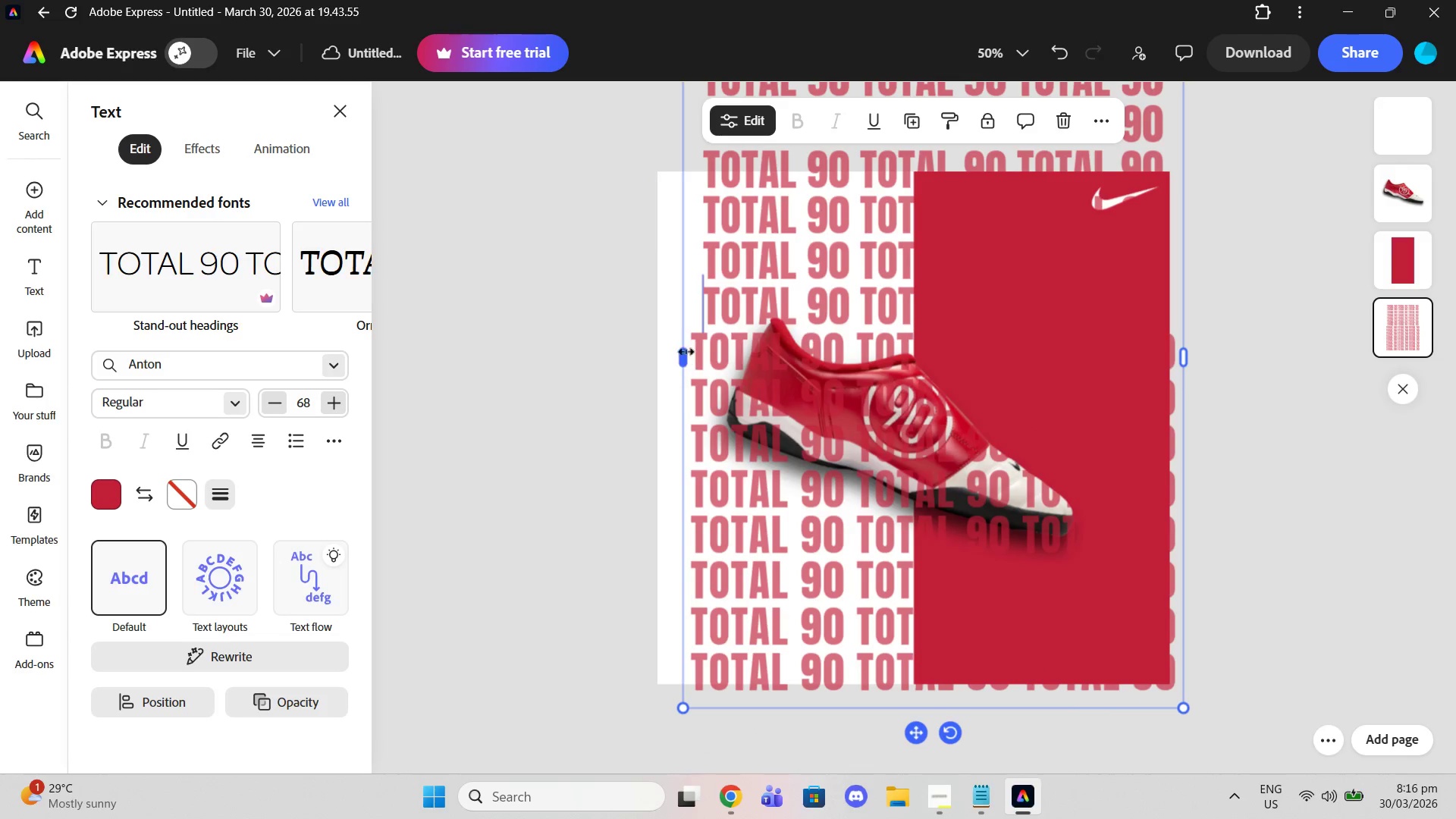 
left_click([692, 341])
 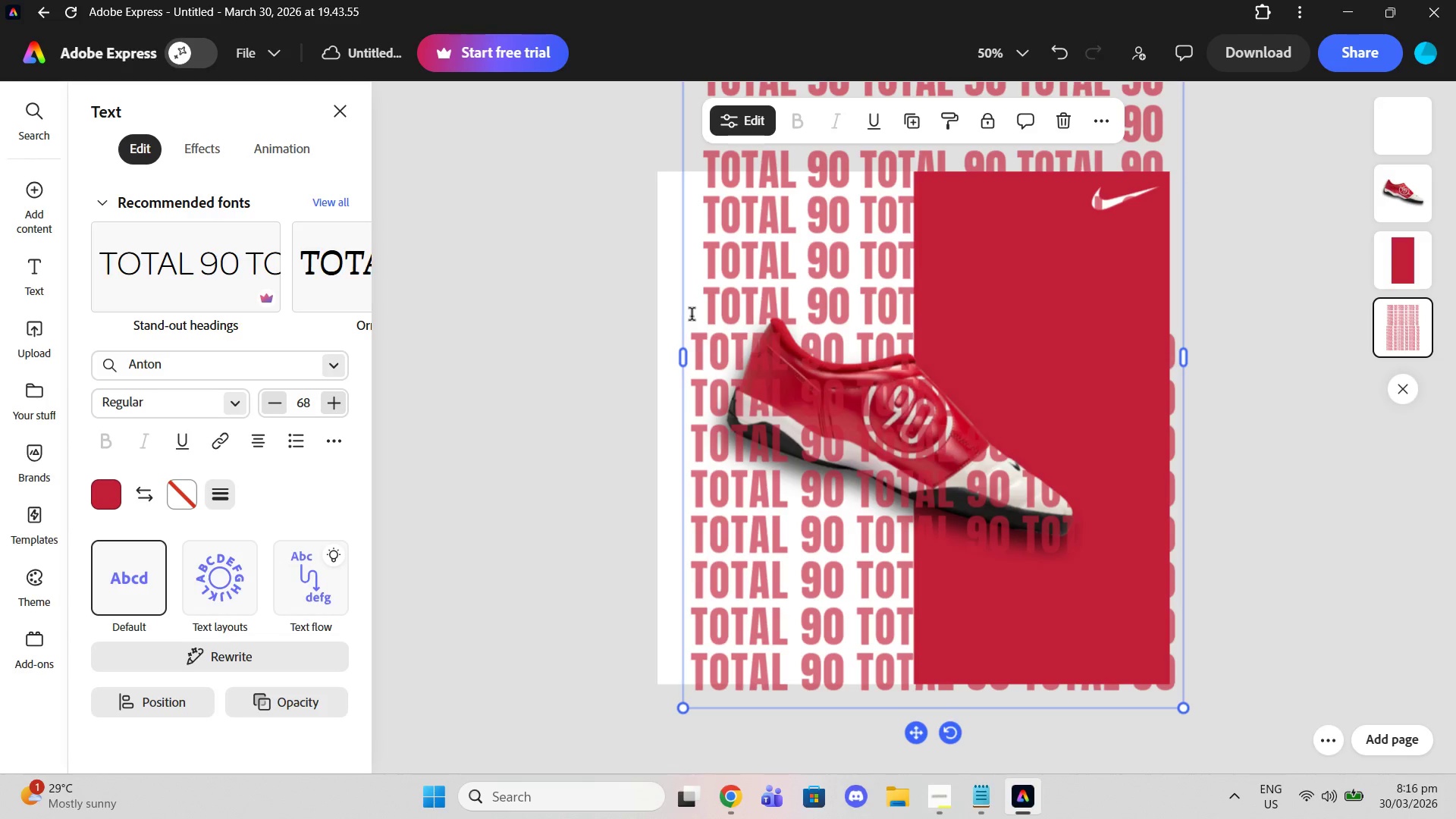 
key(Space)
 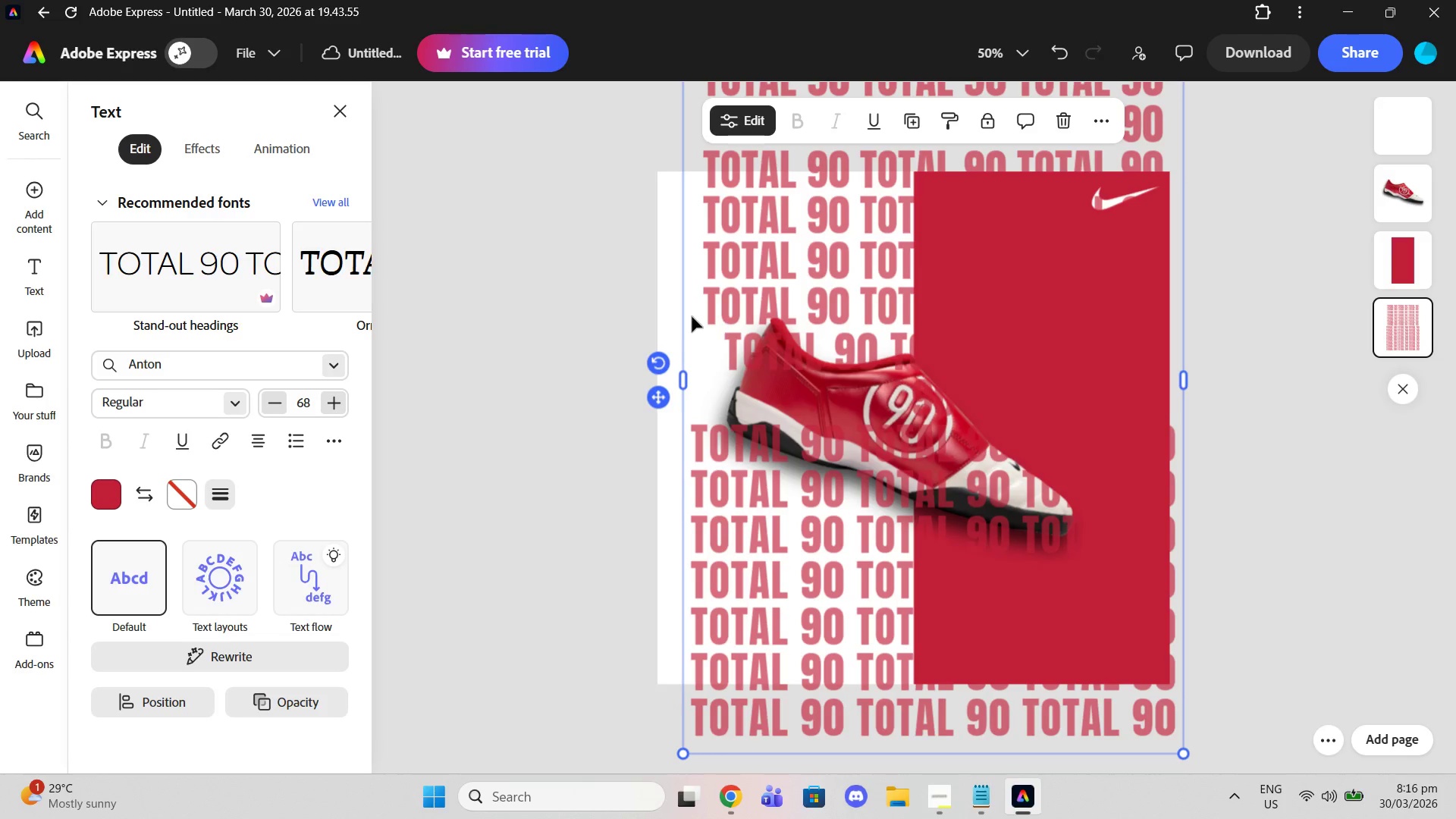 
key(Backspace)
 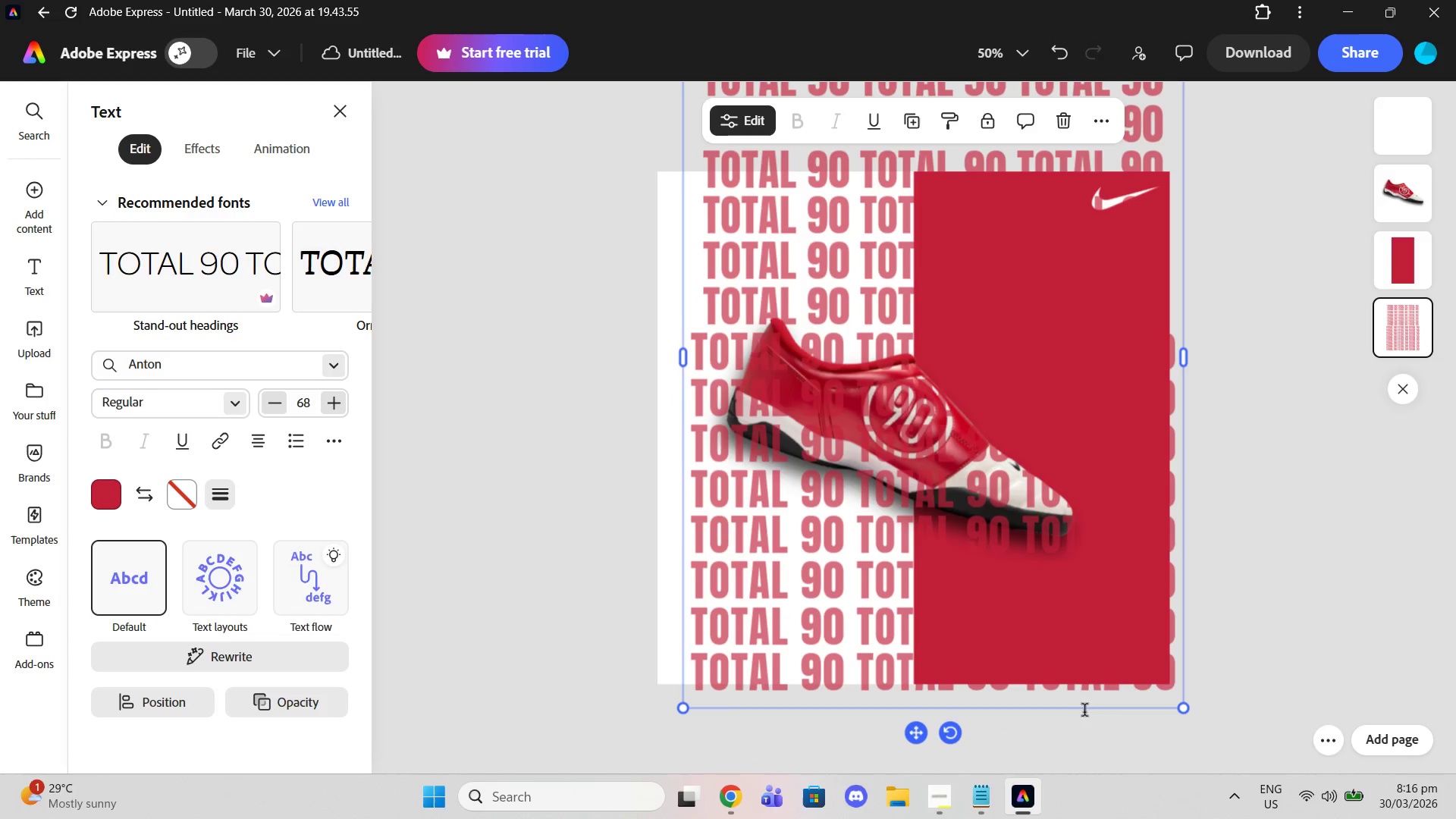 
left_click_drag(start_coordinate=[1178, 673], to_coordinate=[695, 0])
 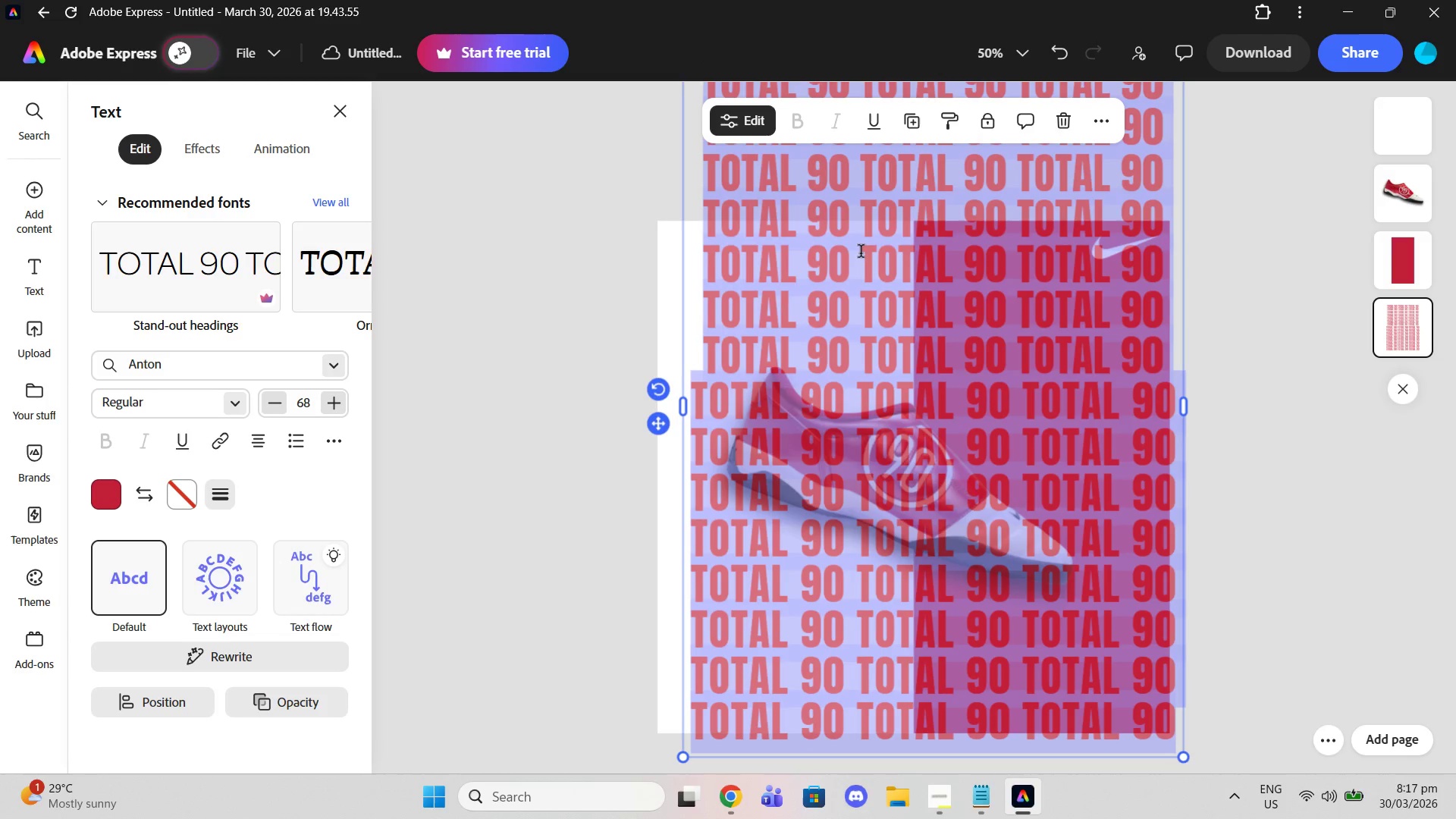 
scroll: coordinate [930, 206], scroll_direction: up, amount: 4.0
 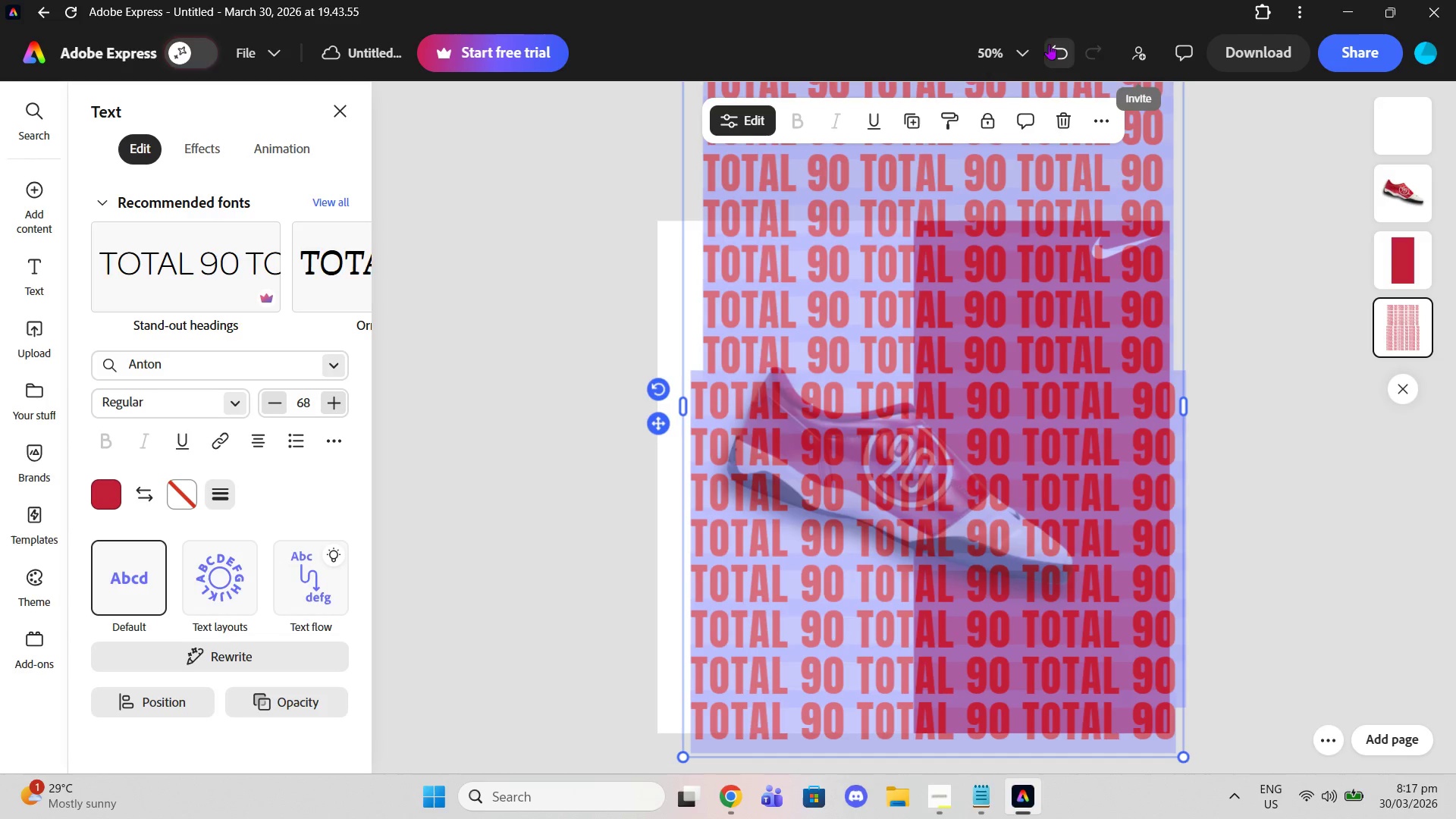 
left_click([1016, 39])
 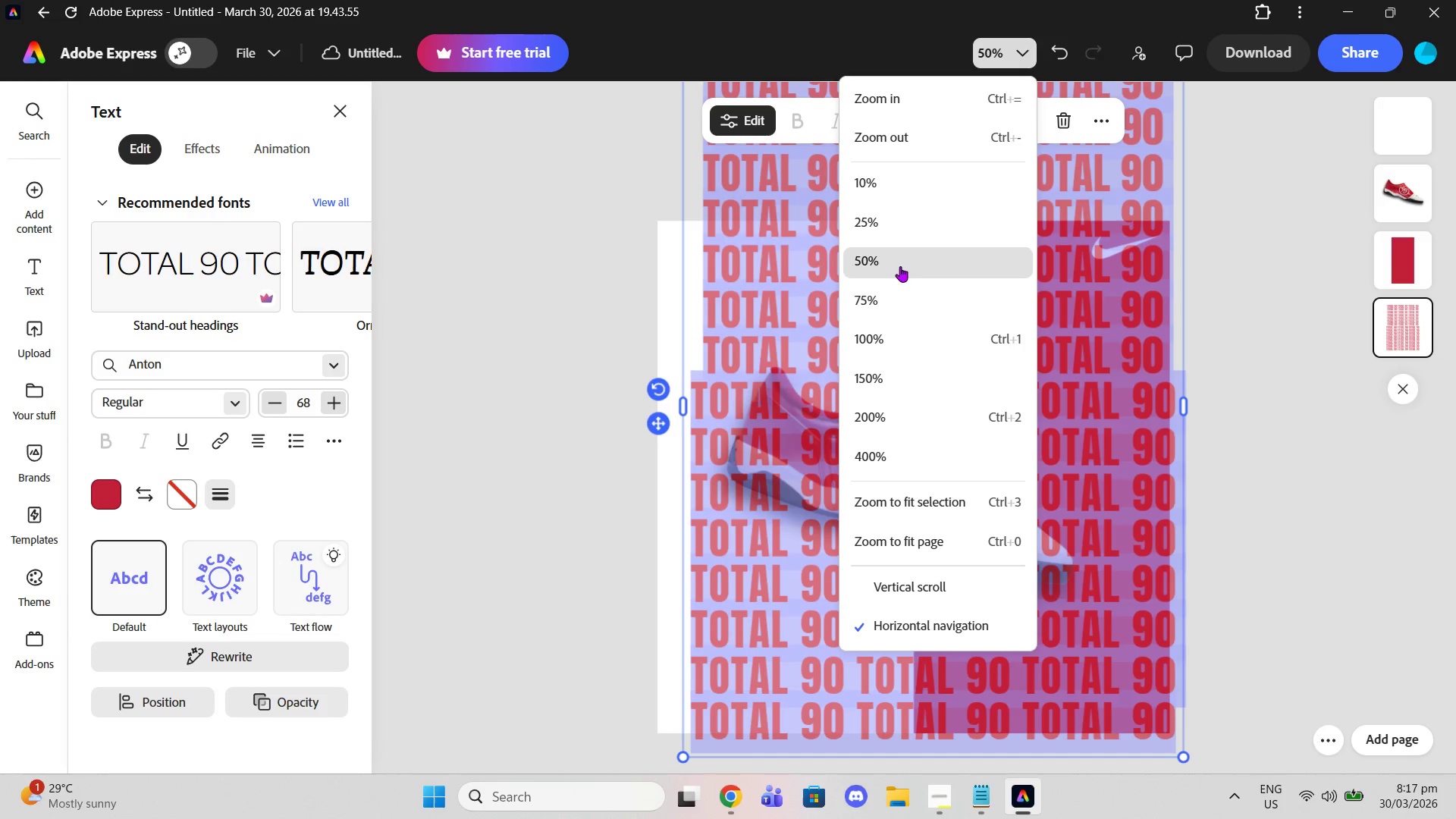 
left_click([883, 214])
 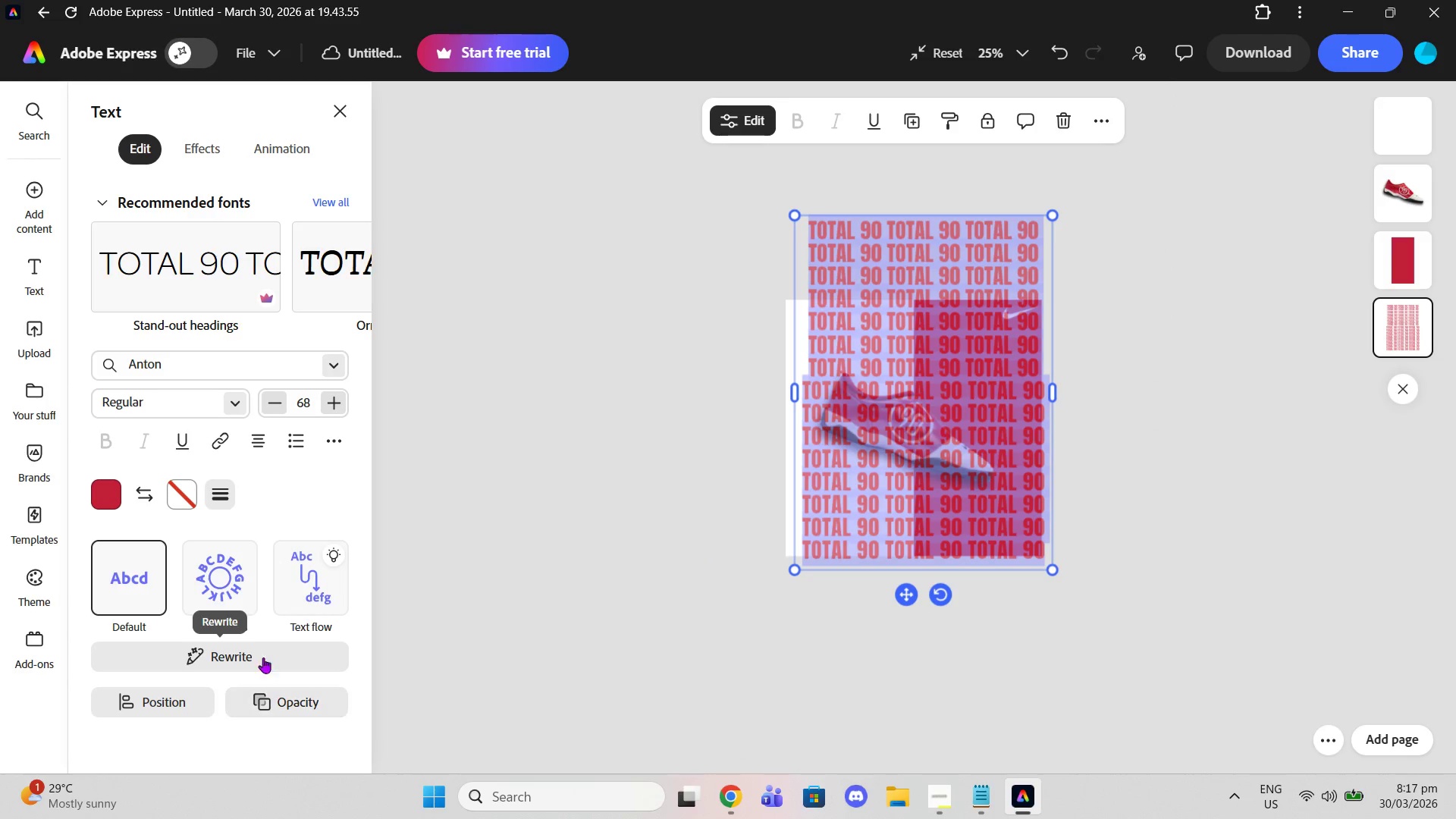 
left_click([234, 504])
 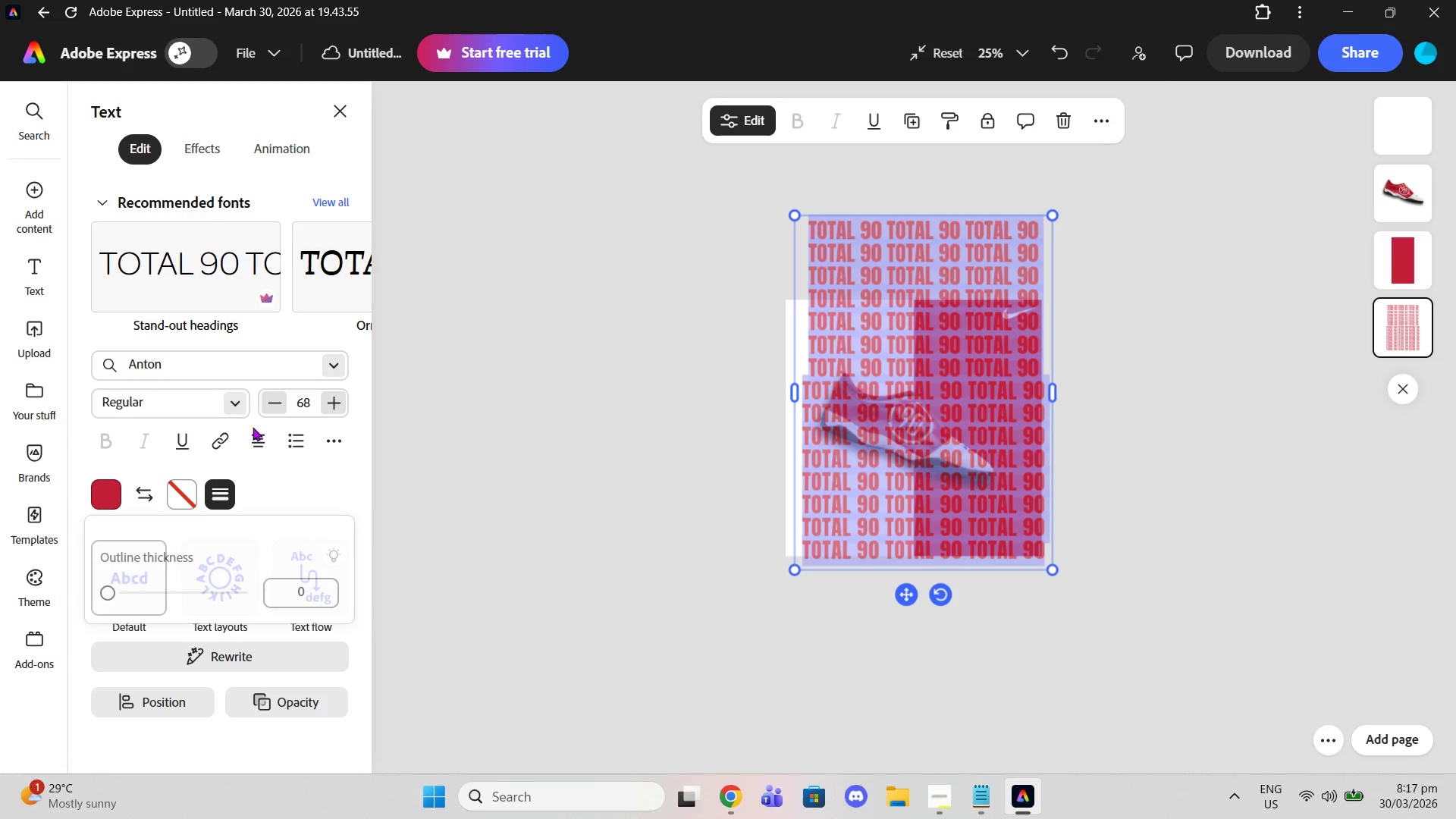 
double_click([255, 440])
 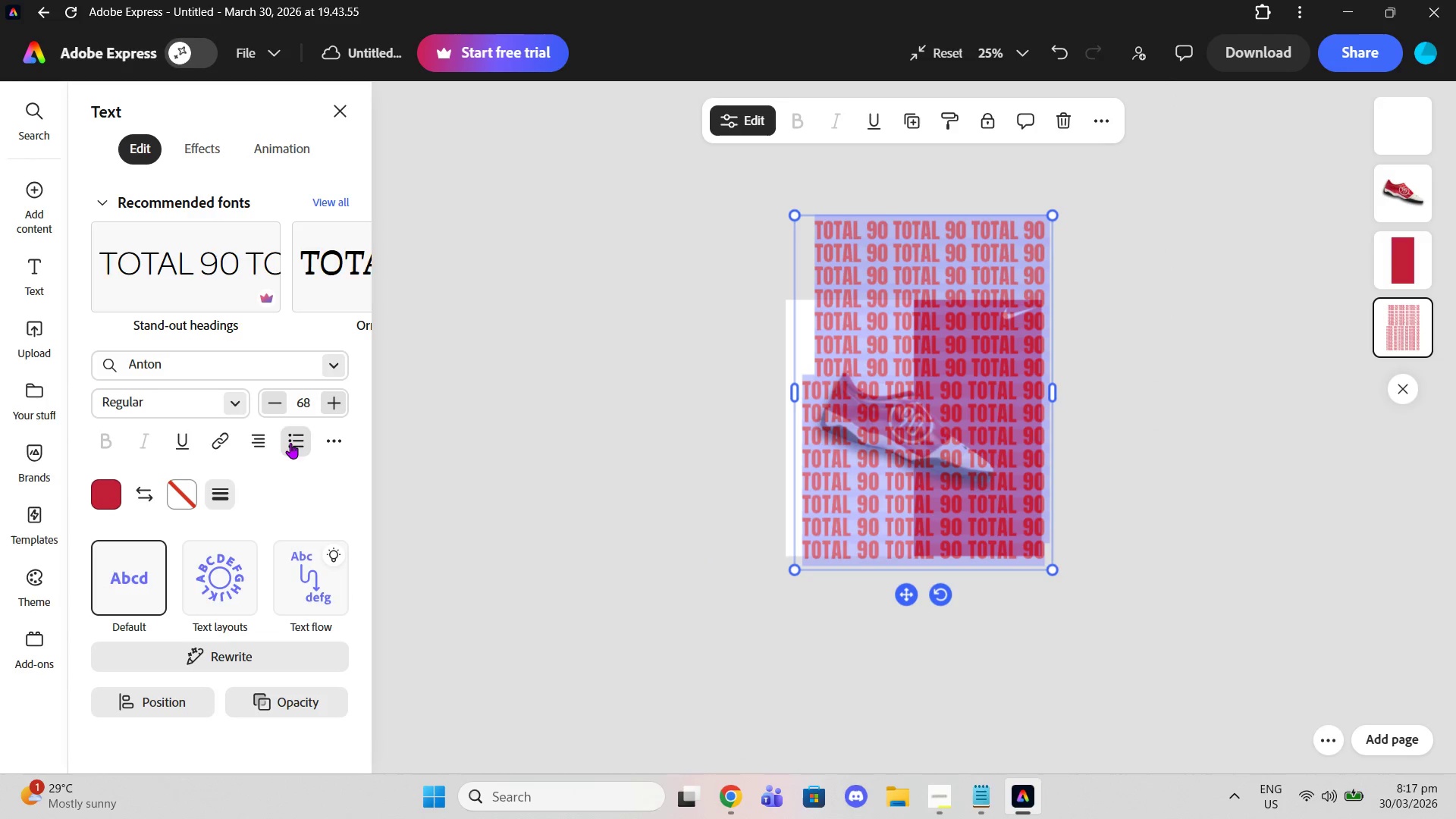 
mouse_move([299, 444])
 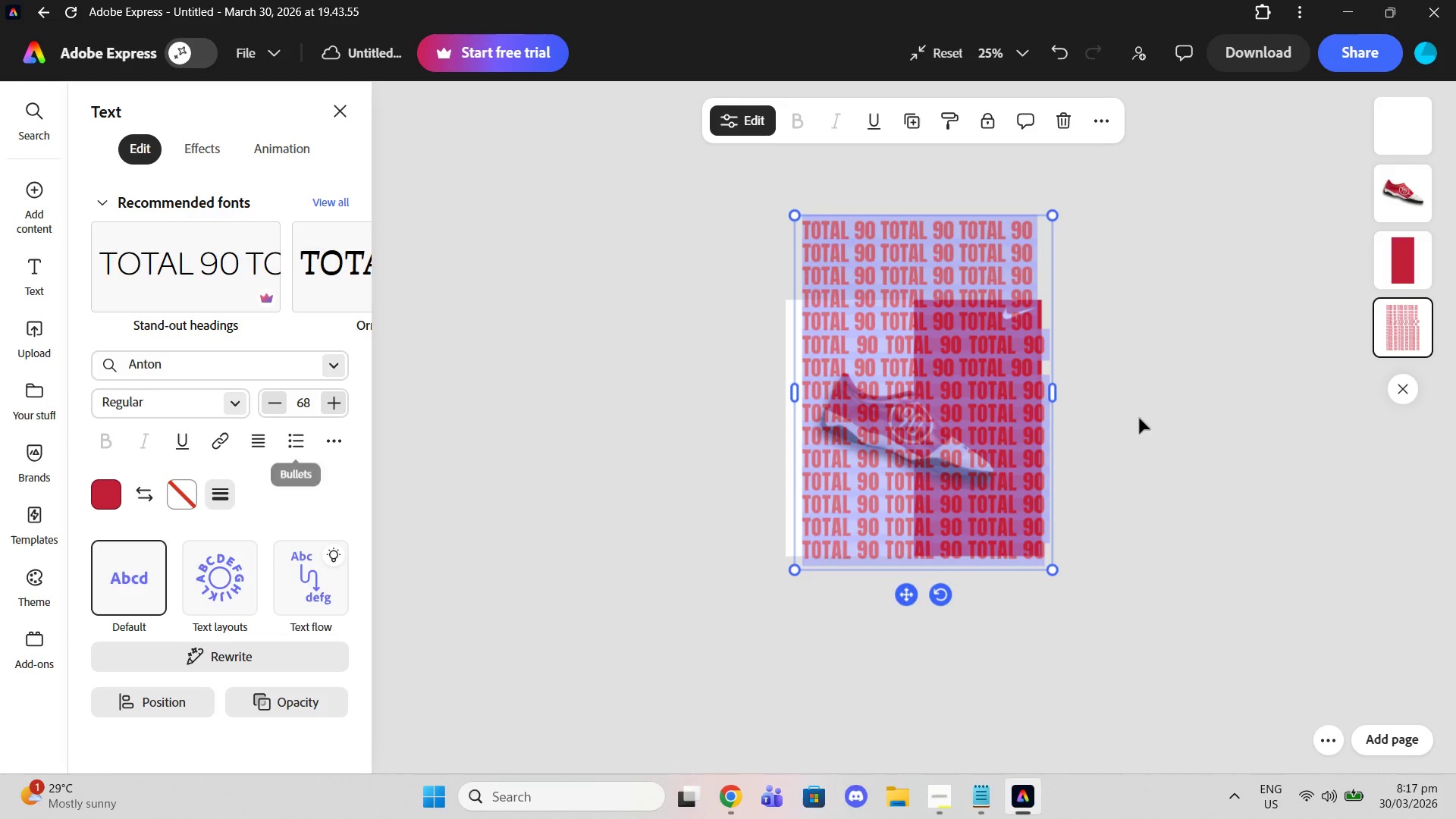 
left_click([1139, 418])
 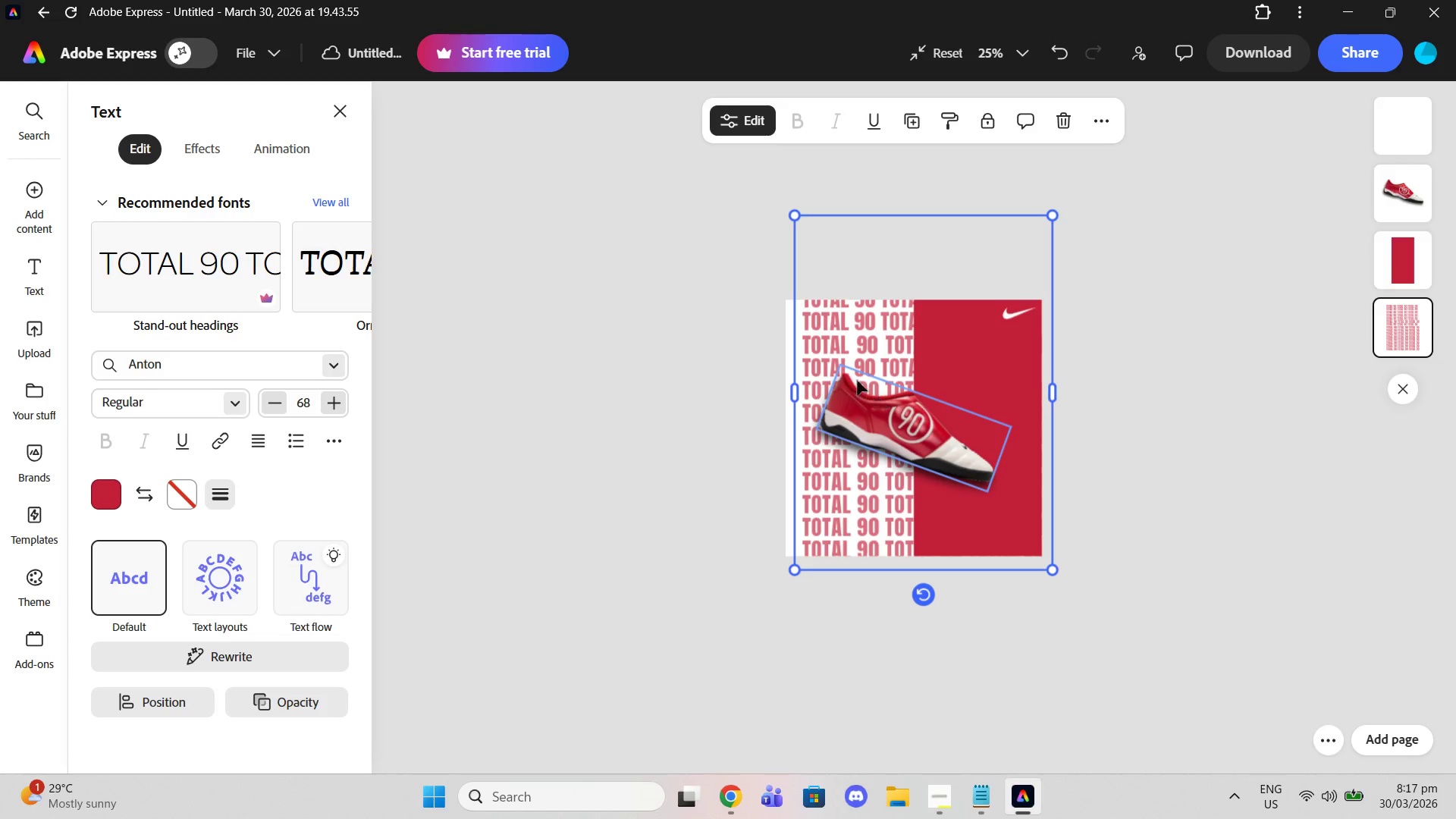 
left_click_drag(start_coordinate=[857, 339], to_coordinate=[843, 335])
 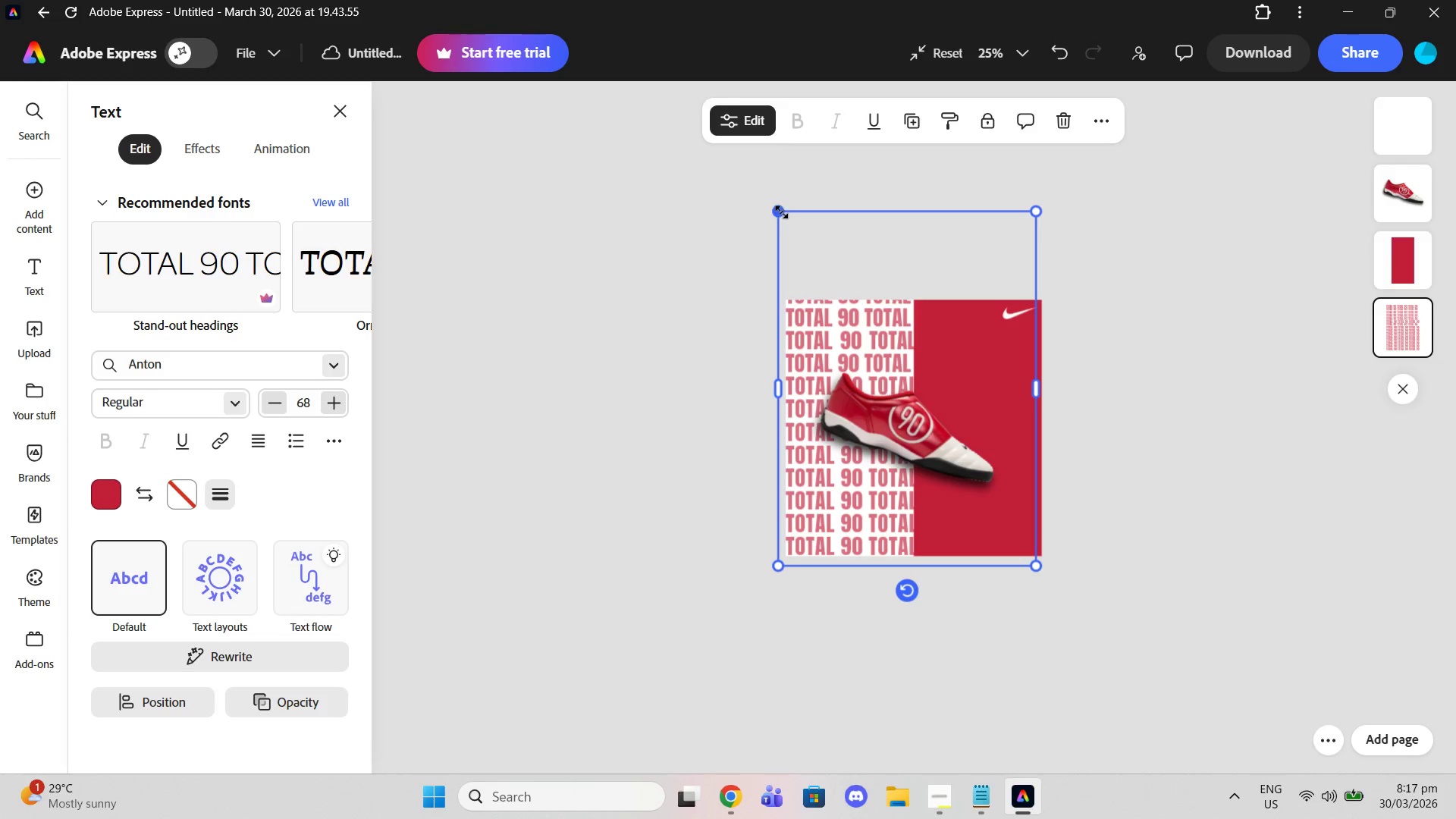 
left_click_drag(start_coordinate=[781, 212], to_coordinate=[884, 347])
 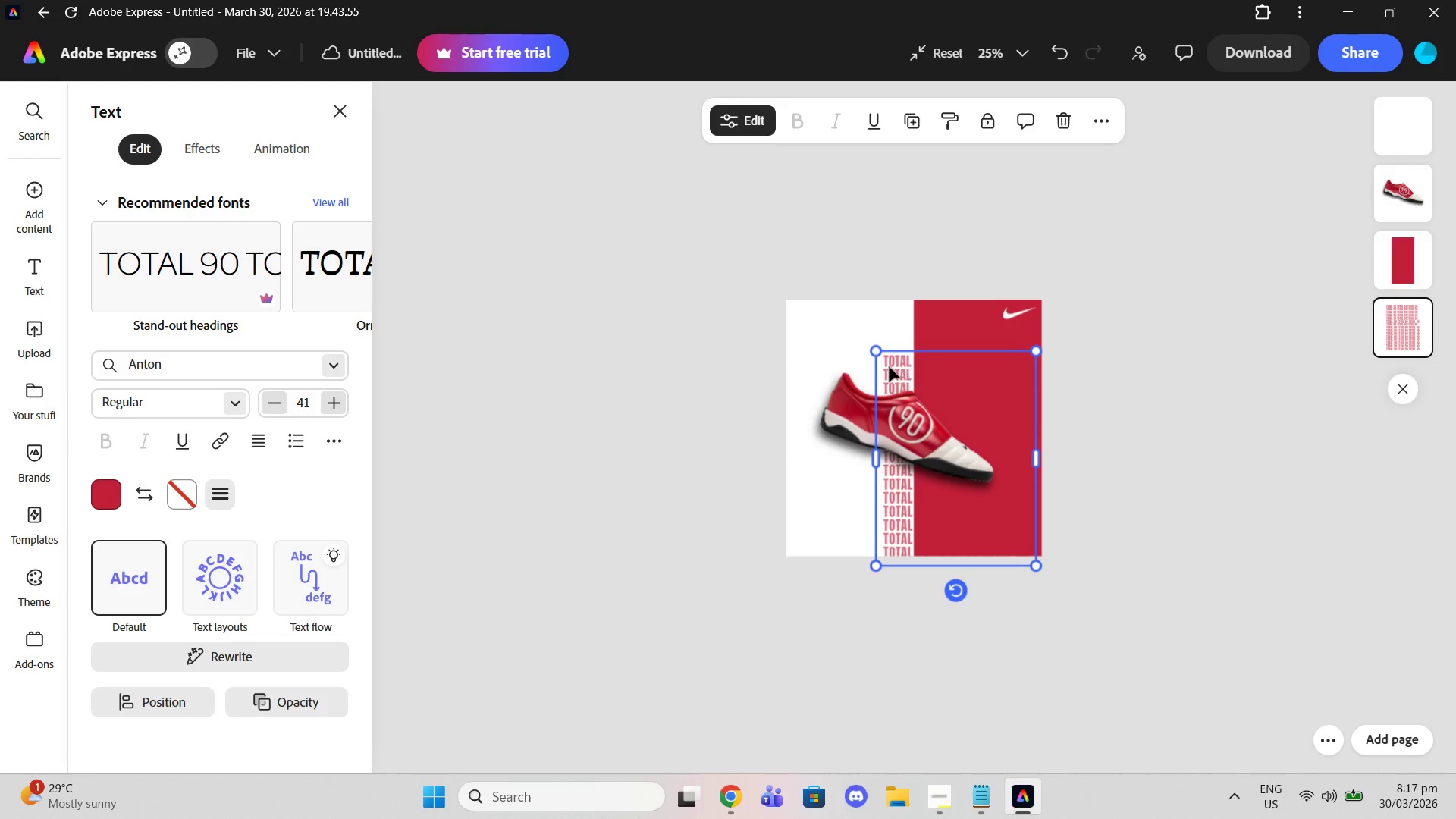 
left_click_drag(start_coordinate=[889, 366], to_coordinate=[794, 330])
 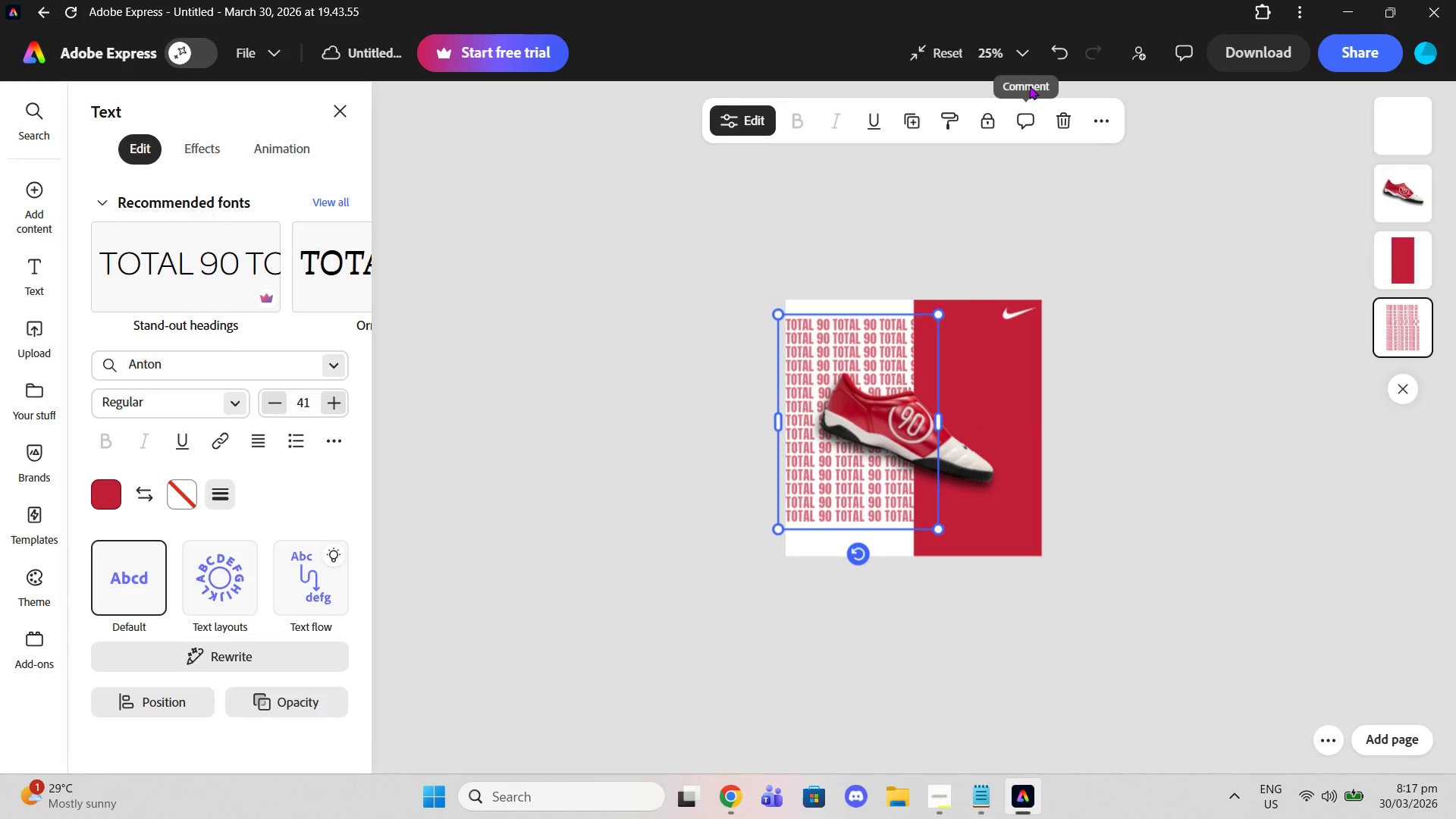 
left_click([1006, 55])
 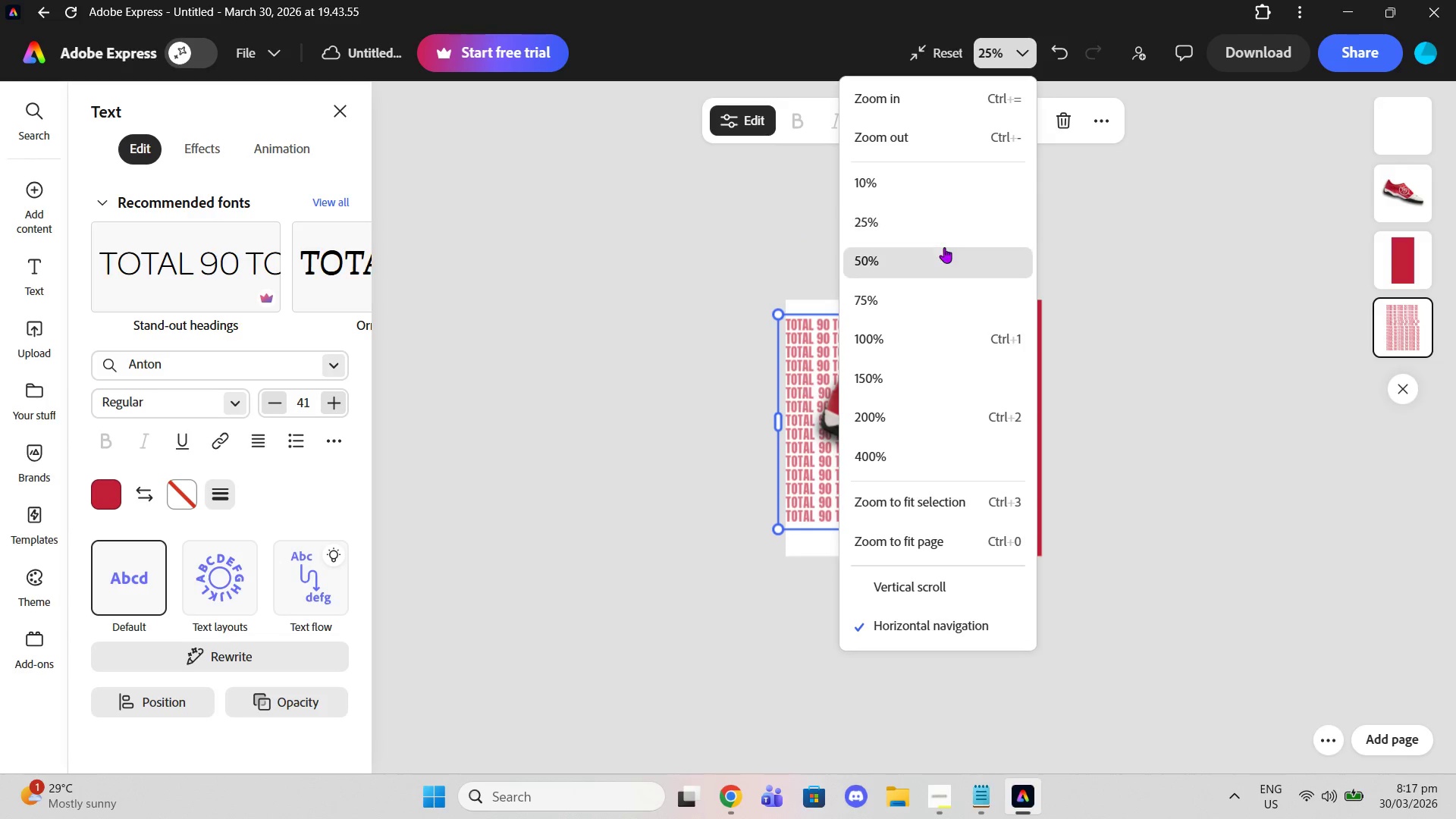 
left_click([944, 259])
 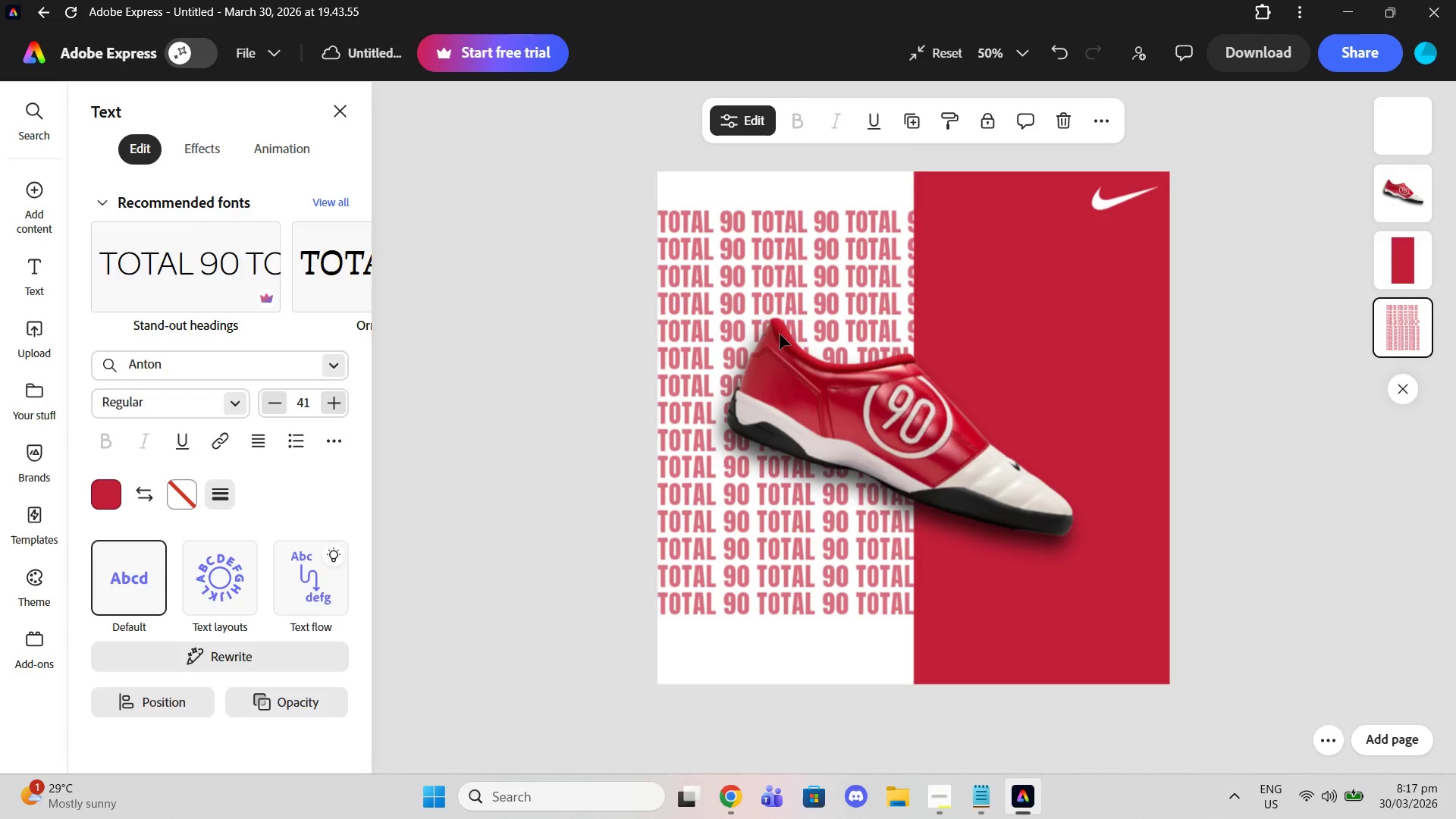 
double_click([755, 302])
 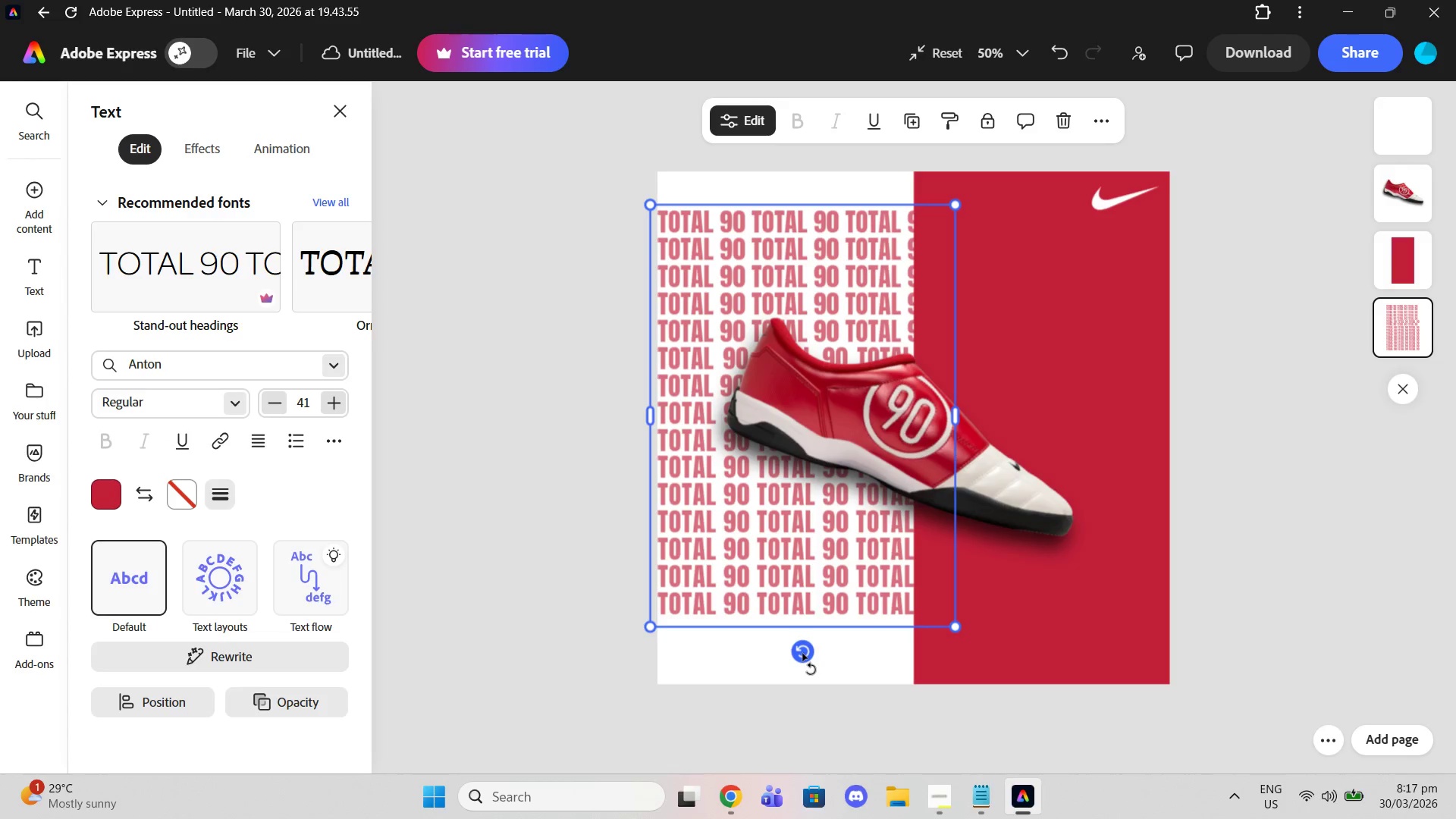 
left_click_drag(start_coordinate=[802, 653], to_coordinate=[794, 651])
 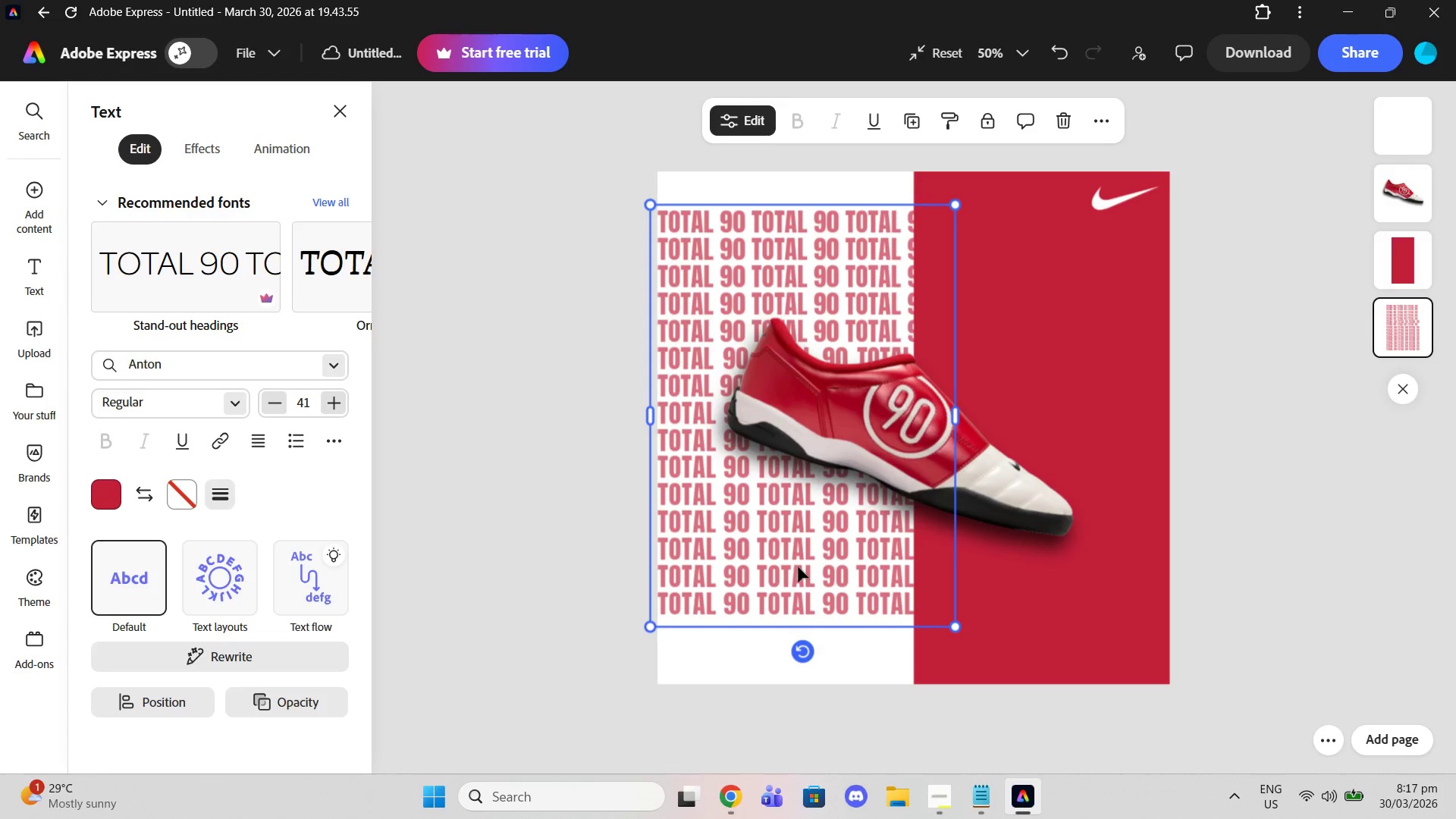 
left_click([798, 566])
 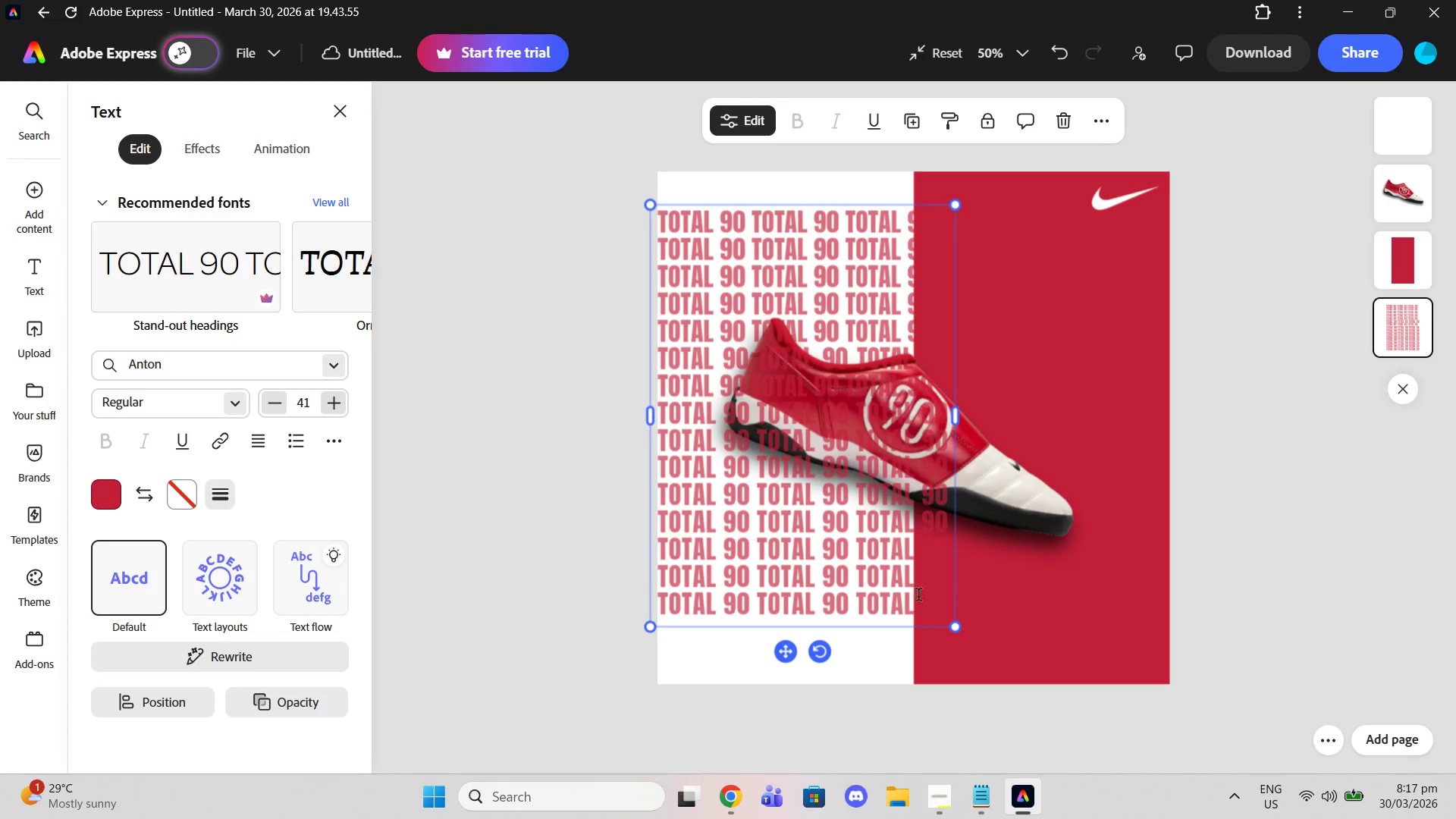 
left_click_drag(start_coordinate=[921, 598], to_coordinate=[861, 560])
 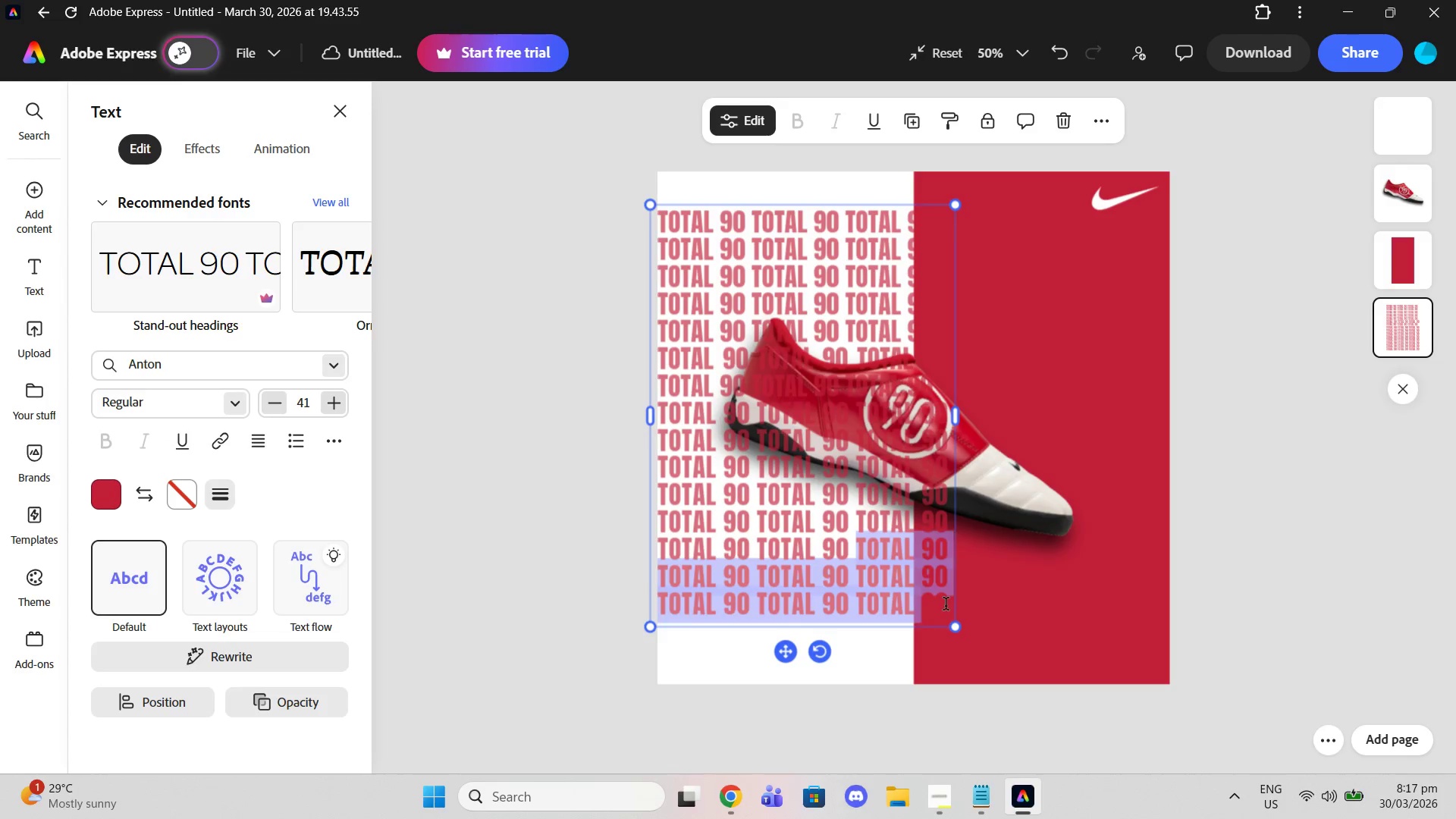 
left_click([946, 606])
 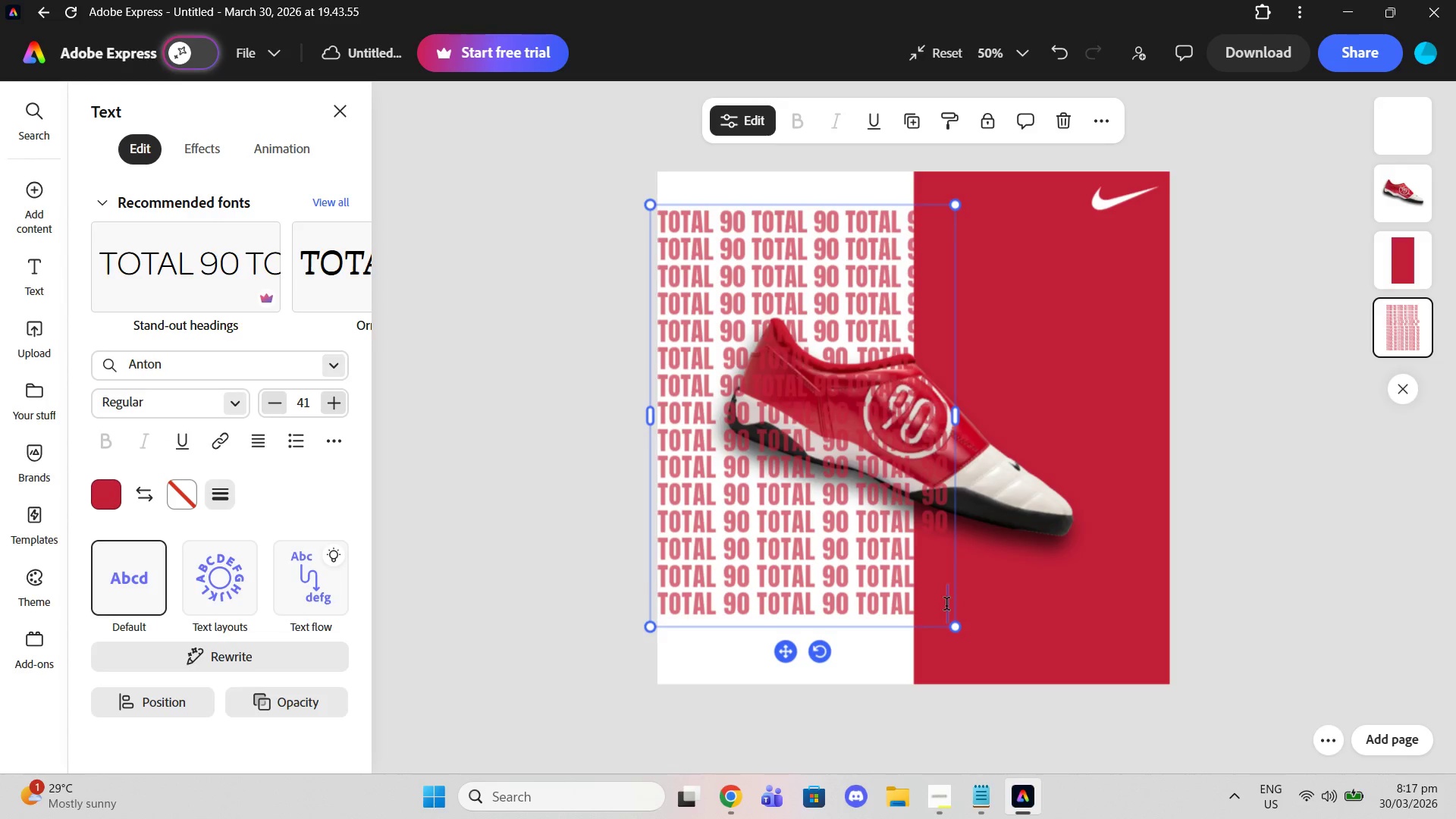 
left_click_drag(start_coordinate=[946, 606], to_coordinate=[625, 240])
 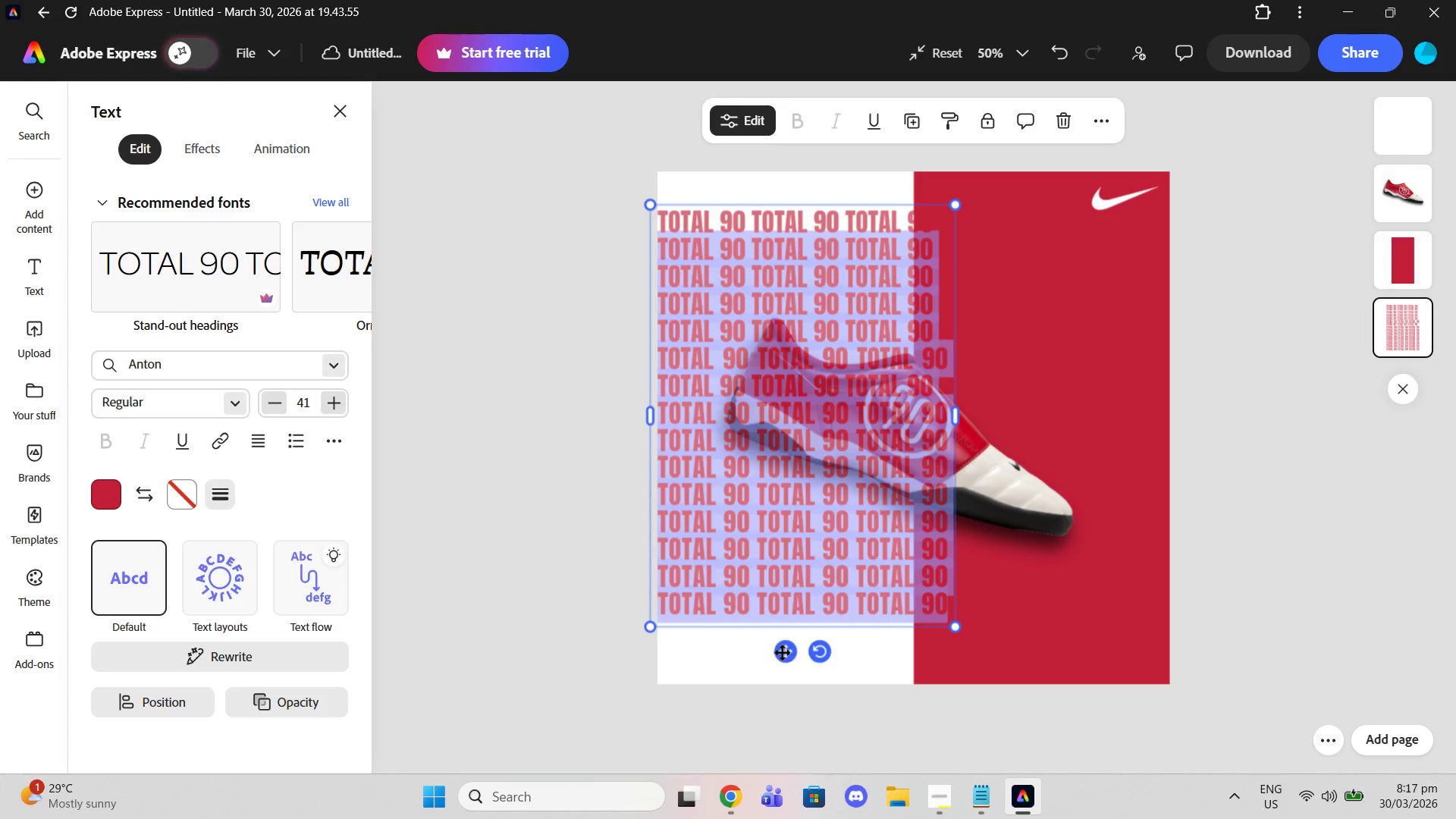 
left_click_drag(start_coordinate=[783, 653], to_coordinate=[792, 653])
 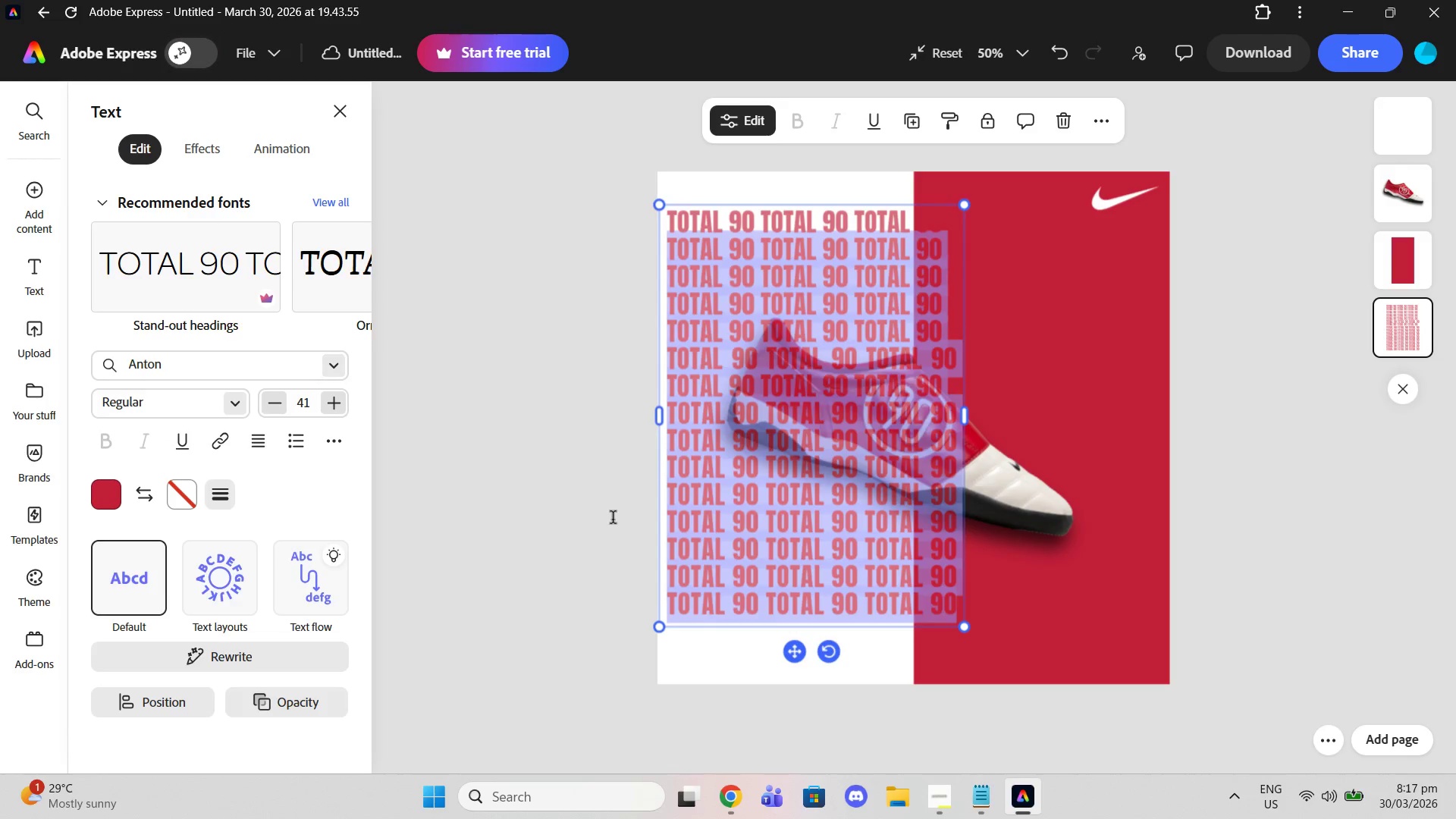 
left_click([613, 519])
 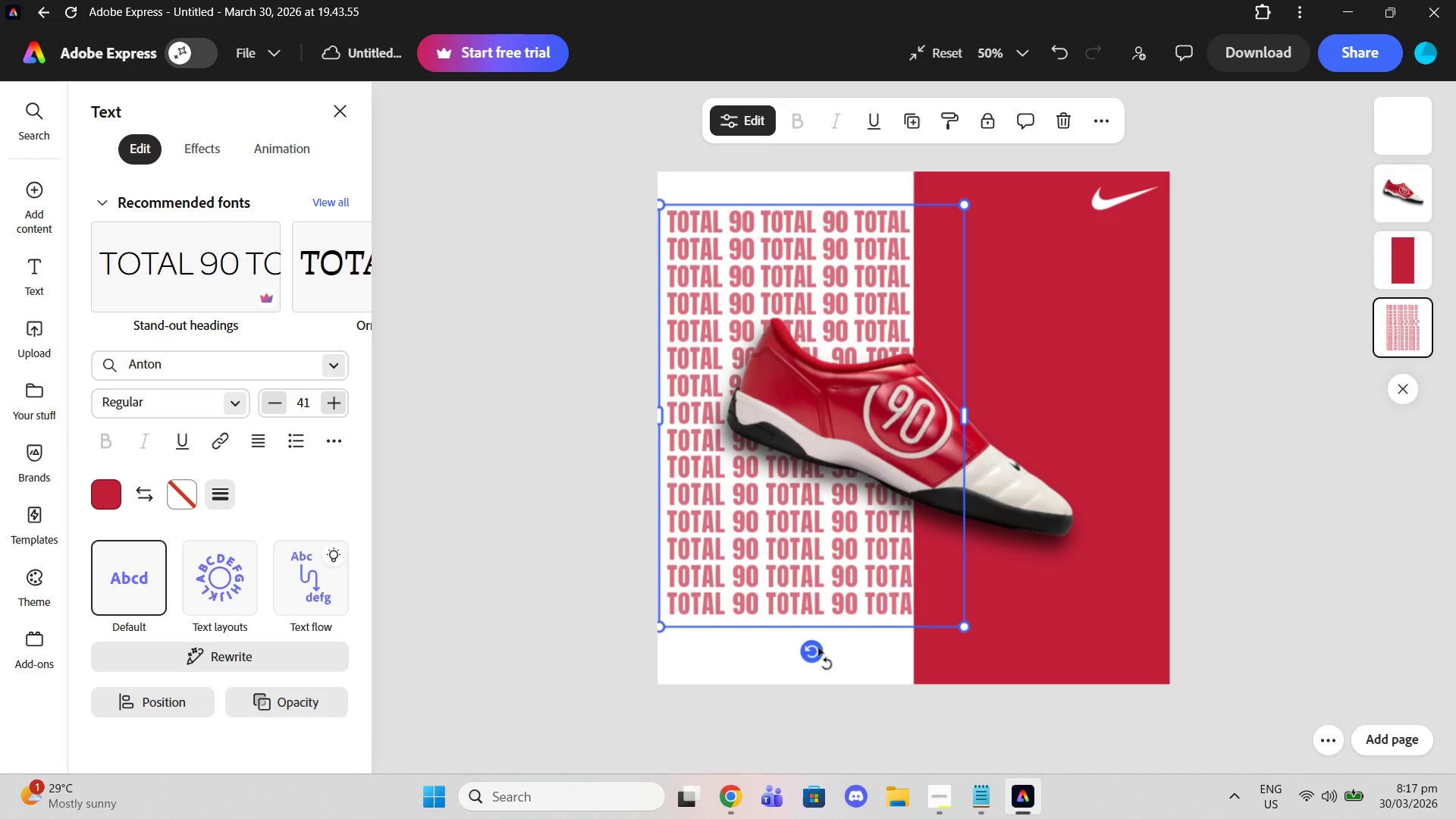 
left_click_drag(start_coordinate=[808, 645], to_coordinate=[738, 610])
 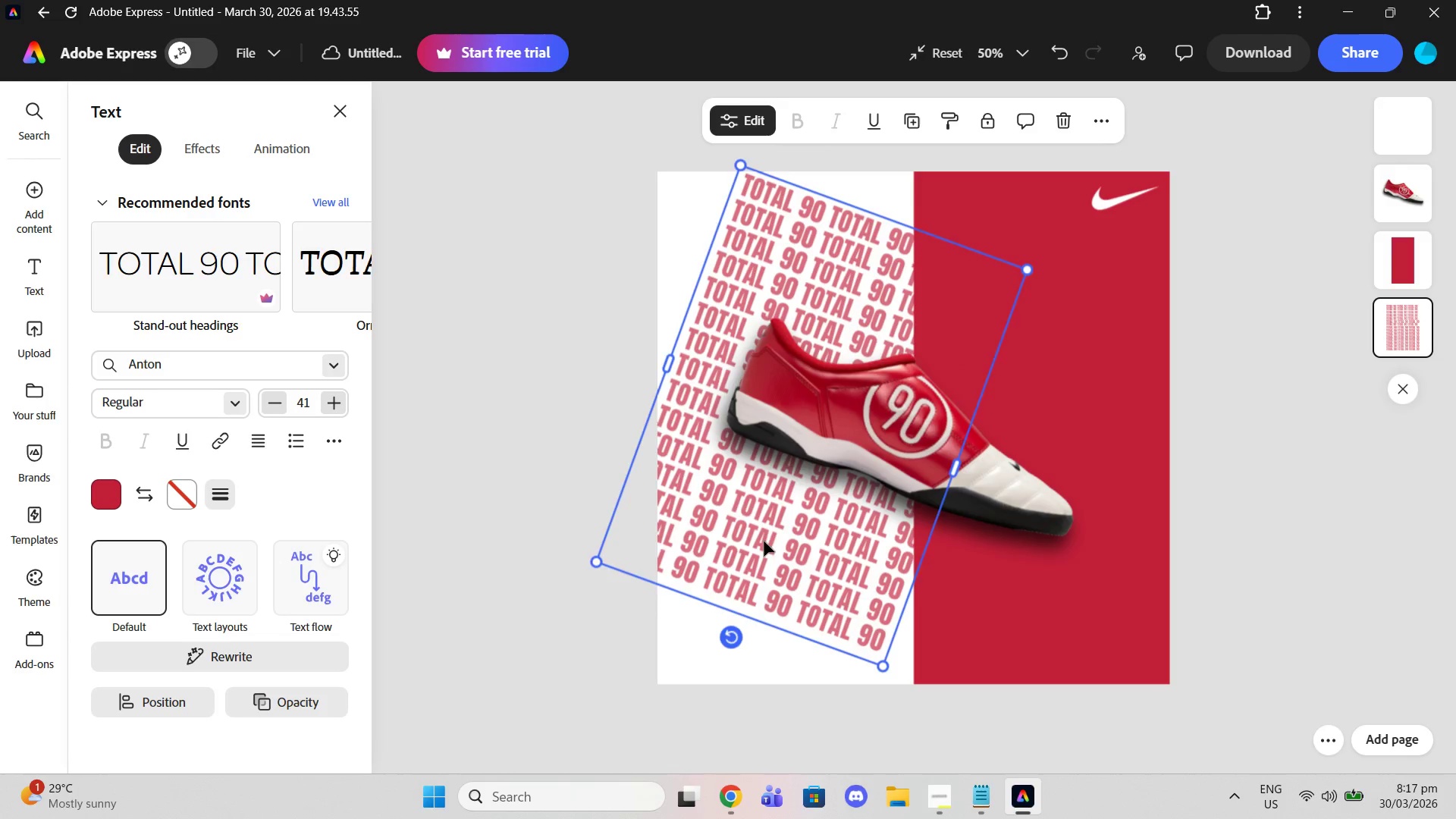 
left_click_drag(start_coordinate=[768, 547], to_coordinate=[750, 508])
 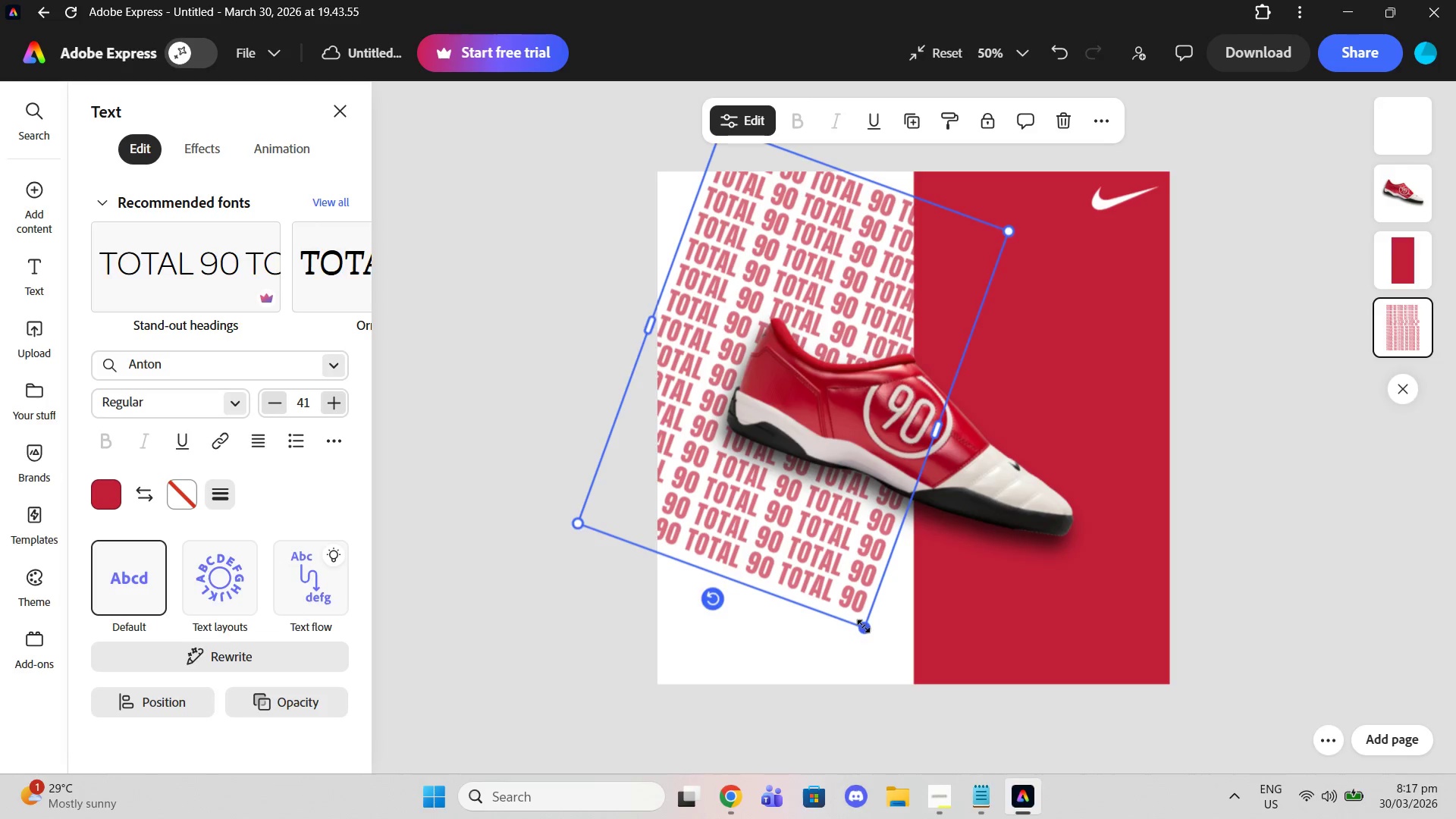 
left_click_drag(start_coordinate=[863, 626], to_coordinate=[967, 818])
 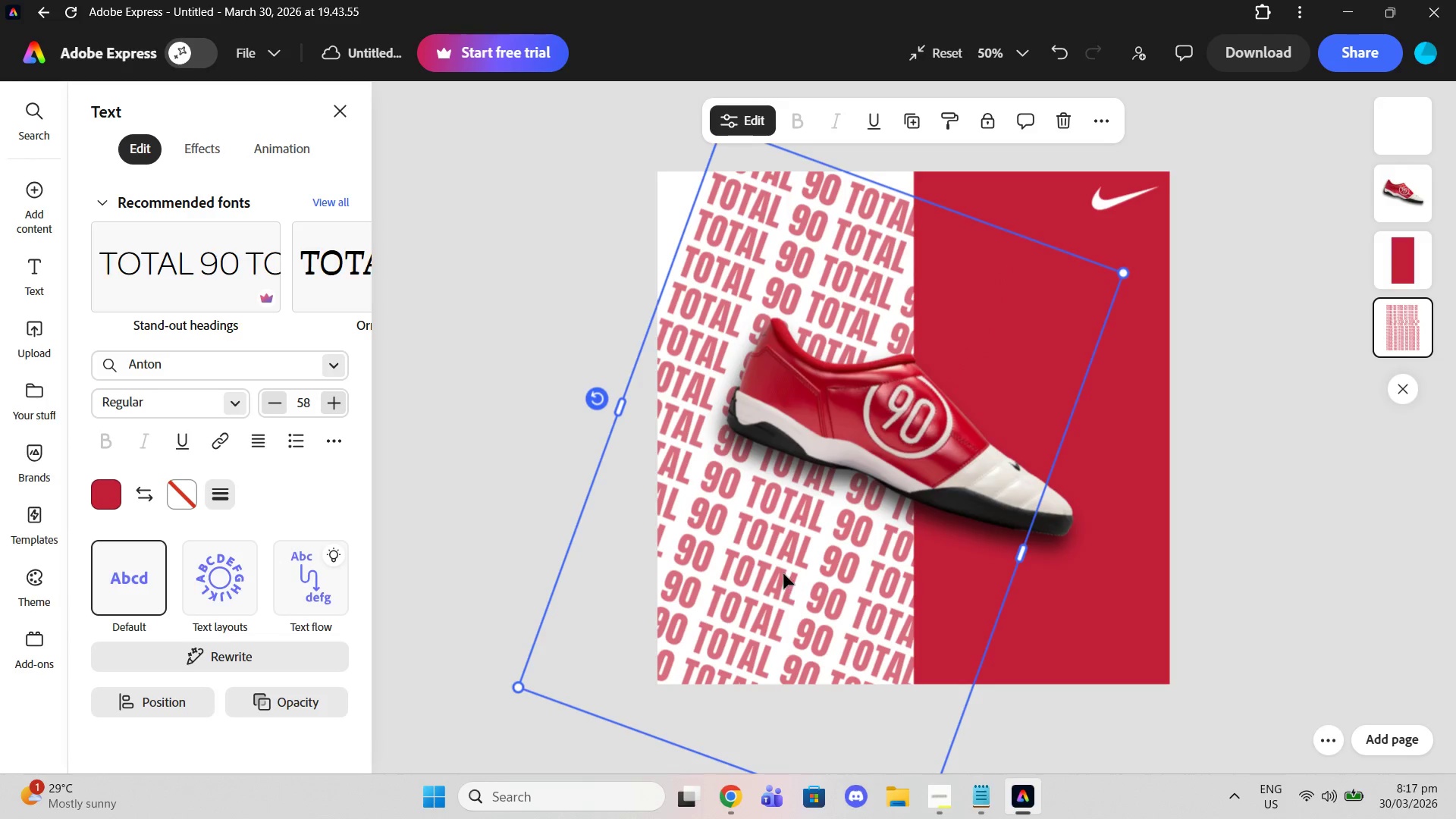 
scroll: coordinate [782, 573], scroll_direction: up, amount: 2.0
 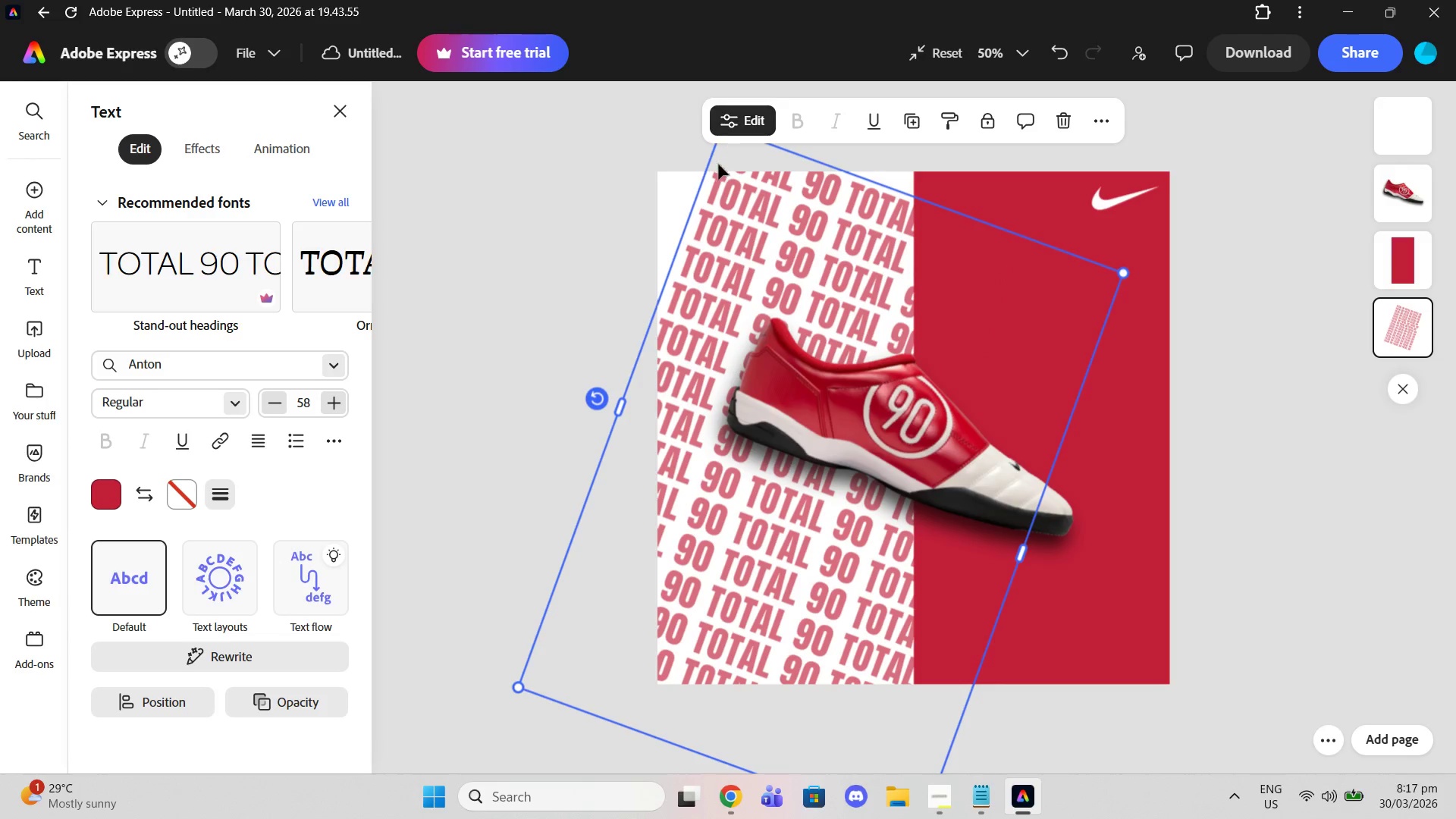 
left_click_drag(start_coordinate=[761, 206], to_coordinate=[717, 142])
 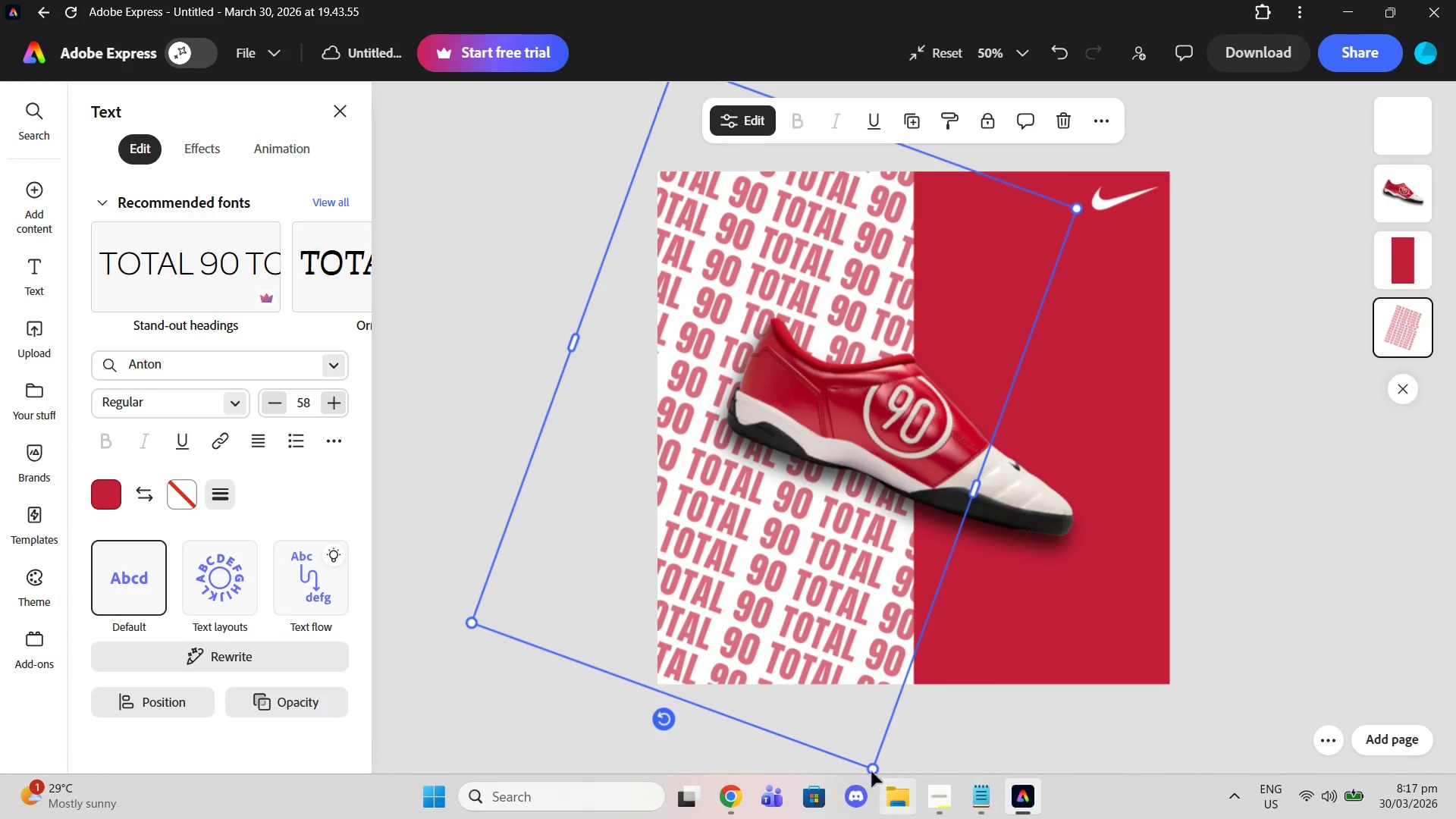 
left_click_drag(start_coordinate=[825, 635], to_coordinate=[841, 620])
 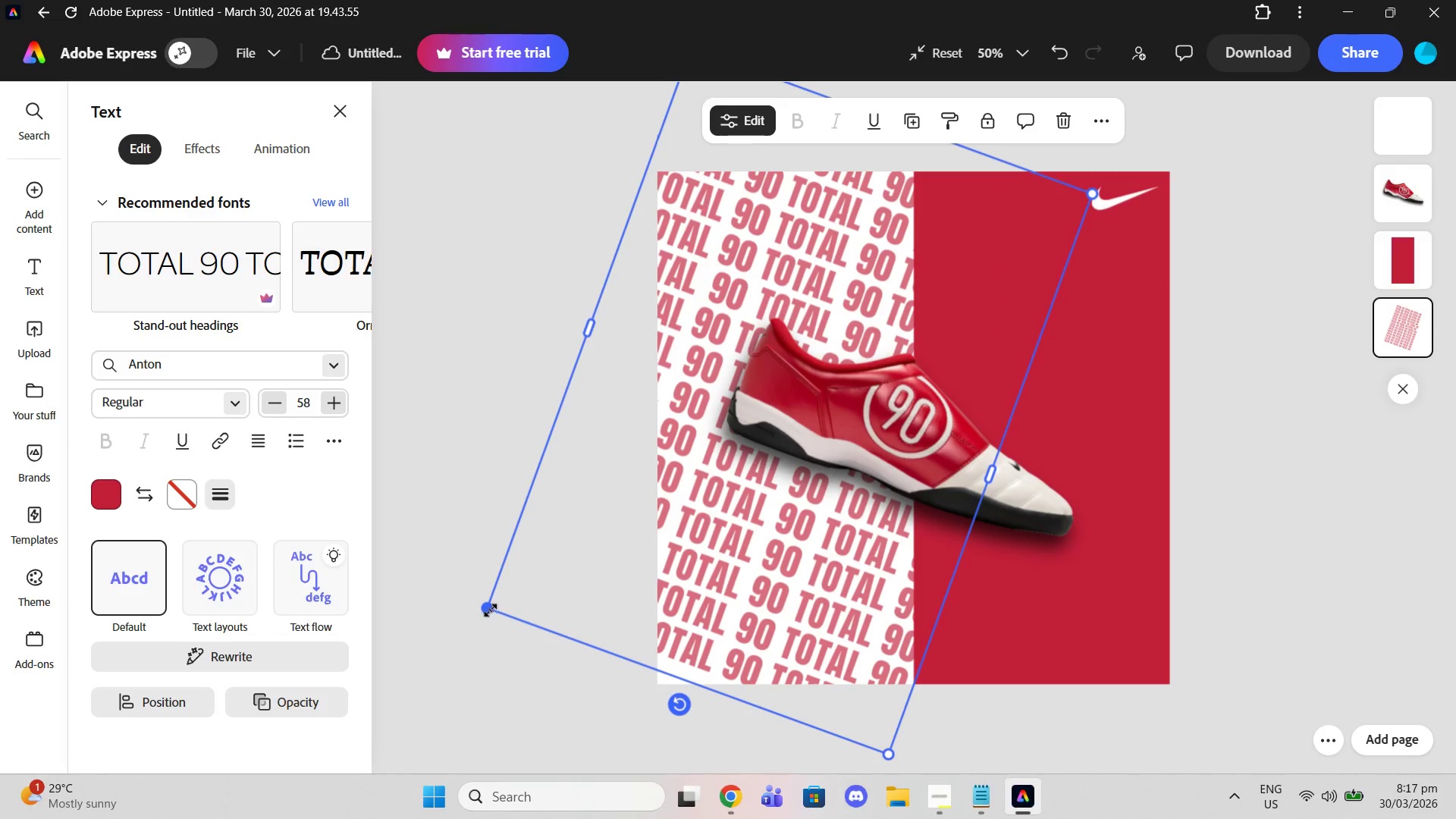 
left_click_drag(start_coordinate=[487, 608], to_coordinate=[400, 622])
 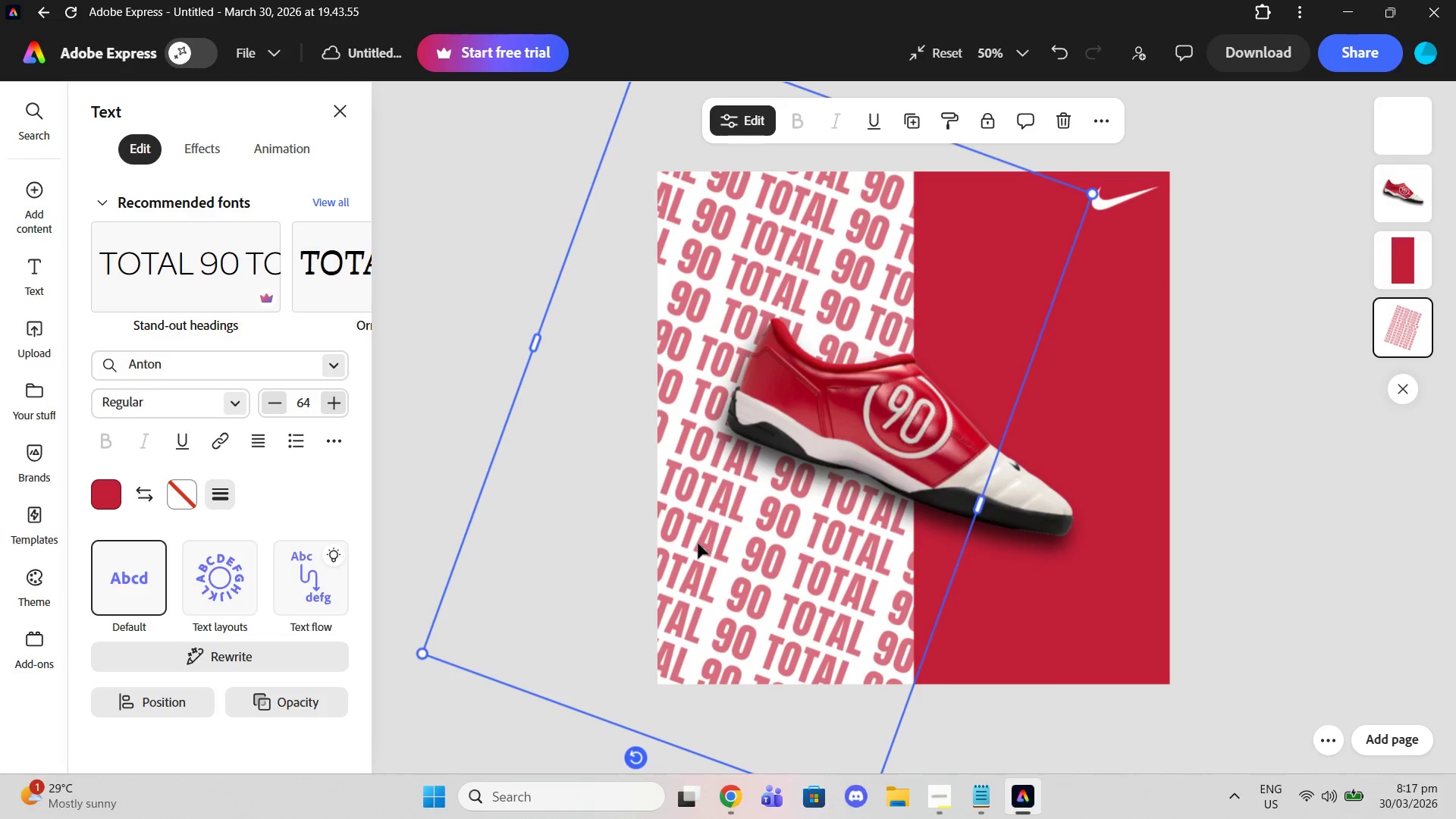 
left_click_drag(start_coordinate=[698, 543], to_coordinate=[715, 552])
 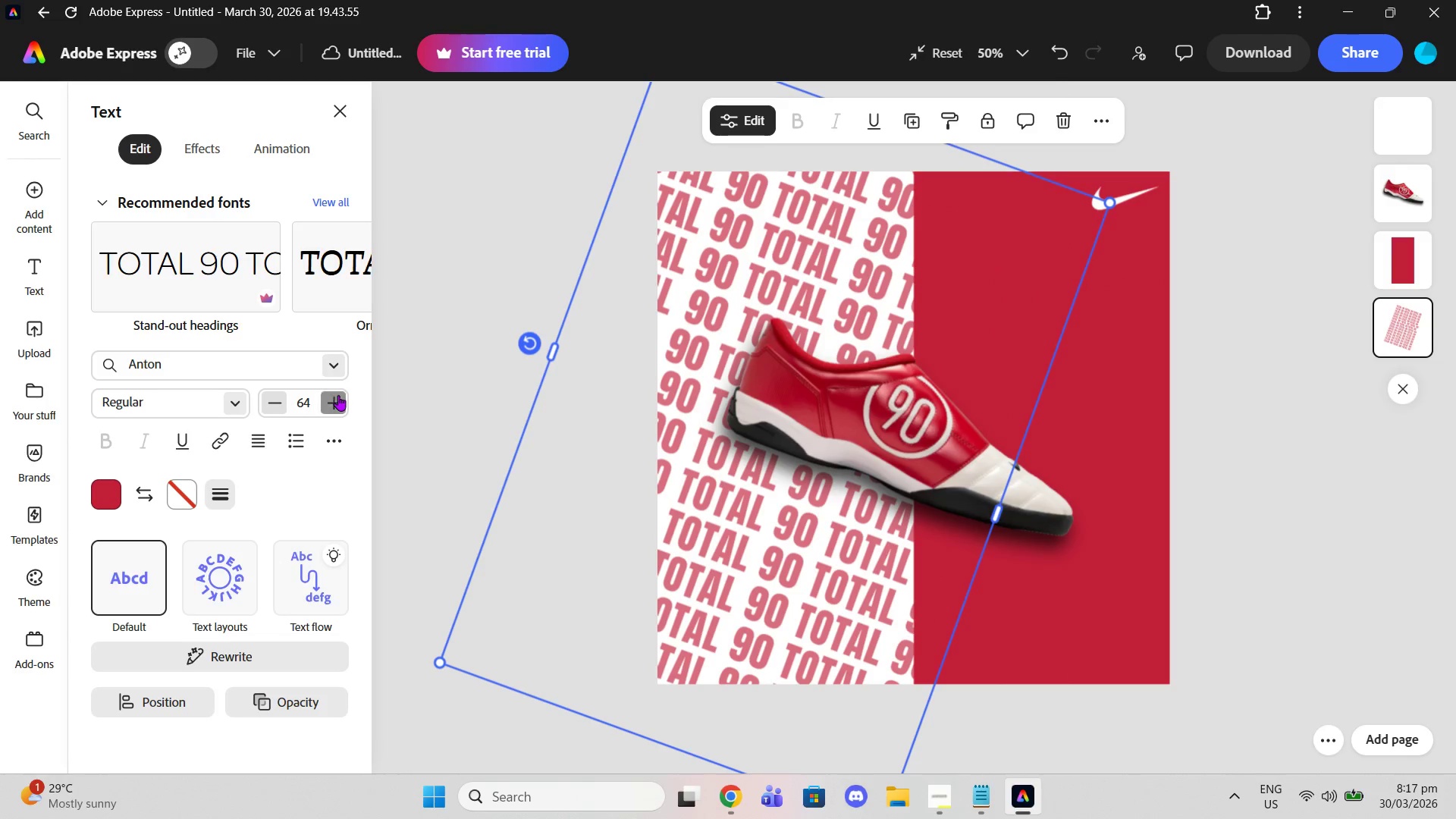 
left_click([338, 395])
 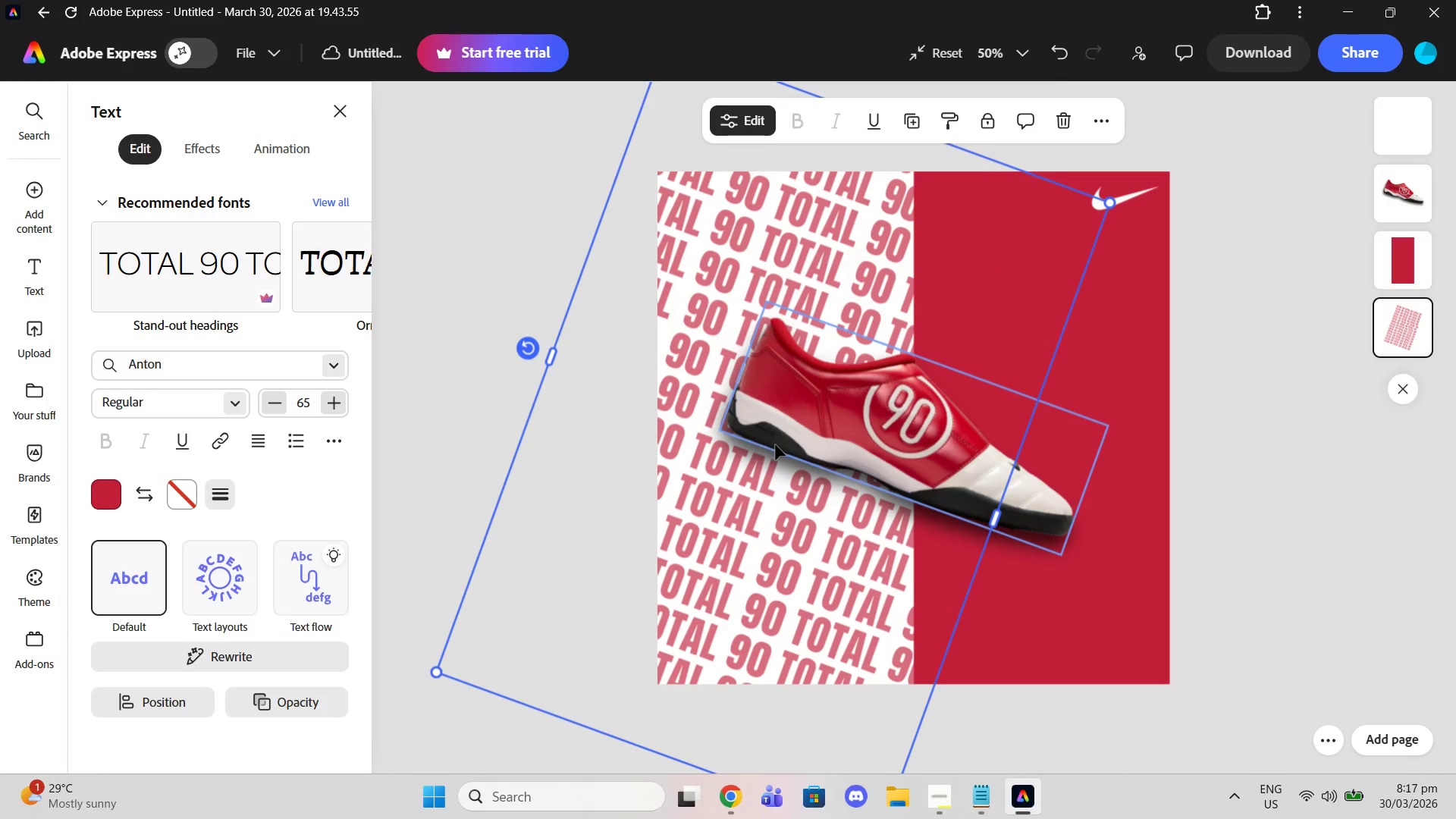 
left_click_drag(start_coordinate=[775, 445], to_coordinate=[777, 432])
 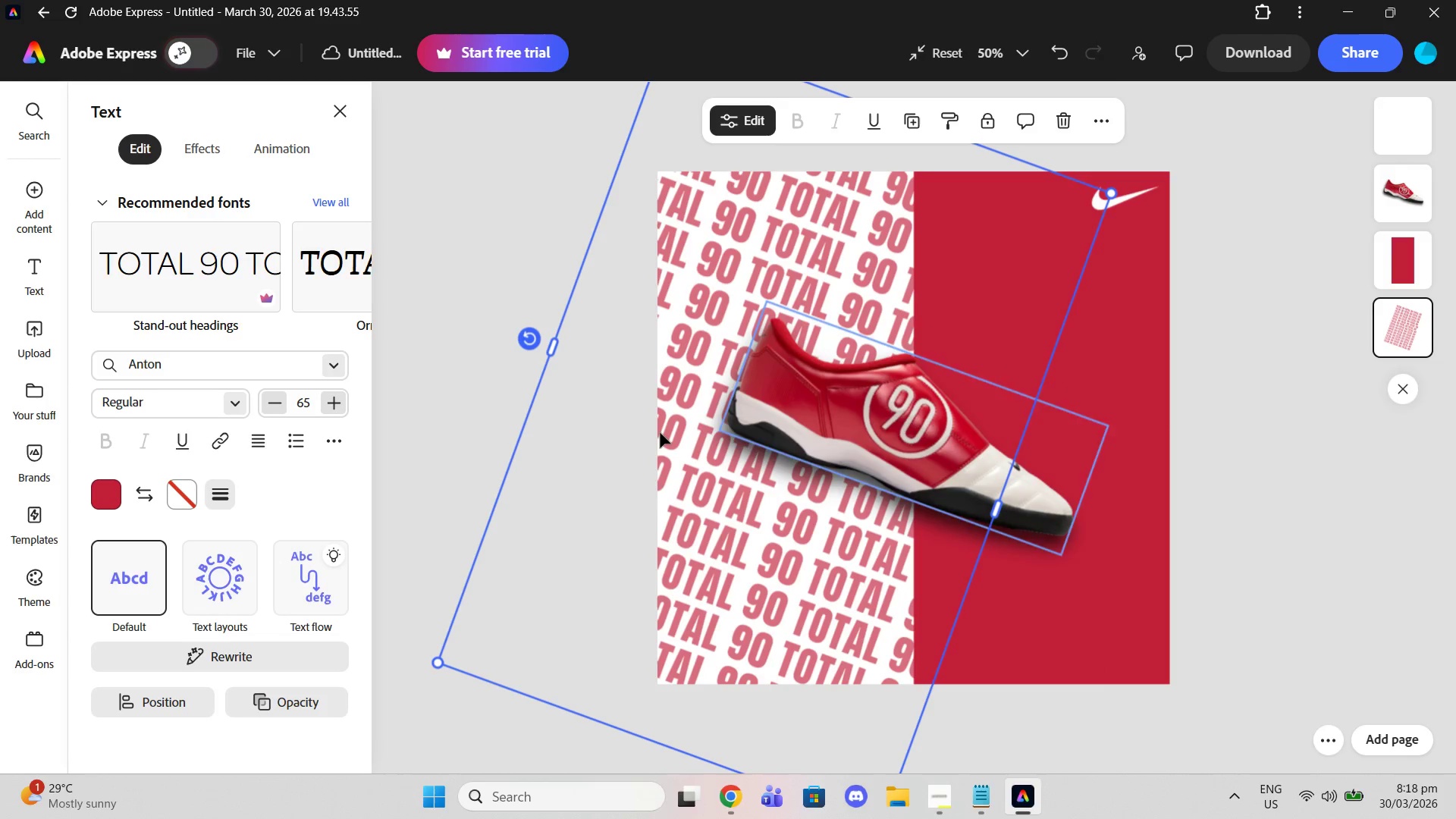 
left_click([660, 432])
 